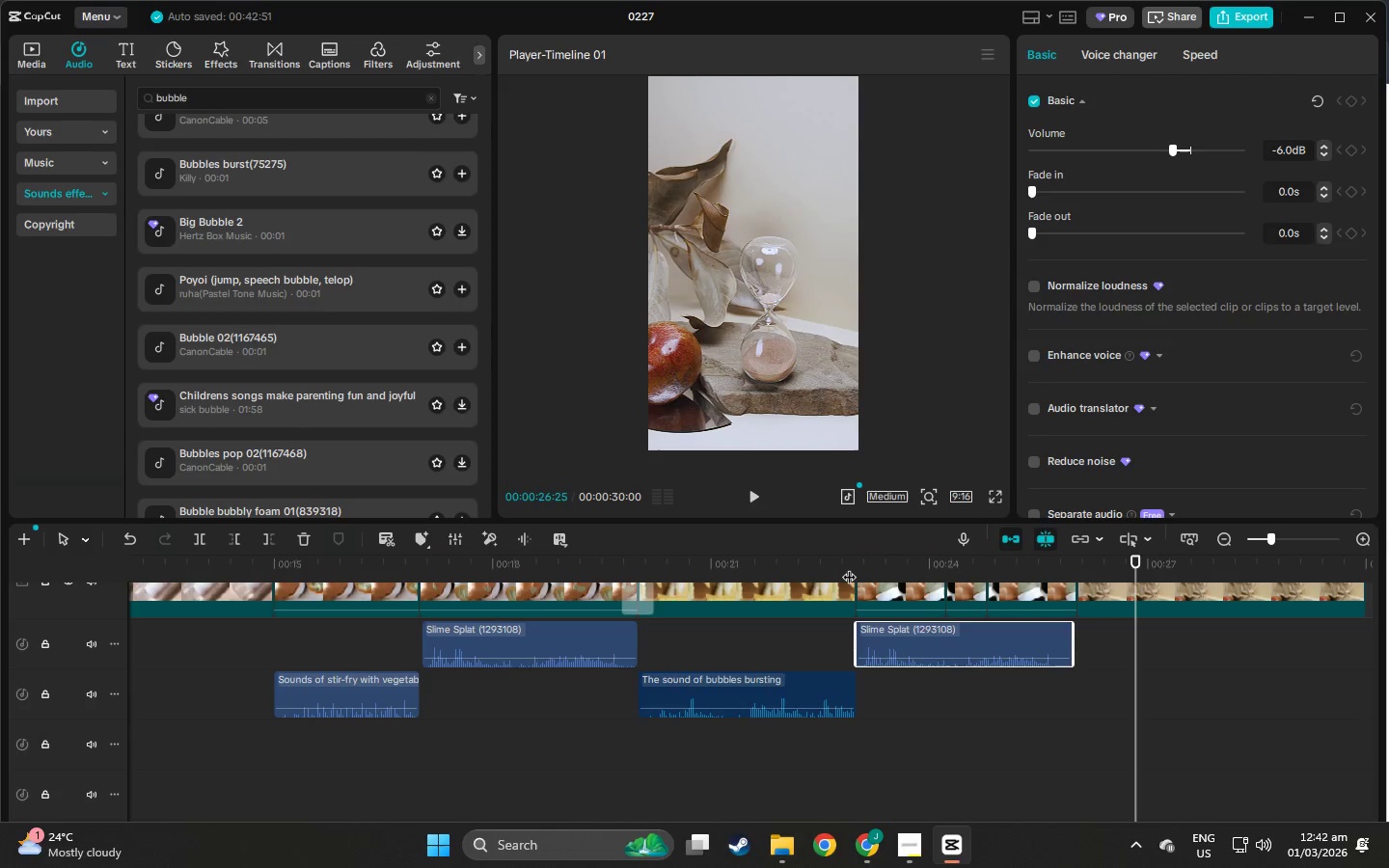 
key(Space)
 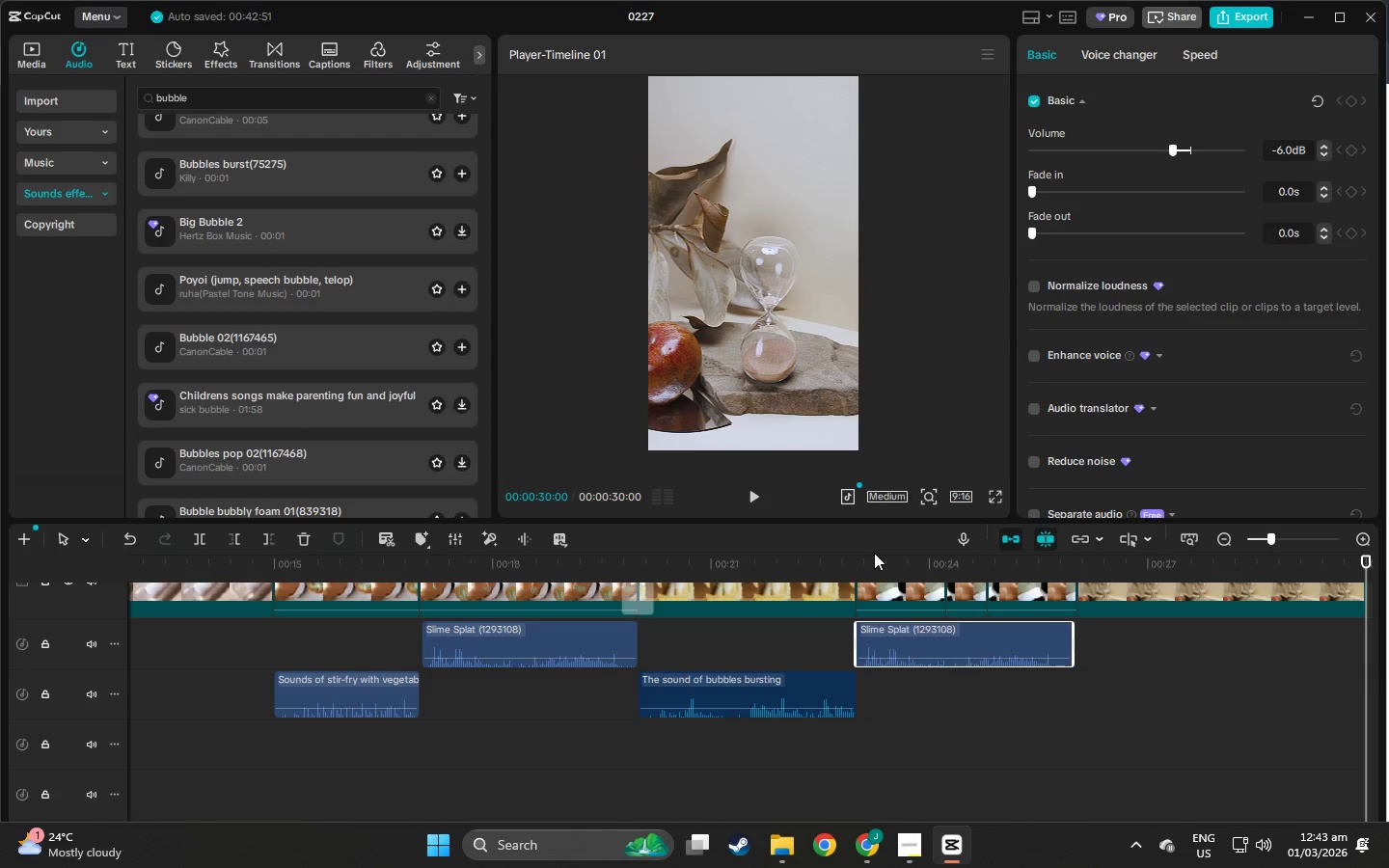 
wait(25.75)
 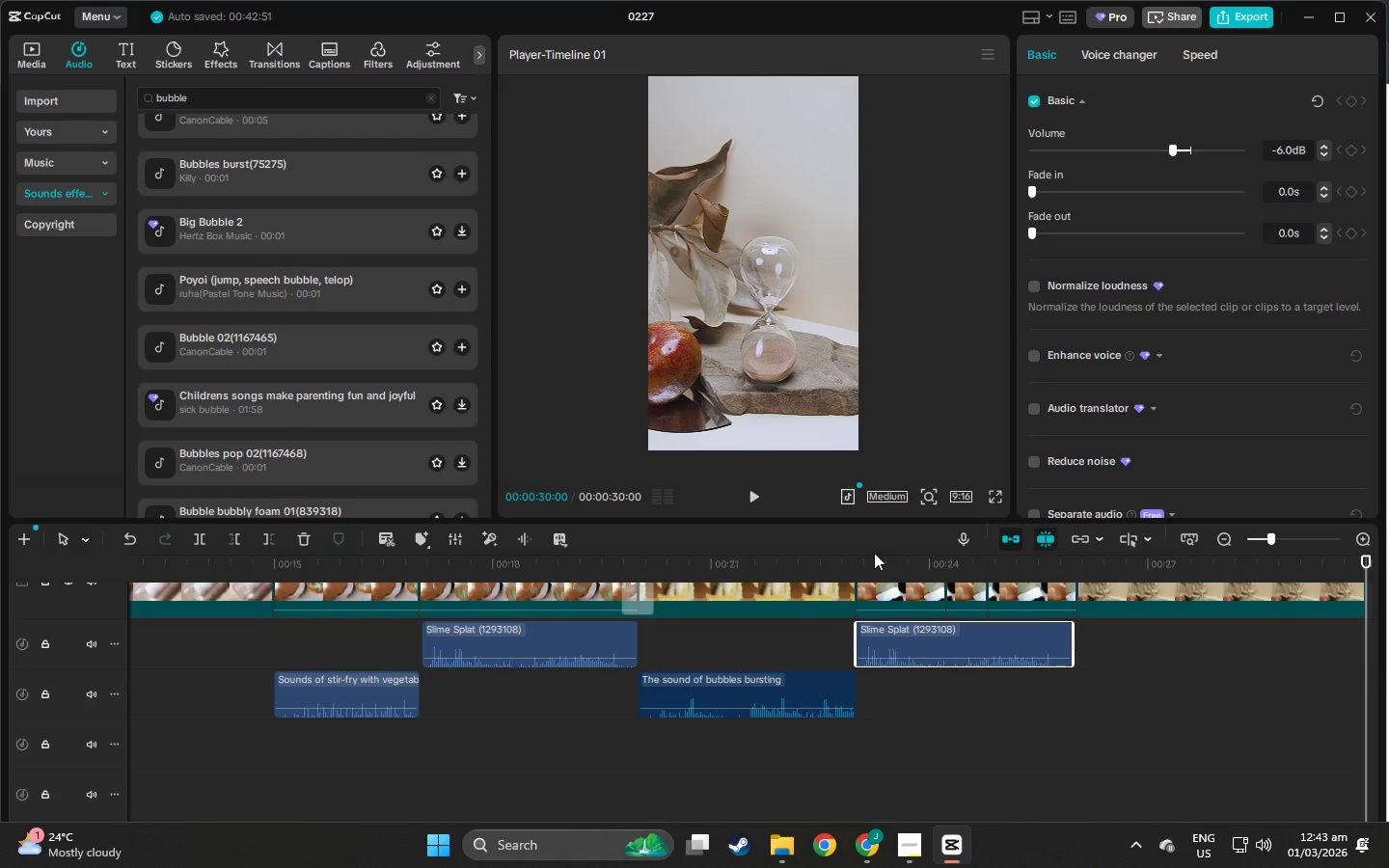 
left_click_drag(start_coordinate=[1369, 566], to_coordinate=[1222, 570])
 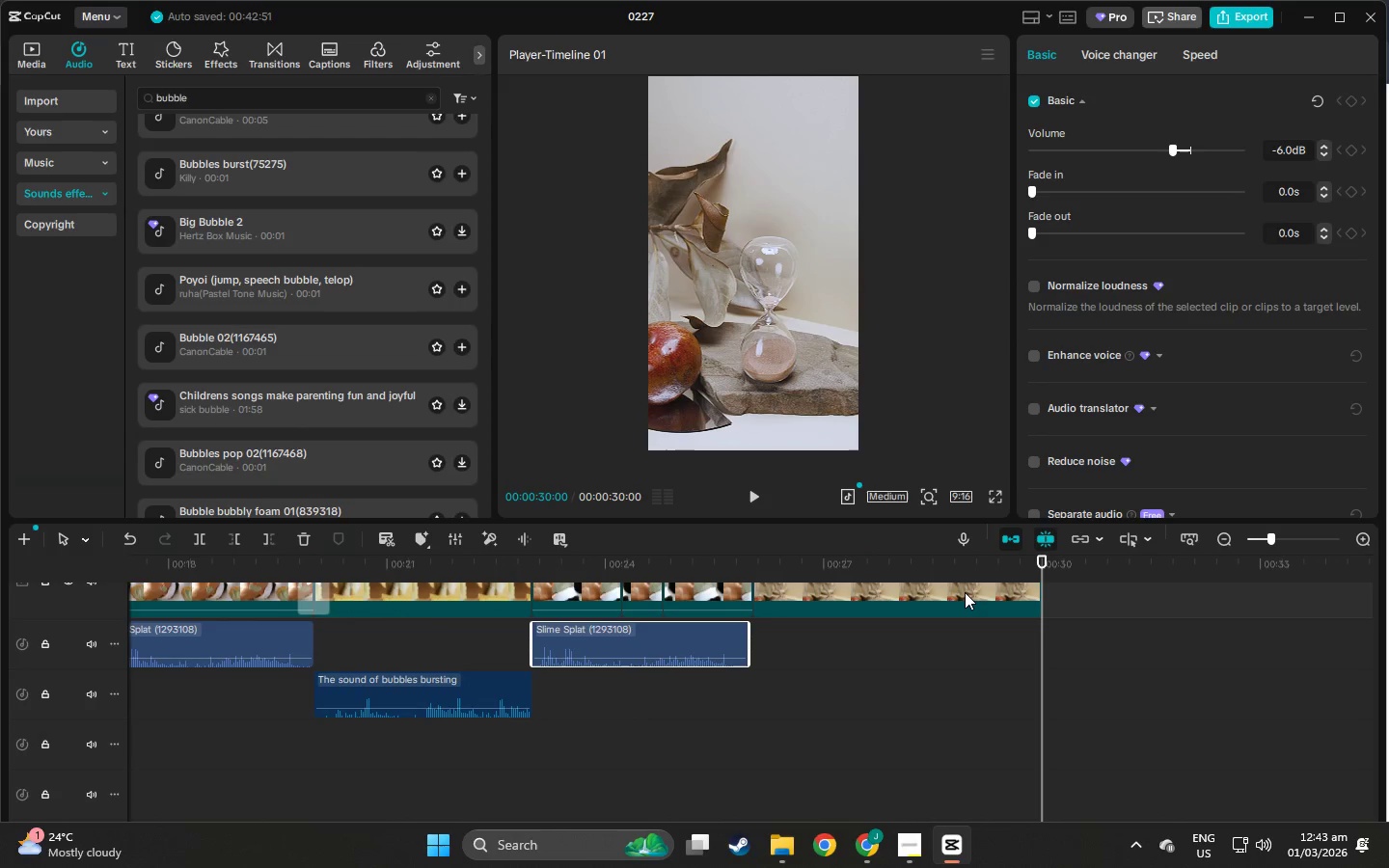 
left_click([965, 592])
 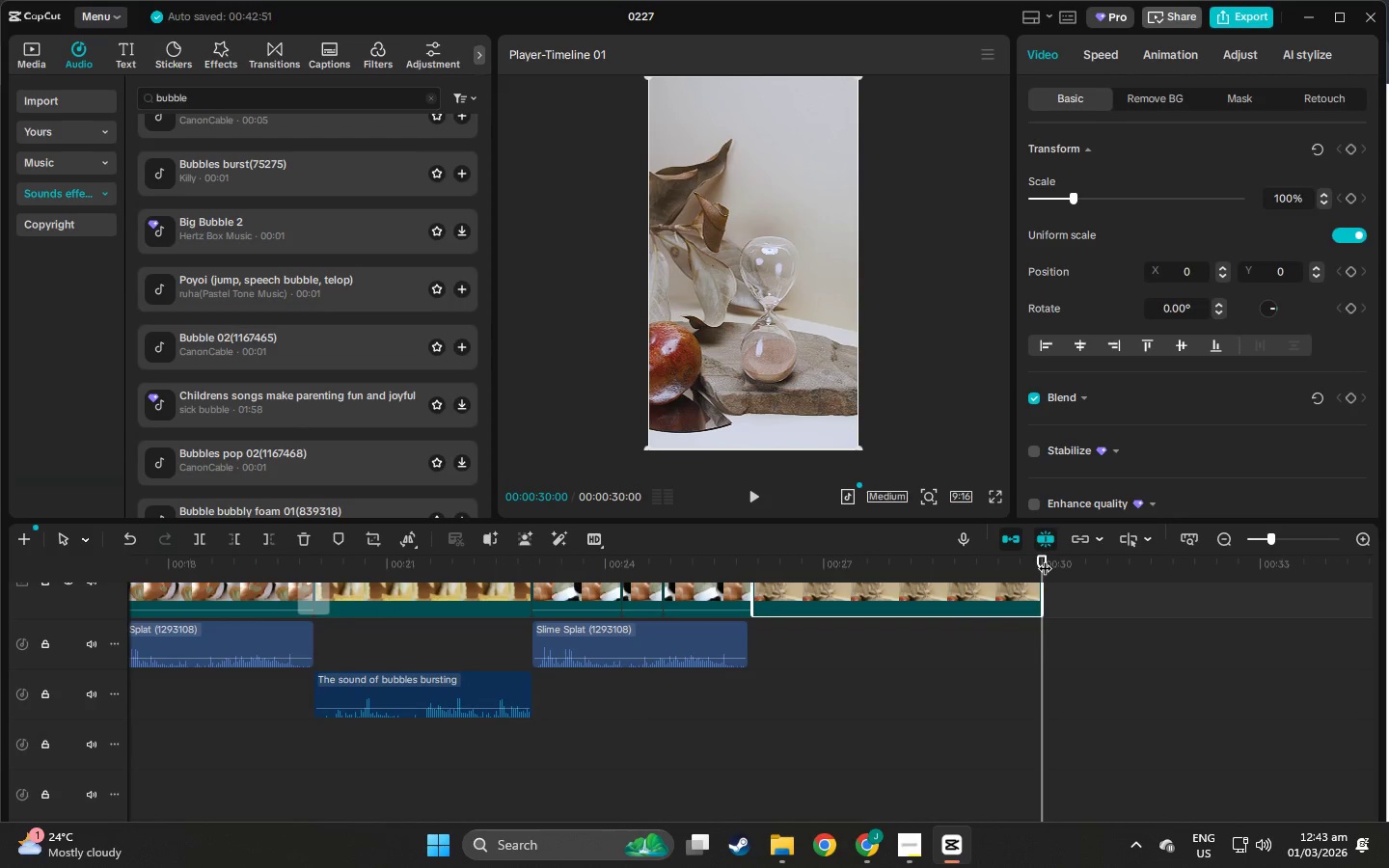 
left_click_drag(start_coordinate=[1045, 558], to_coordinate=[756, 560])
 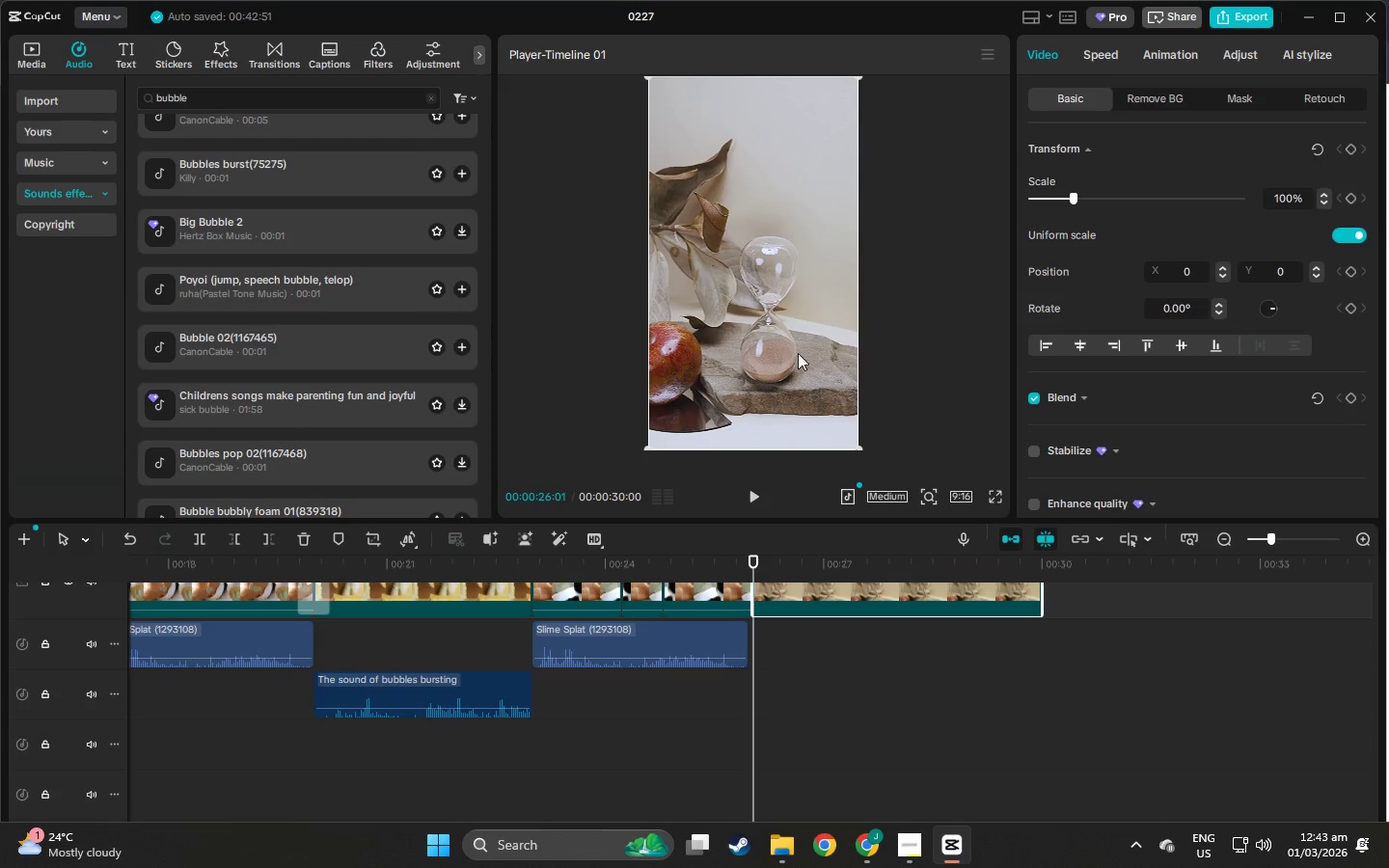 
left_click_drag(start_coordinate=[644, 449], to_coordinate=[423, 576])
 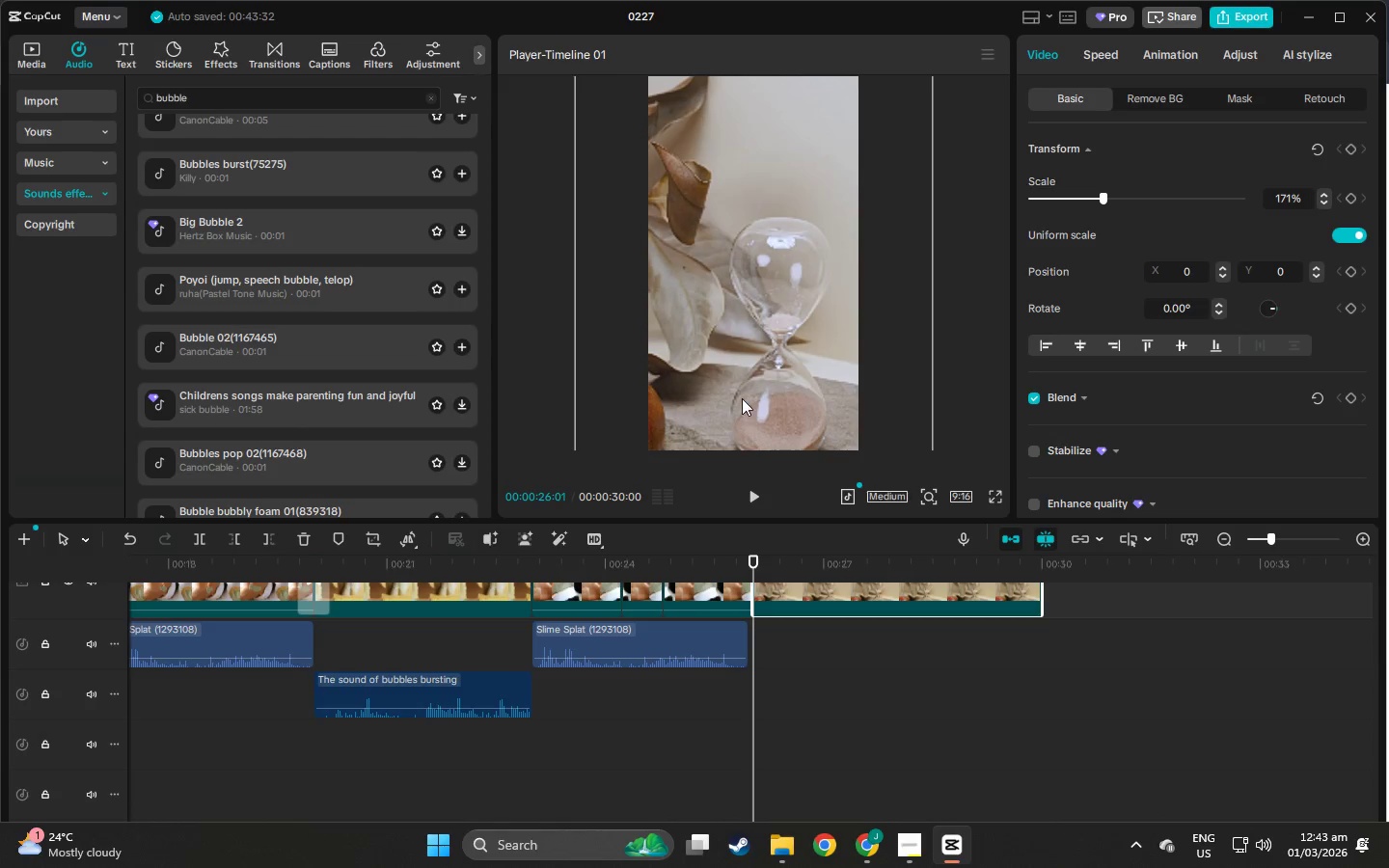 
left_click_drag(start_coordinate=[742, 398], to_coordinate=[717, 341])
 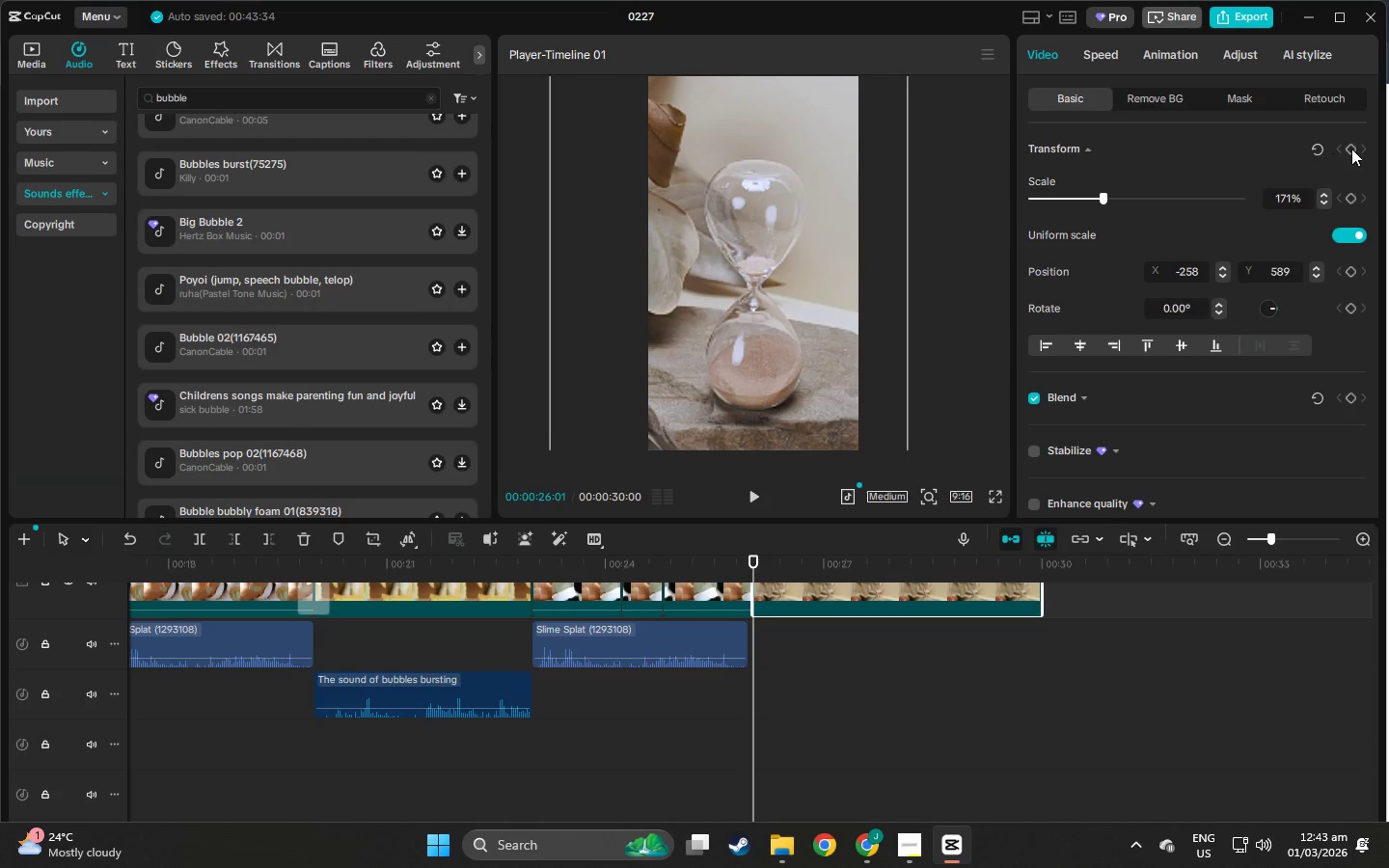 
left_click([1353, 149])
 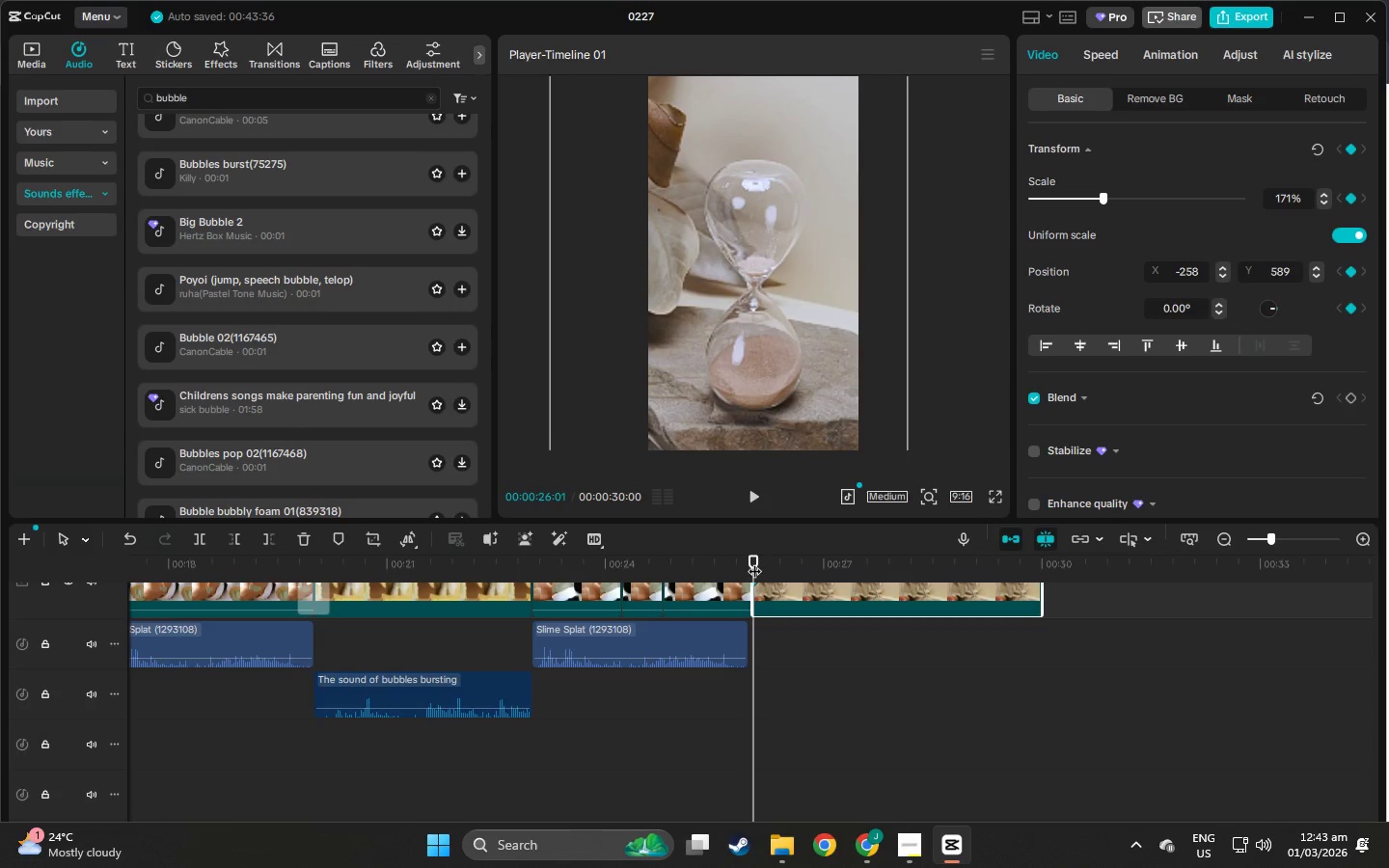 
left_click_drag(start_coordinate=[752, 556], to_coordinate=[1039, 558])
 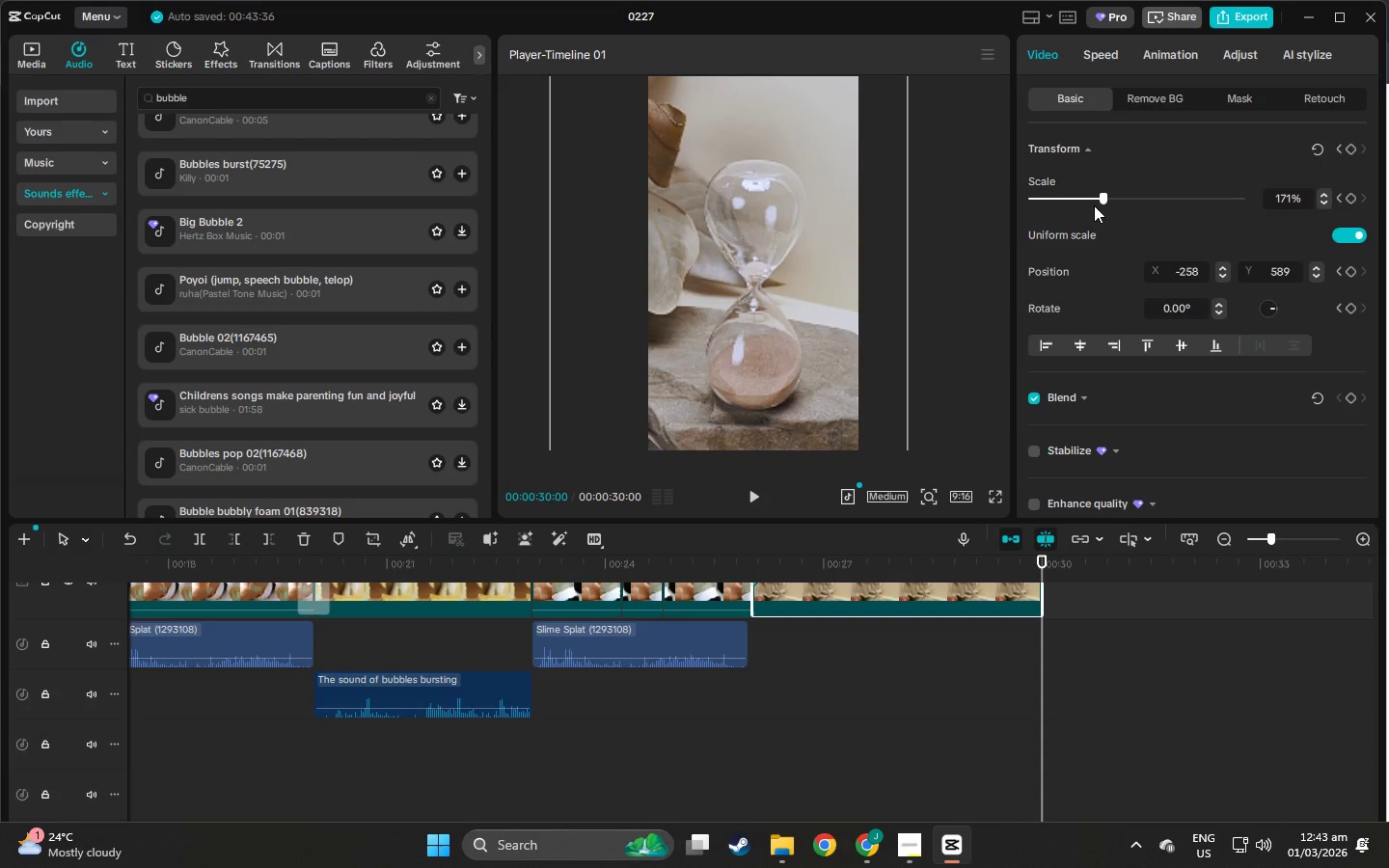 
left_click_drag(start_coordinate=[1109, 198], to_coordinate=[1084, 197])
 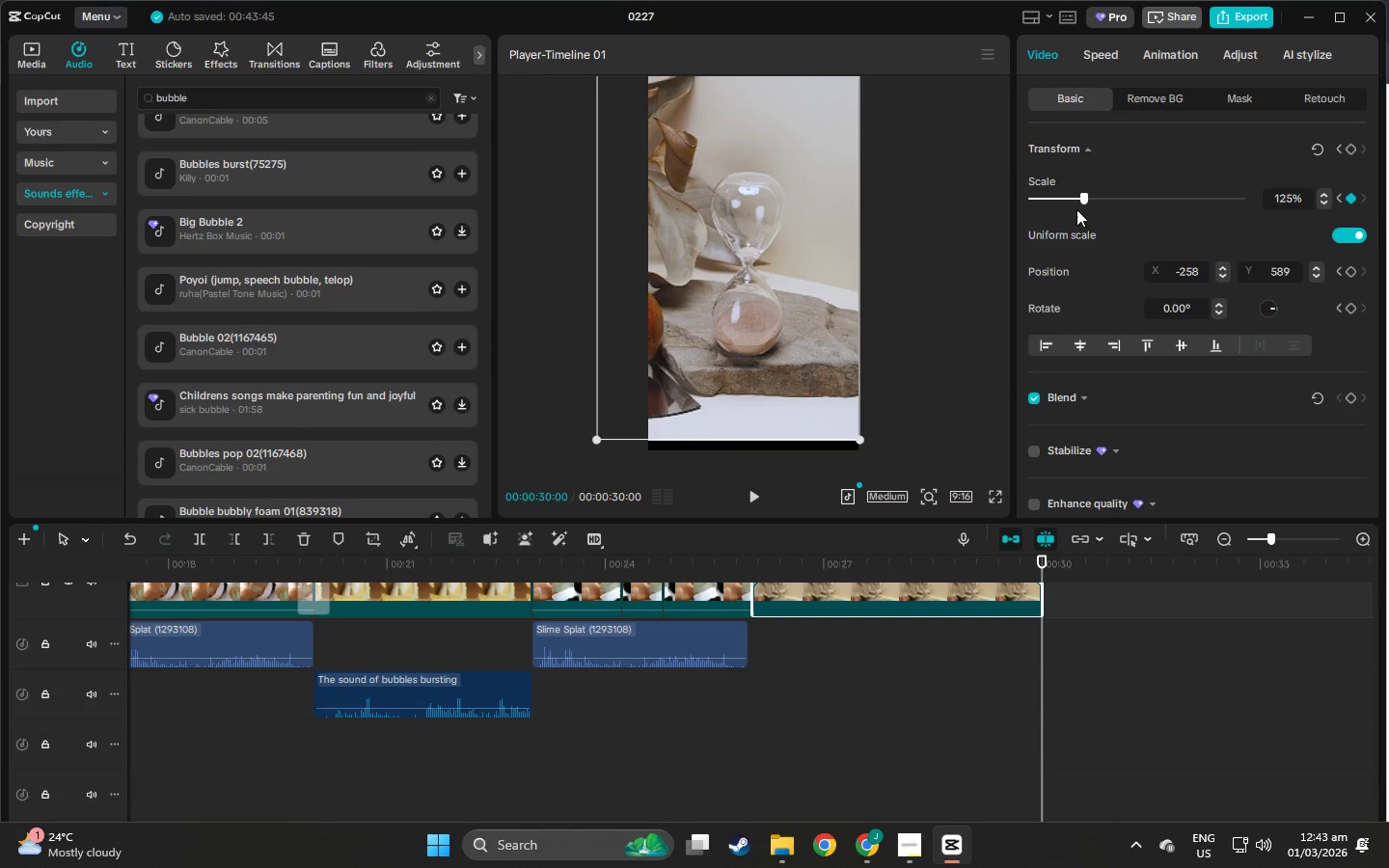 
left_click_drag(start_coordinate=[1088, 197], to_coordinate=[1073, 195])
 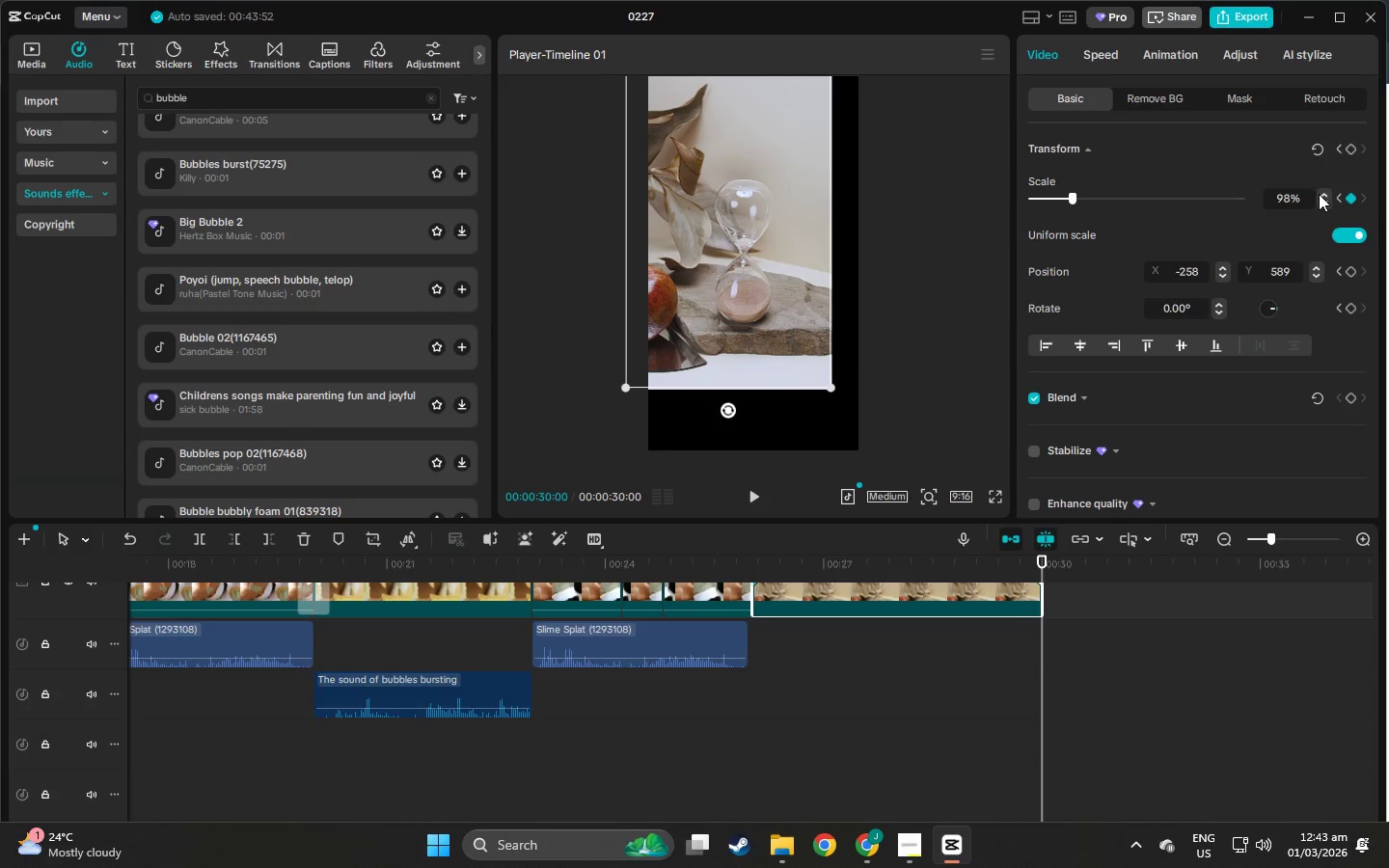 
double_click([1320, 194])
 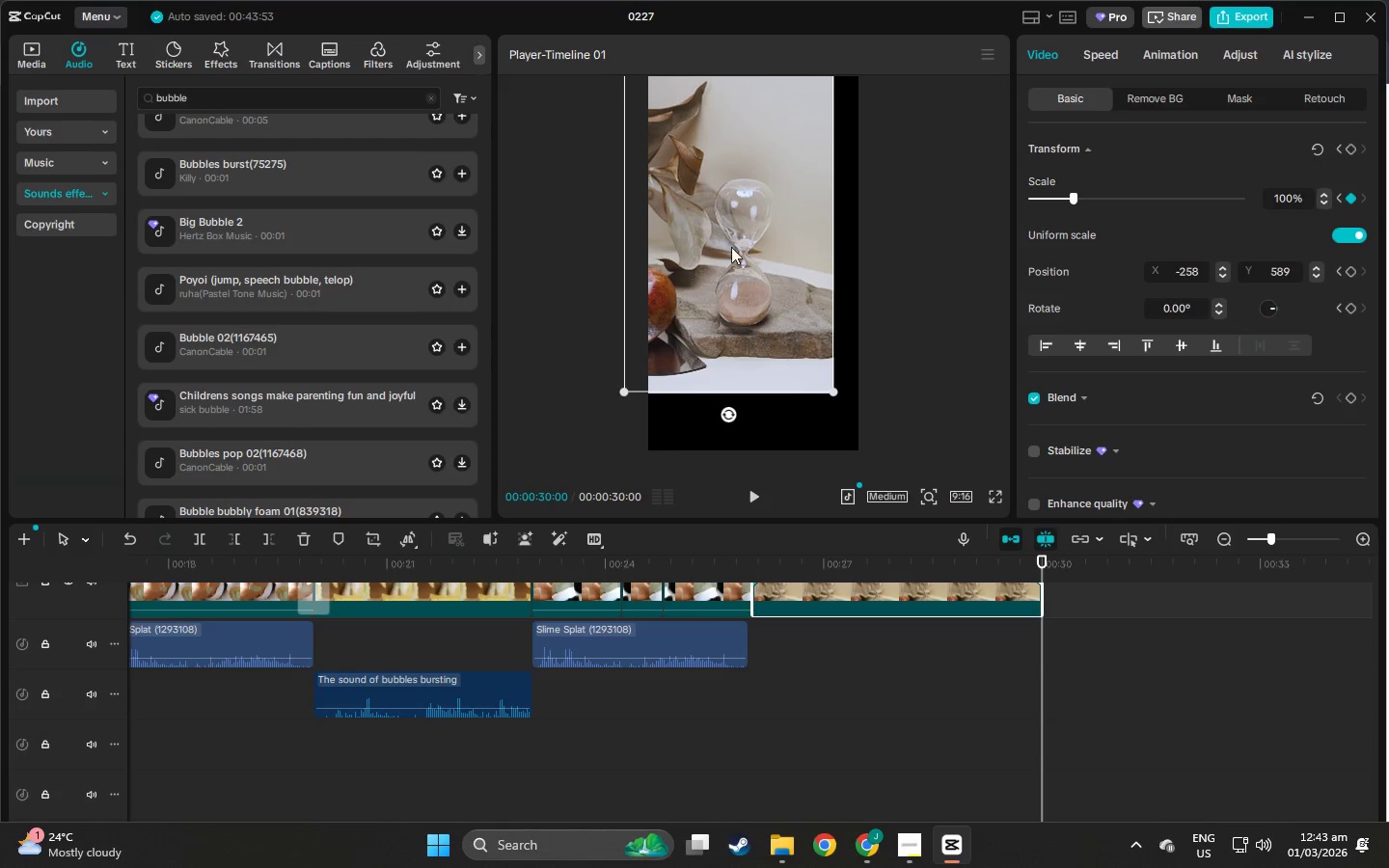 
left_click_drag(start_coordinate=[753, 244], to_coordinate=[775, 305])
 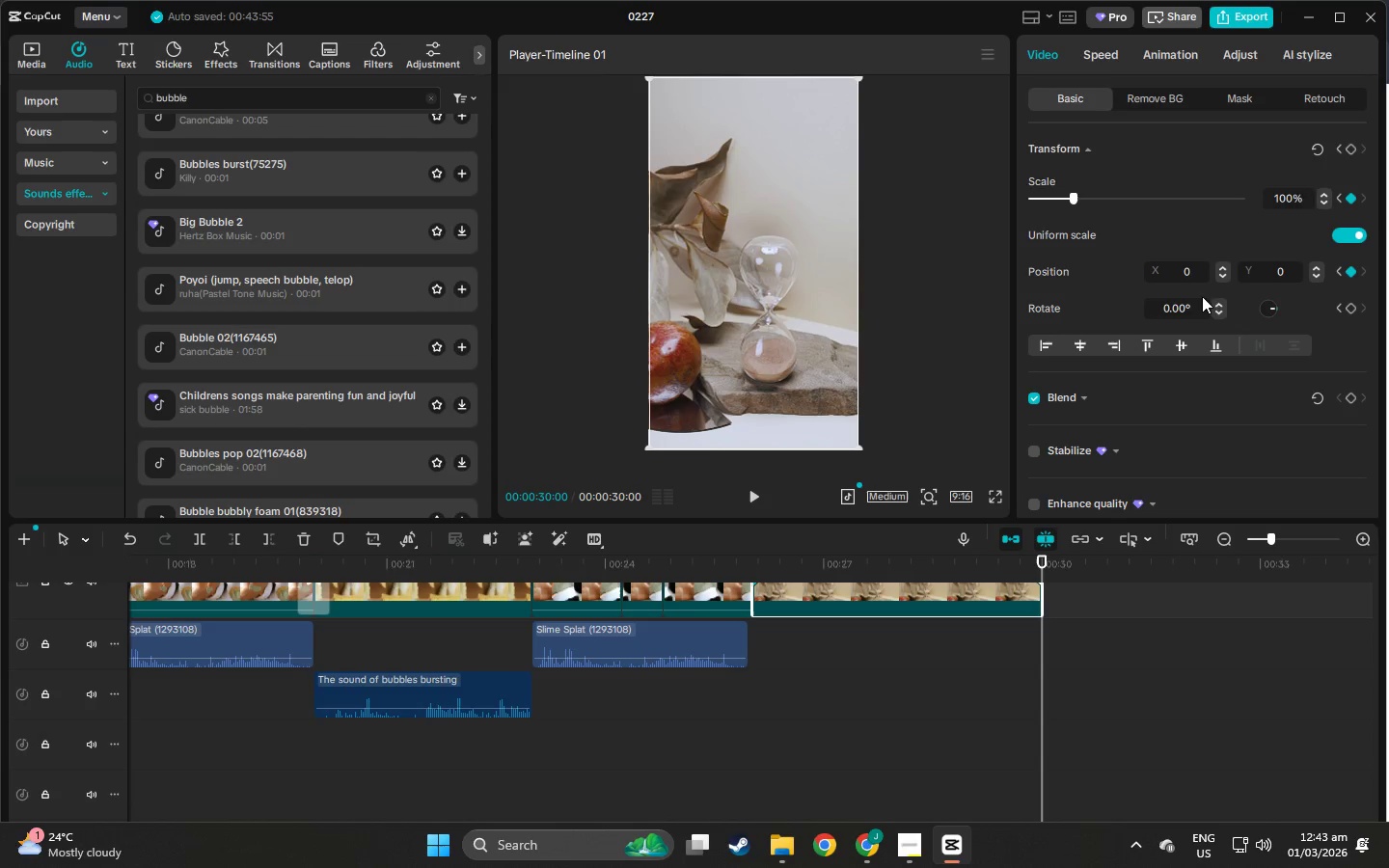 
left_click([1349, 148])
 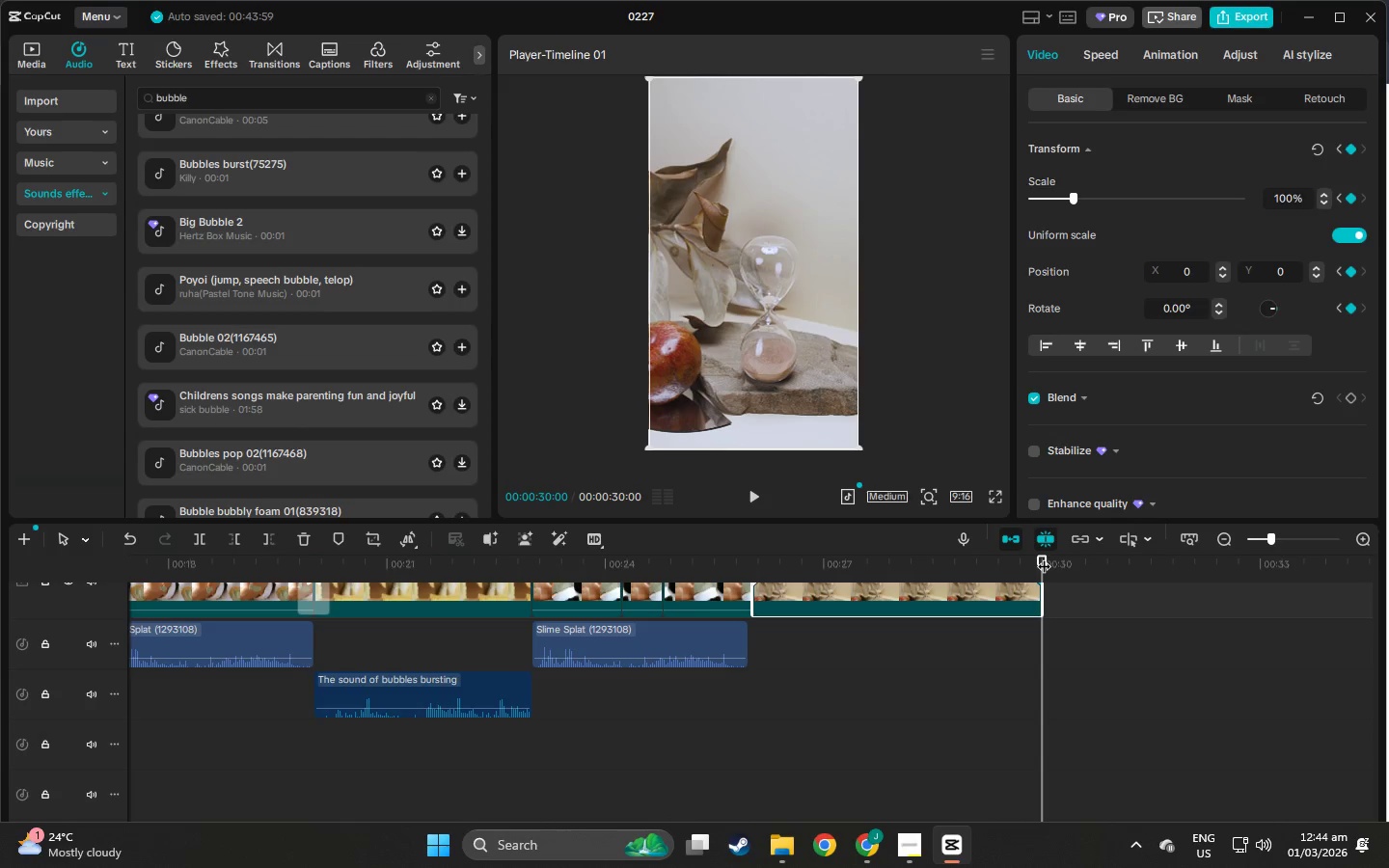 
left_click_drag(start_coordinate=[1043, 556], to_coordinate=[728, 568])
 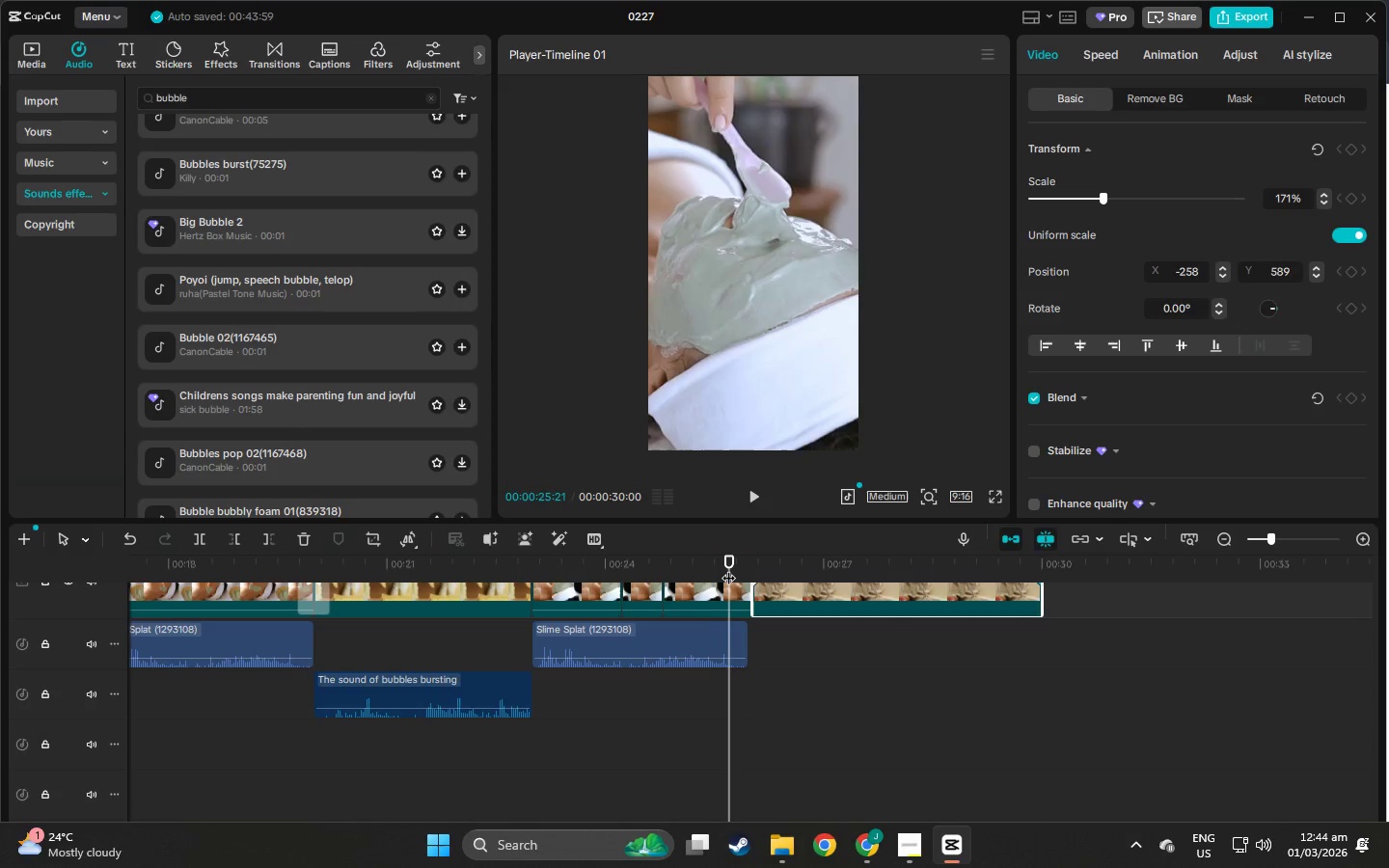 
key(Space)
 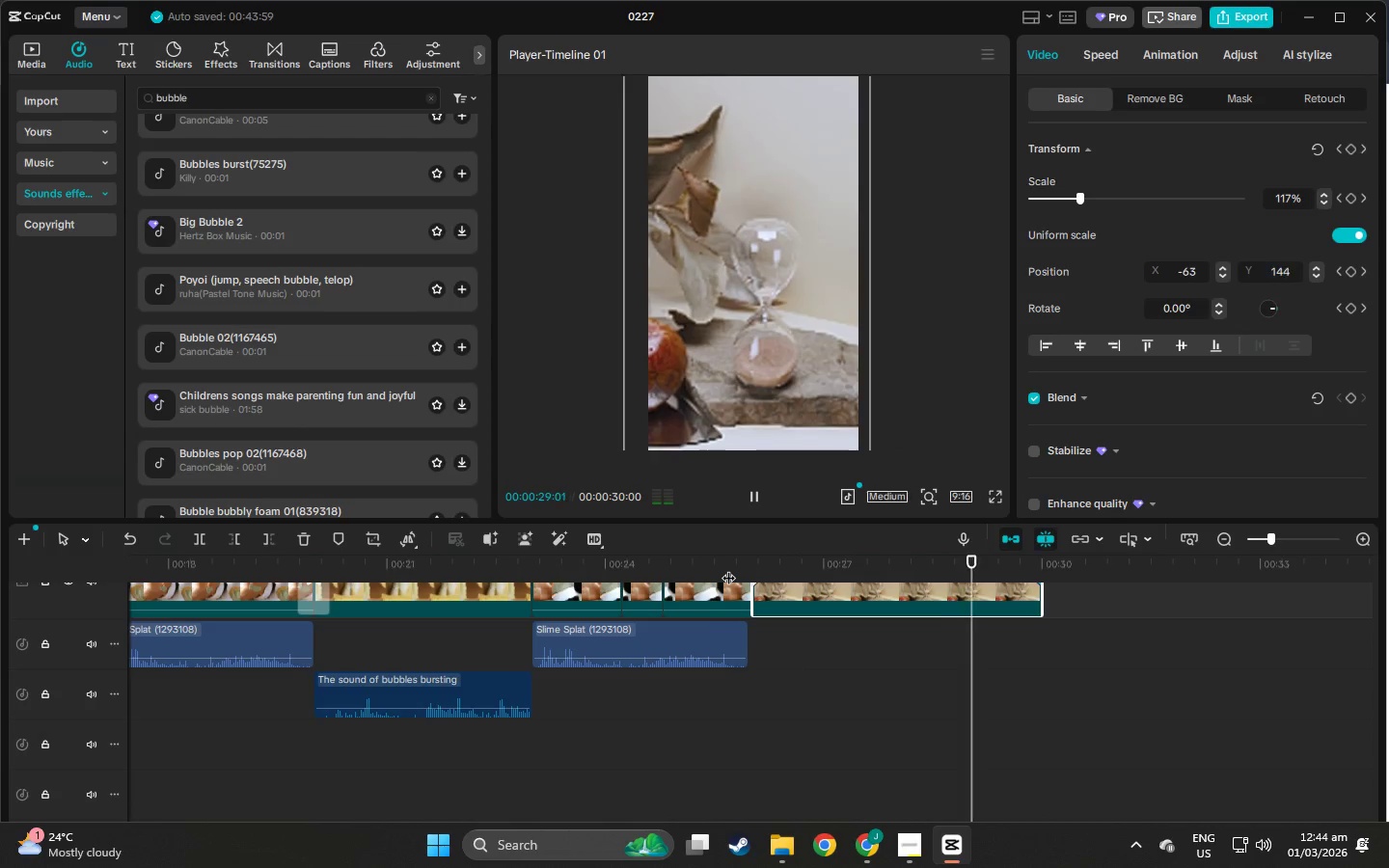 
key(Space)
 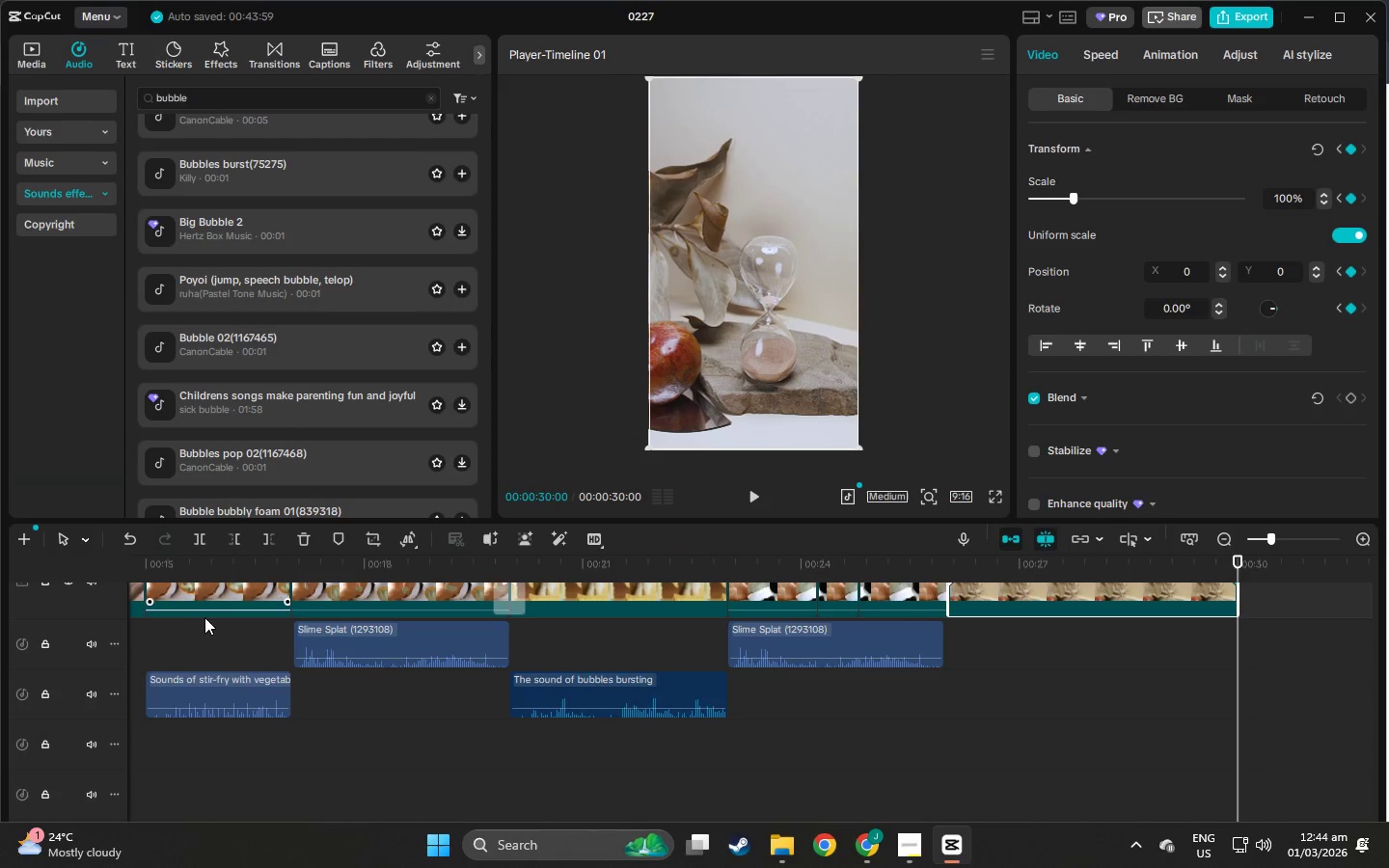 
wait(36.8)
 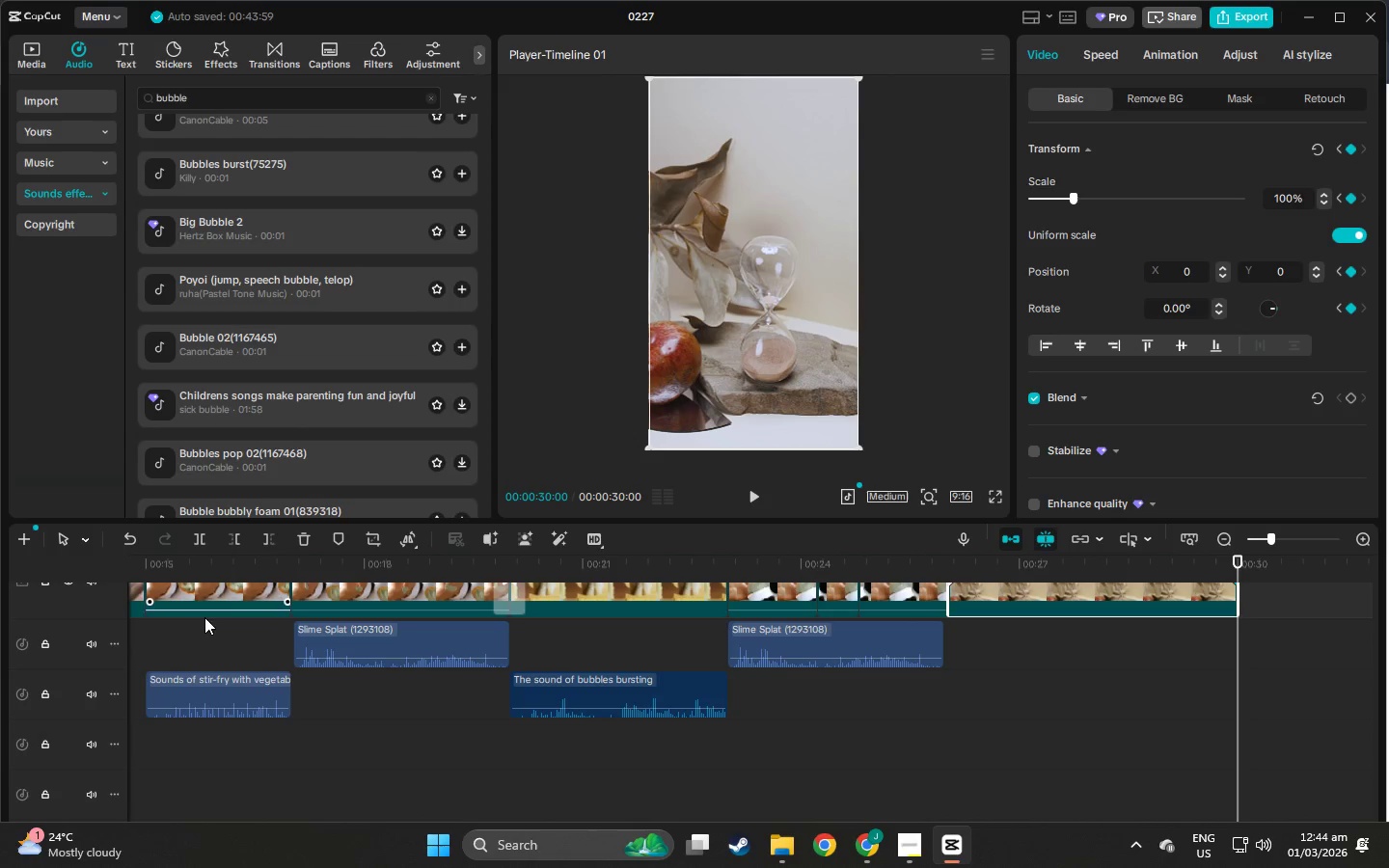 
left_click([372, 47])
 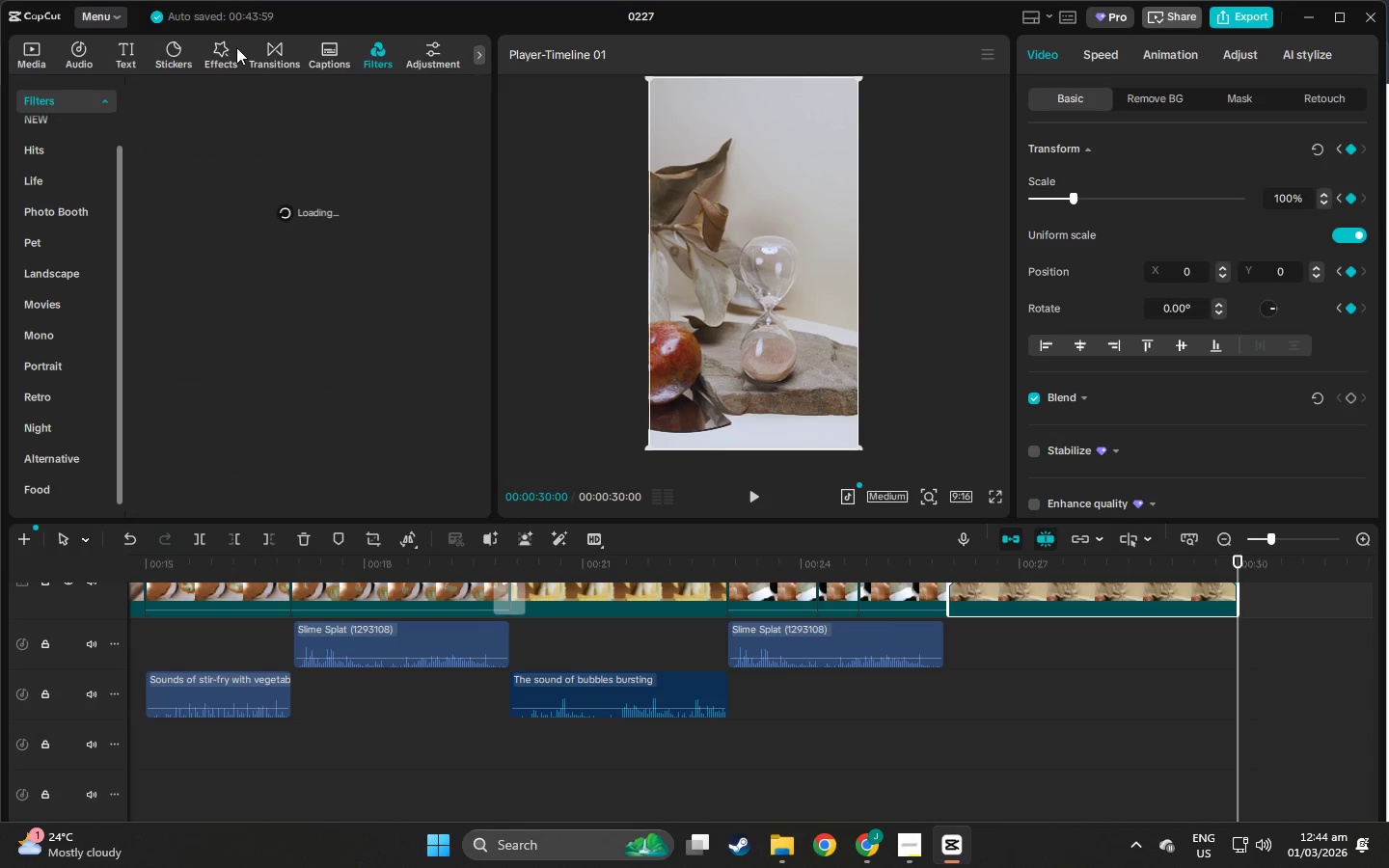 
left_click([221, 50])
 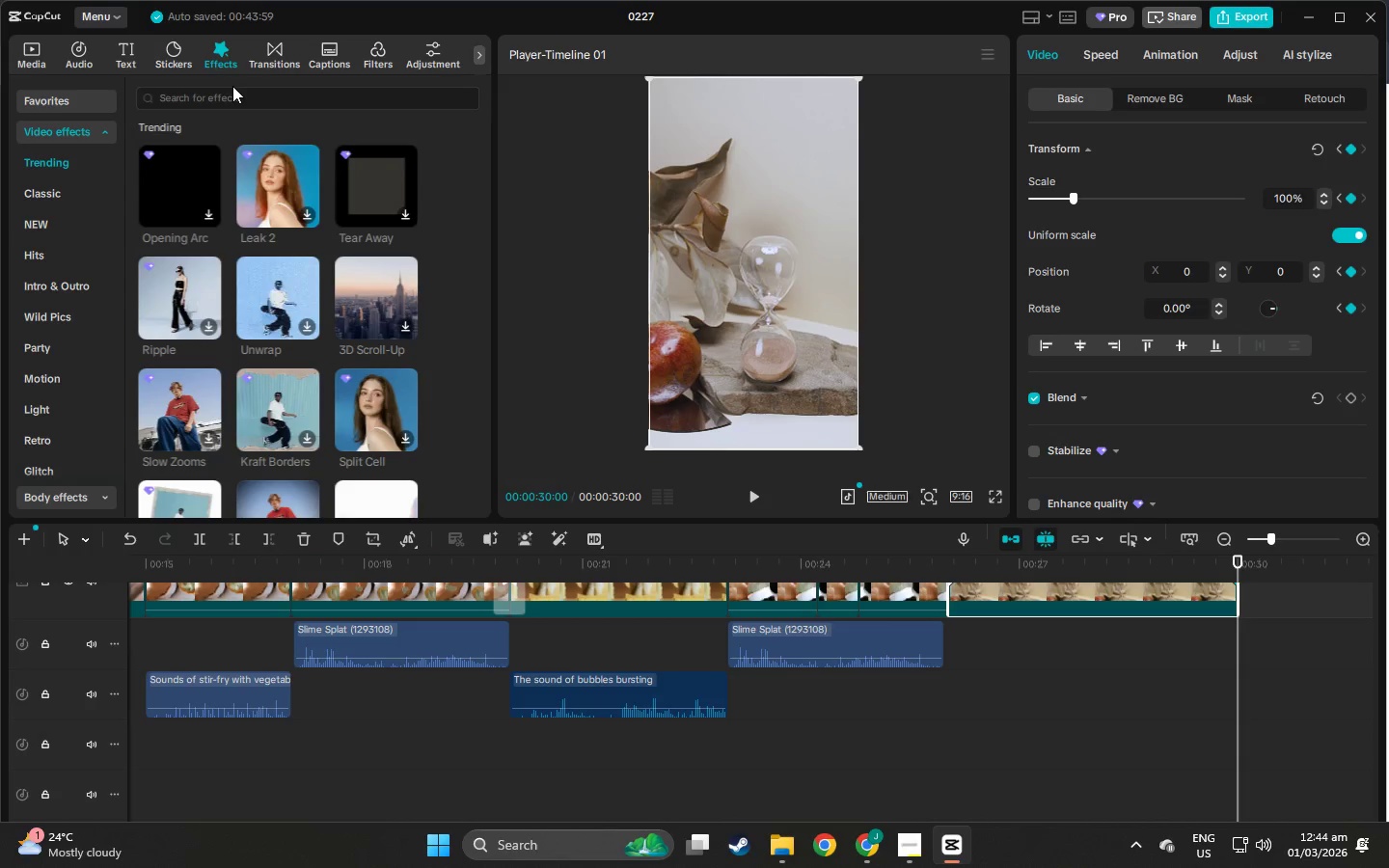 
double_click([239, 95])
 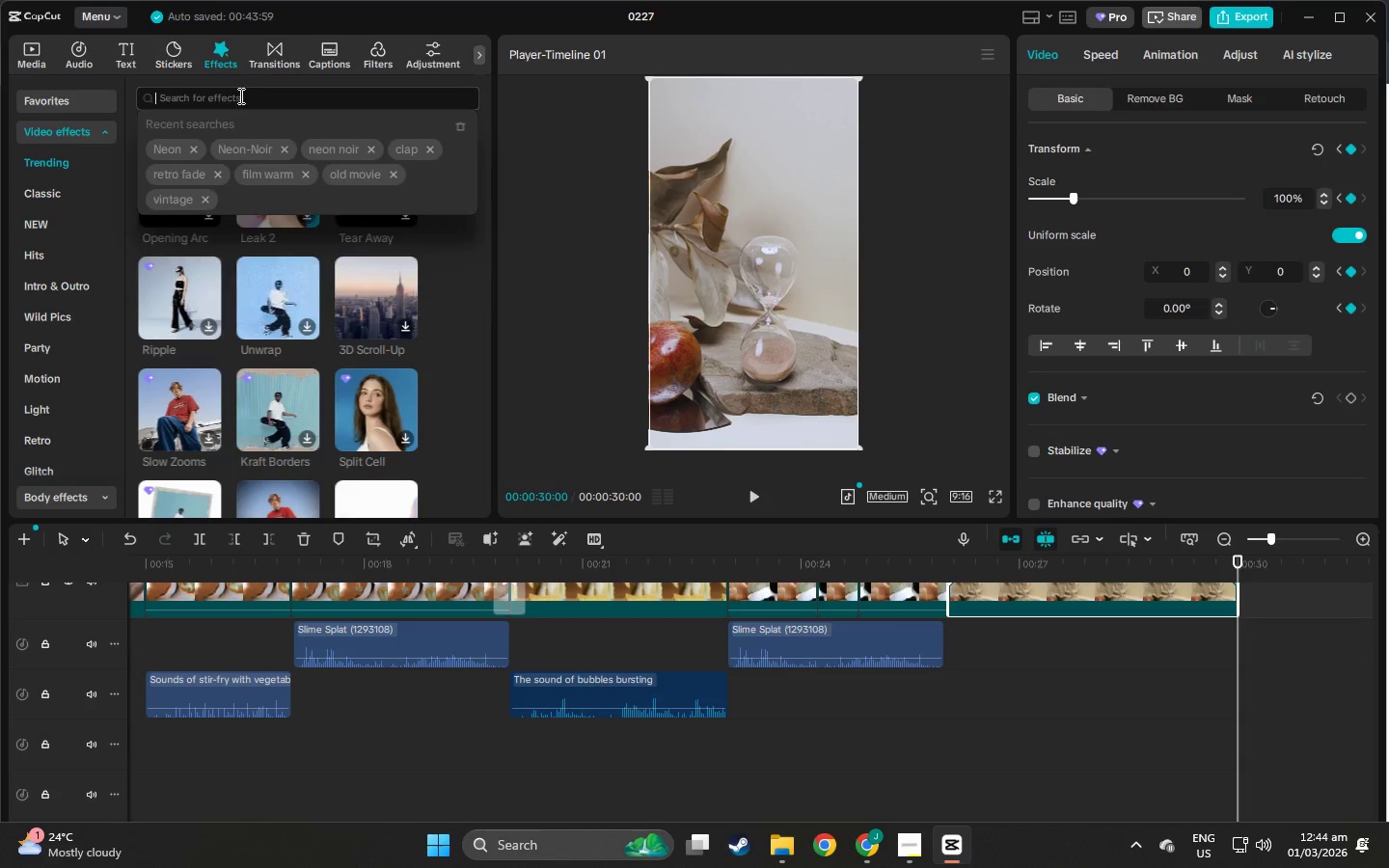 
type(water drop)
 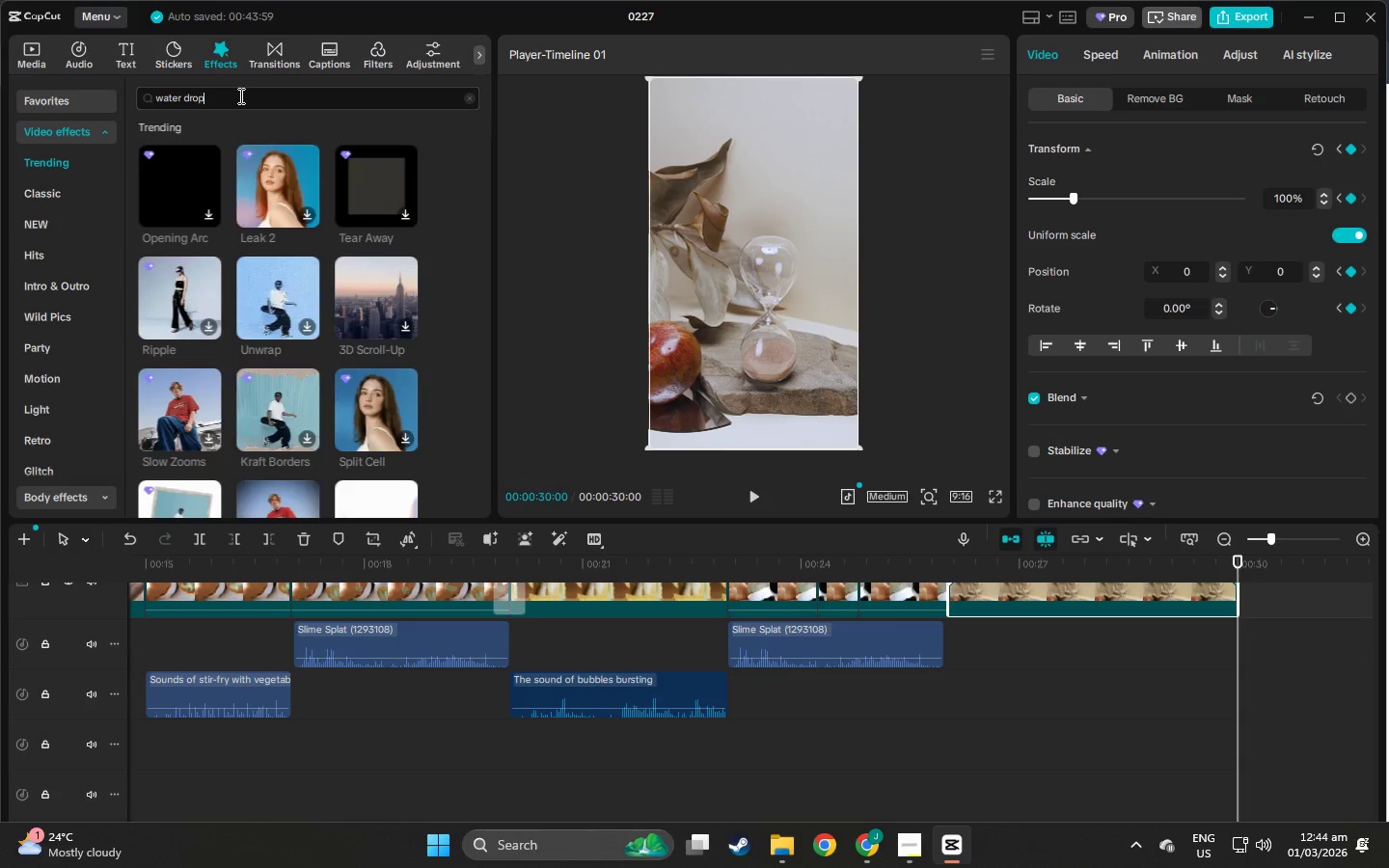 
key(Enter)
 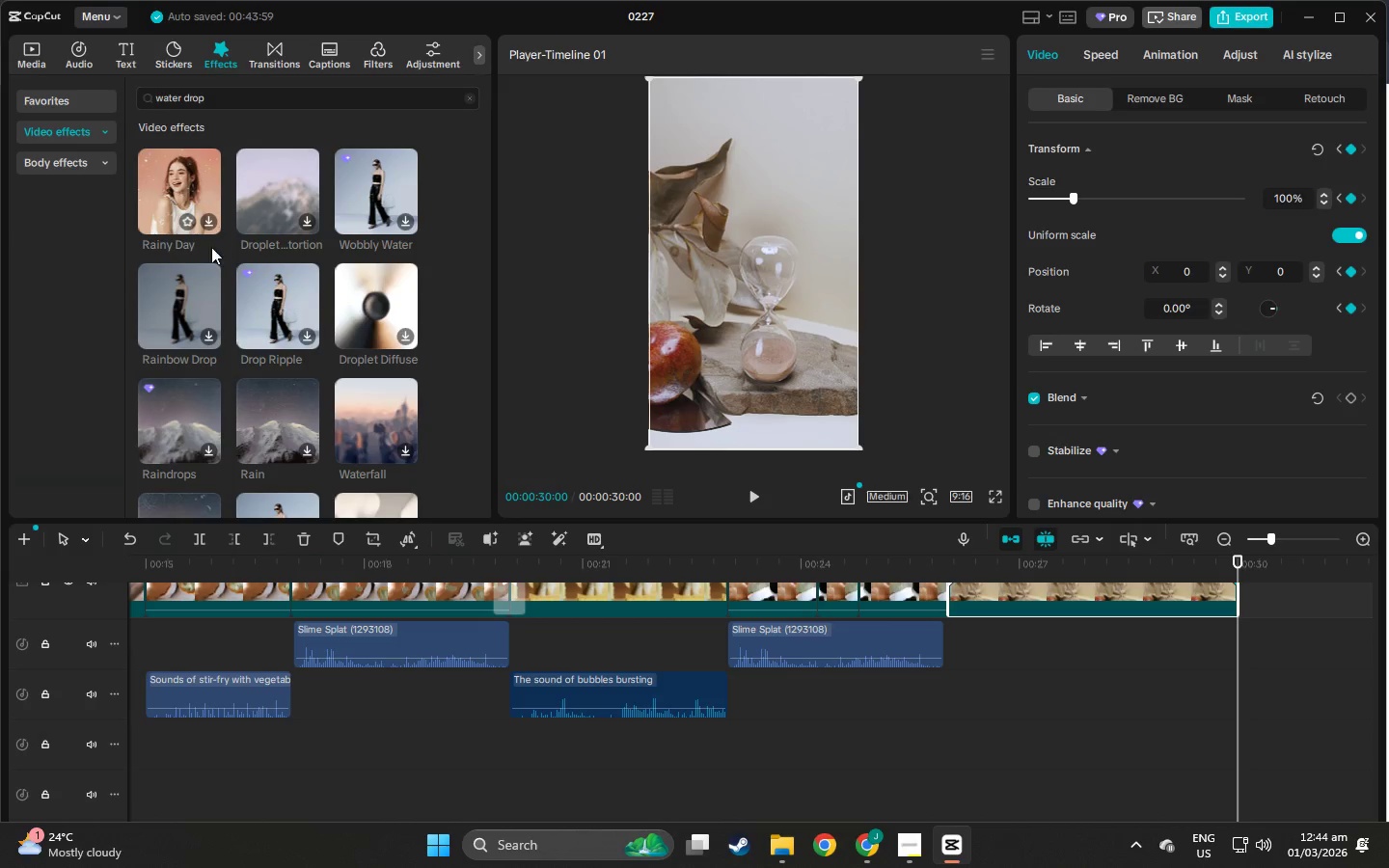 
wait(7.86)
 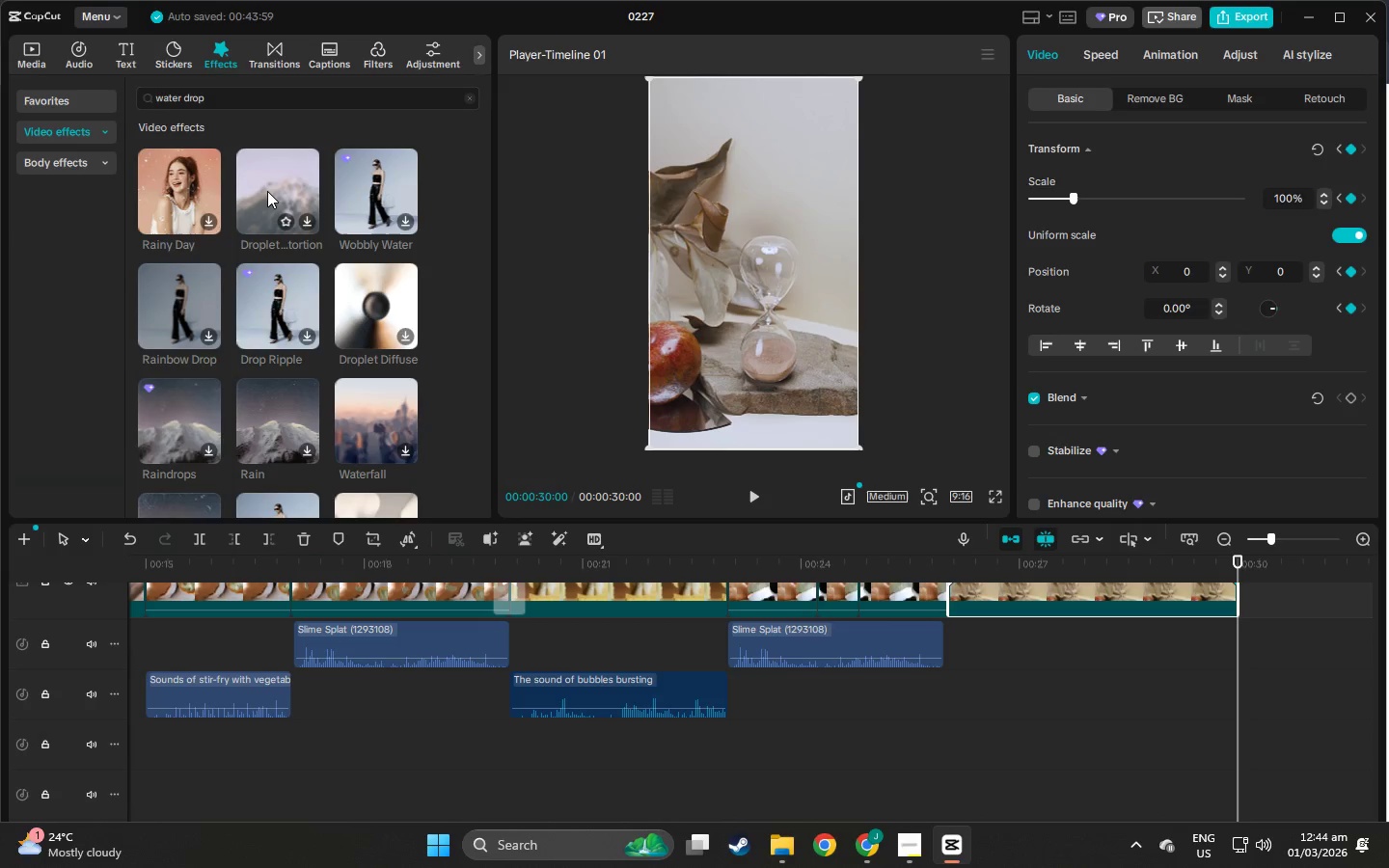 
left_click_drag(start_coordinate=[276, 194], to_coordinate=[967, 610])
 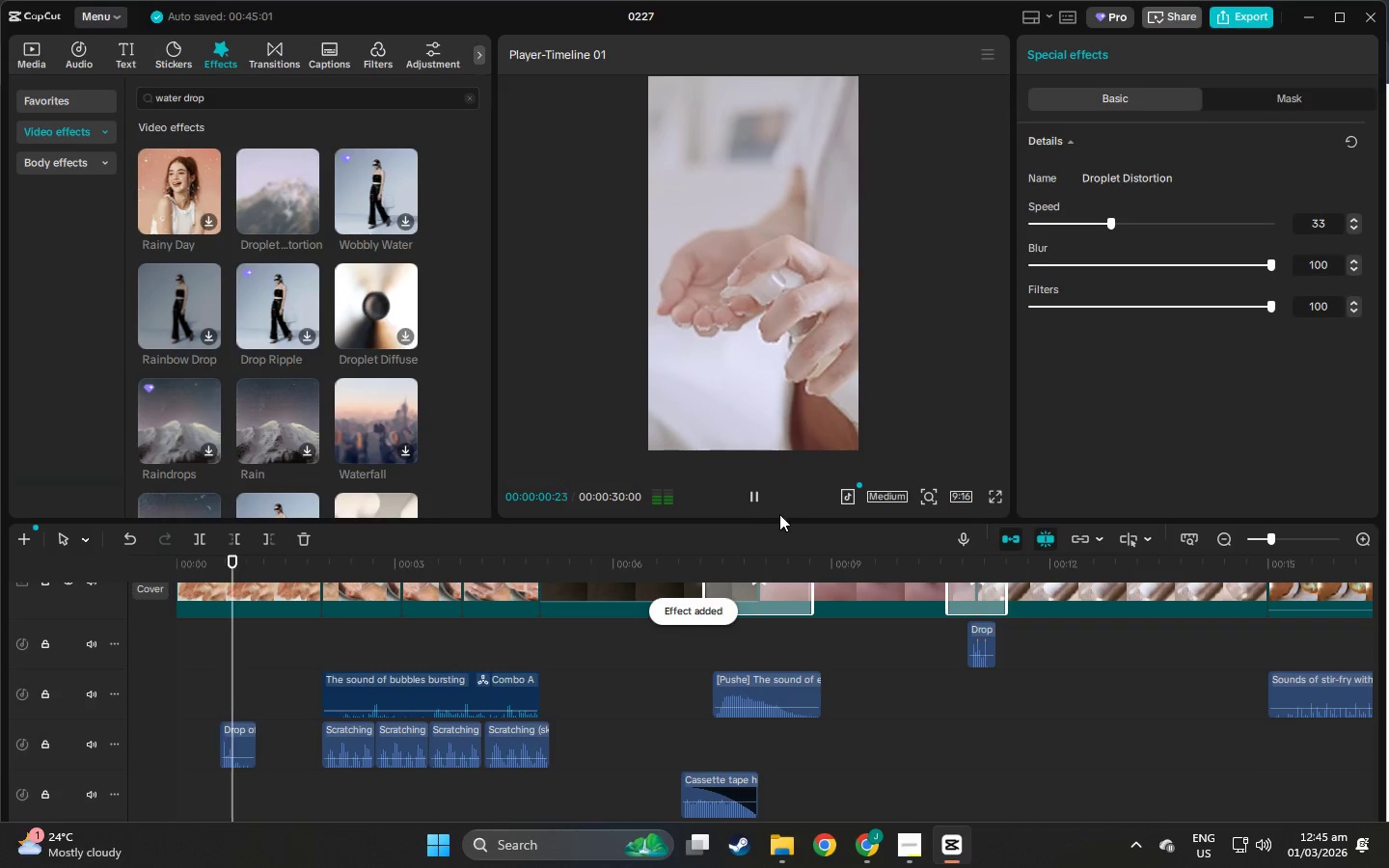 
left_click_drag(start_coordinate=[290, 569], to_coordinate=[710, 602])
 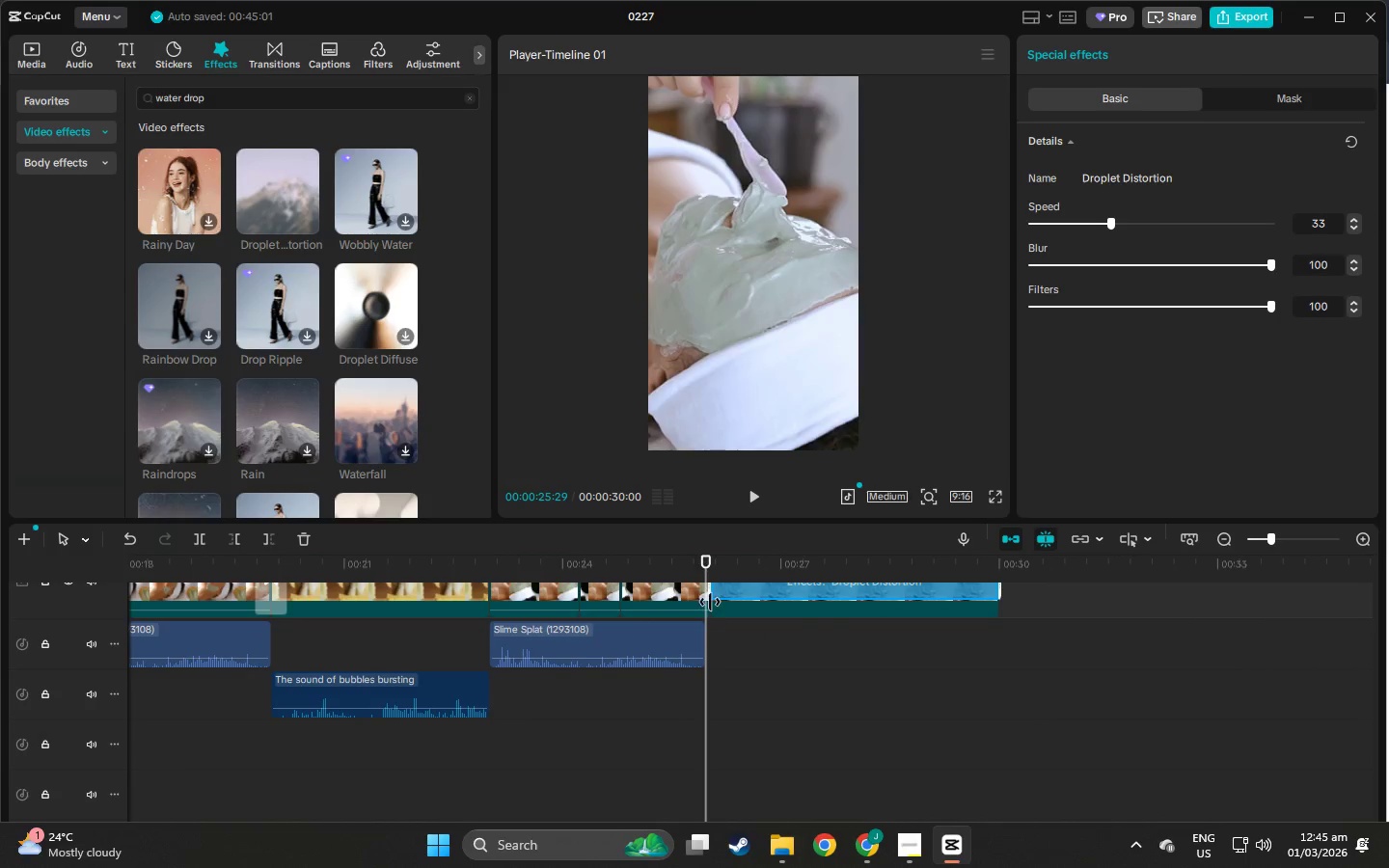 
key(Space)
 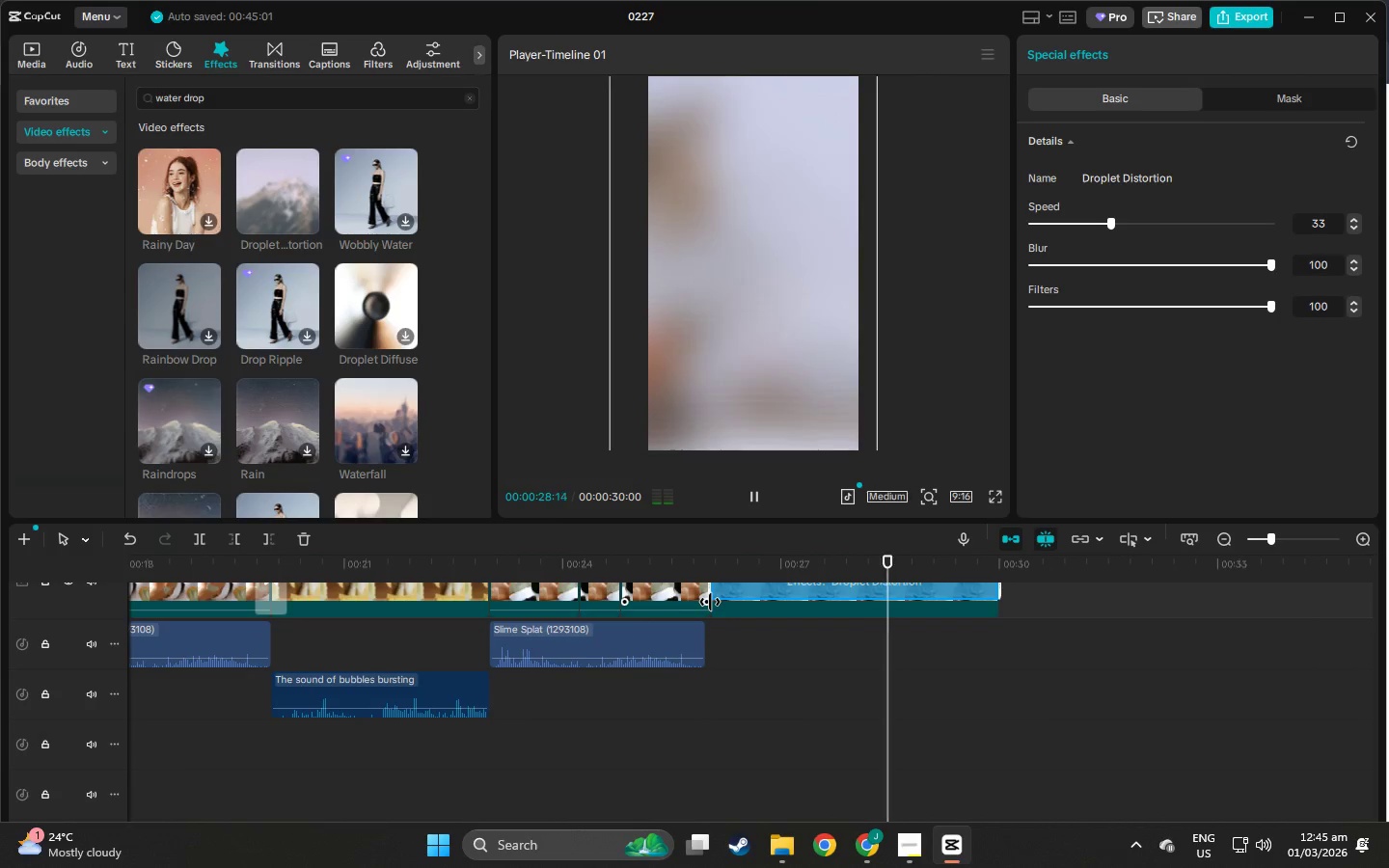 
key(Space)
 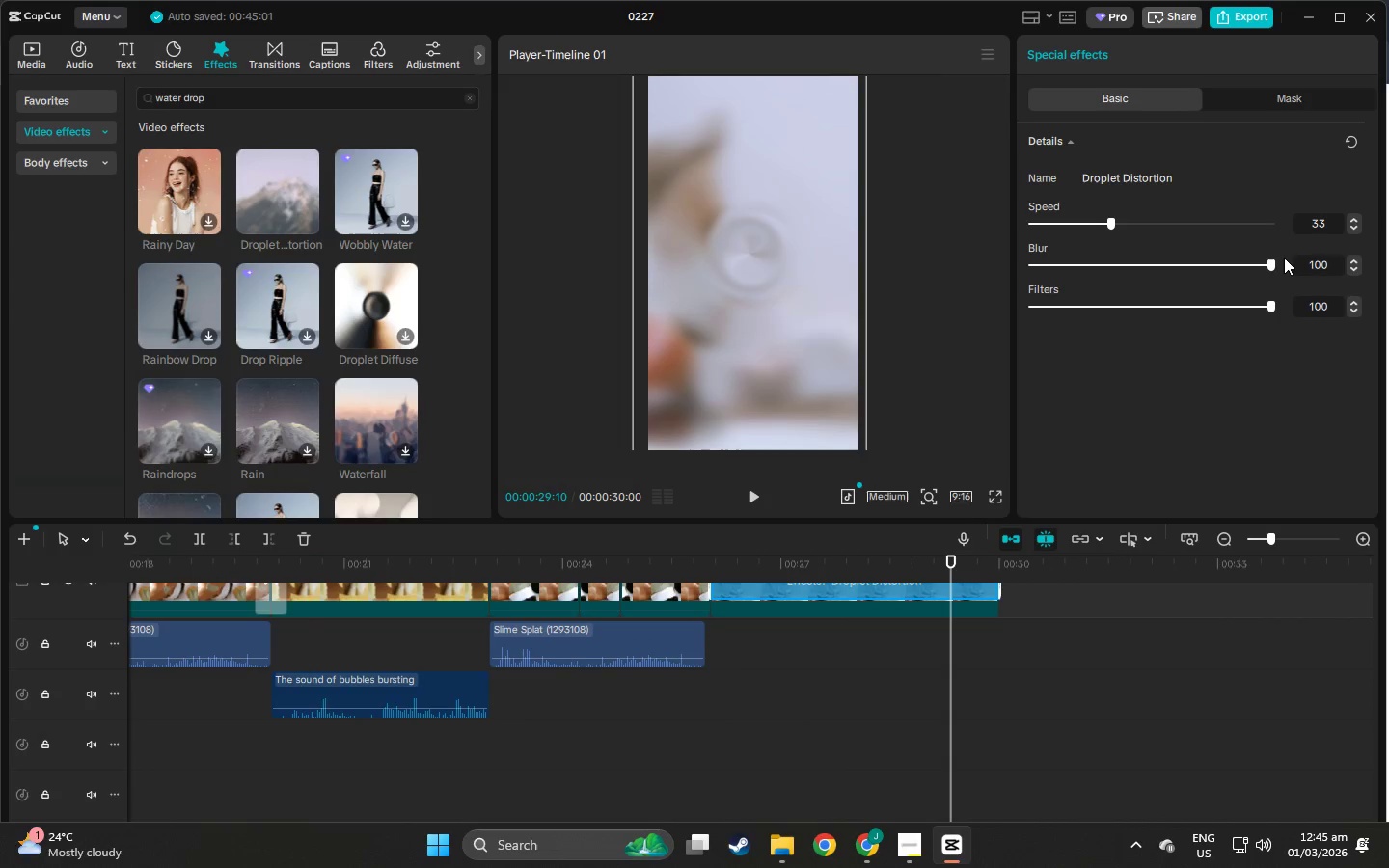 
left_click_drag(start_coordinate=[1269, 260], to_coordinate=[1058, 290])
 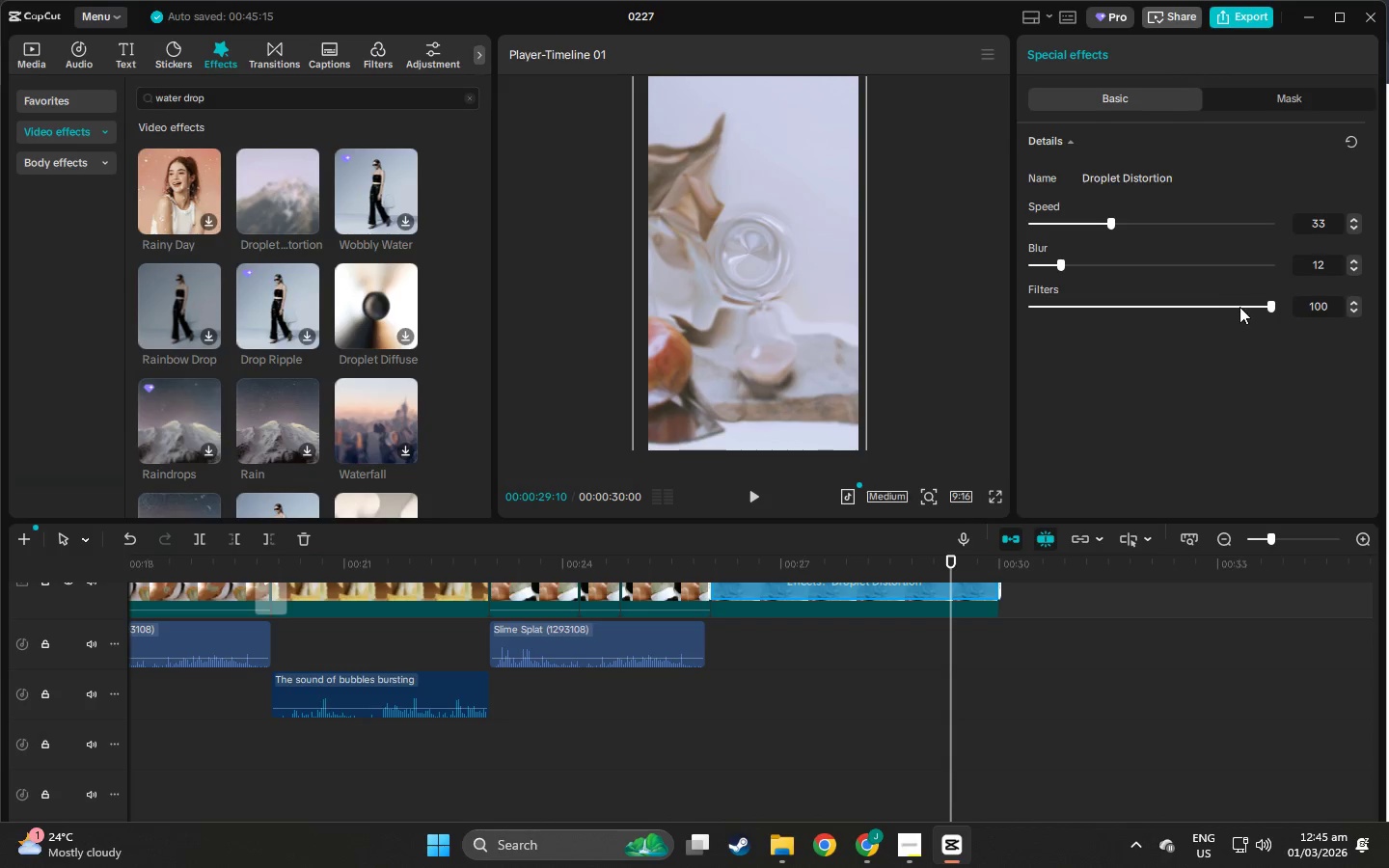 
left_click_drag(start_coordinate=[1248, 307], to_coordinate=[985, 320])
 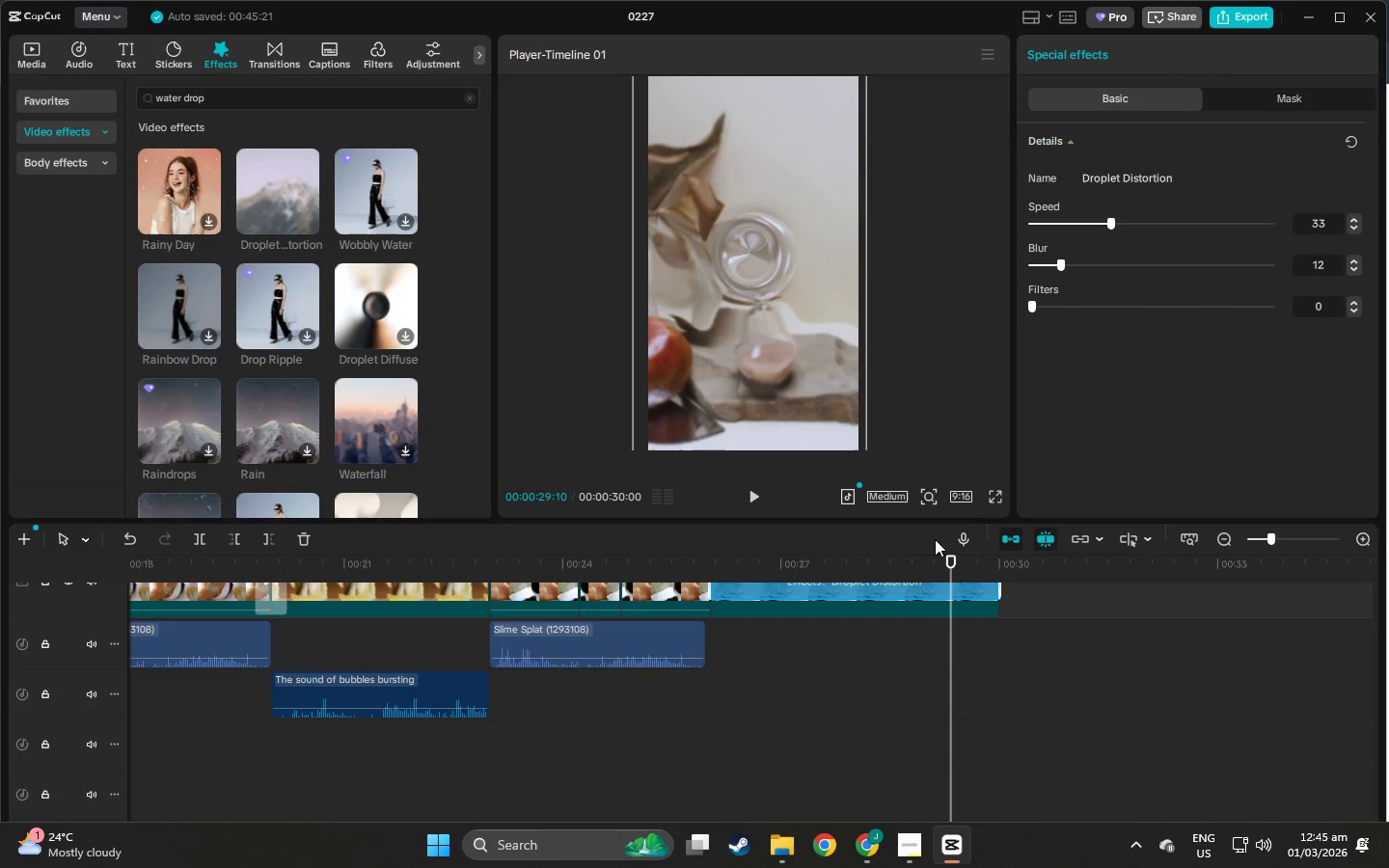 
key(Space)
 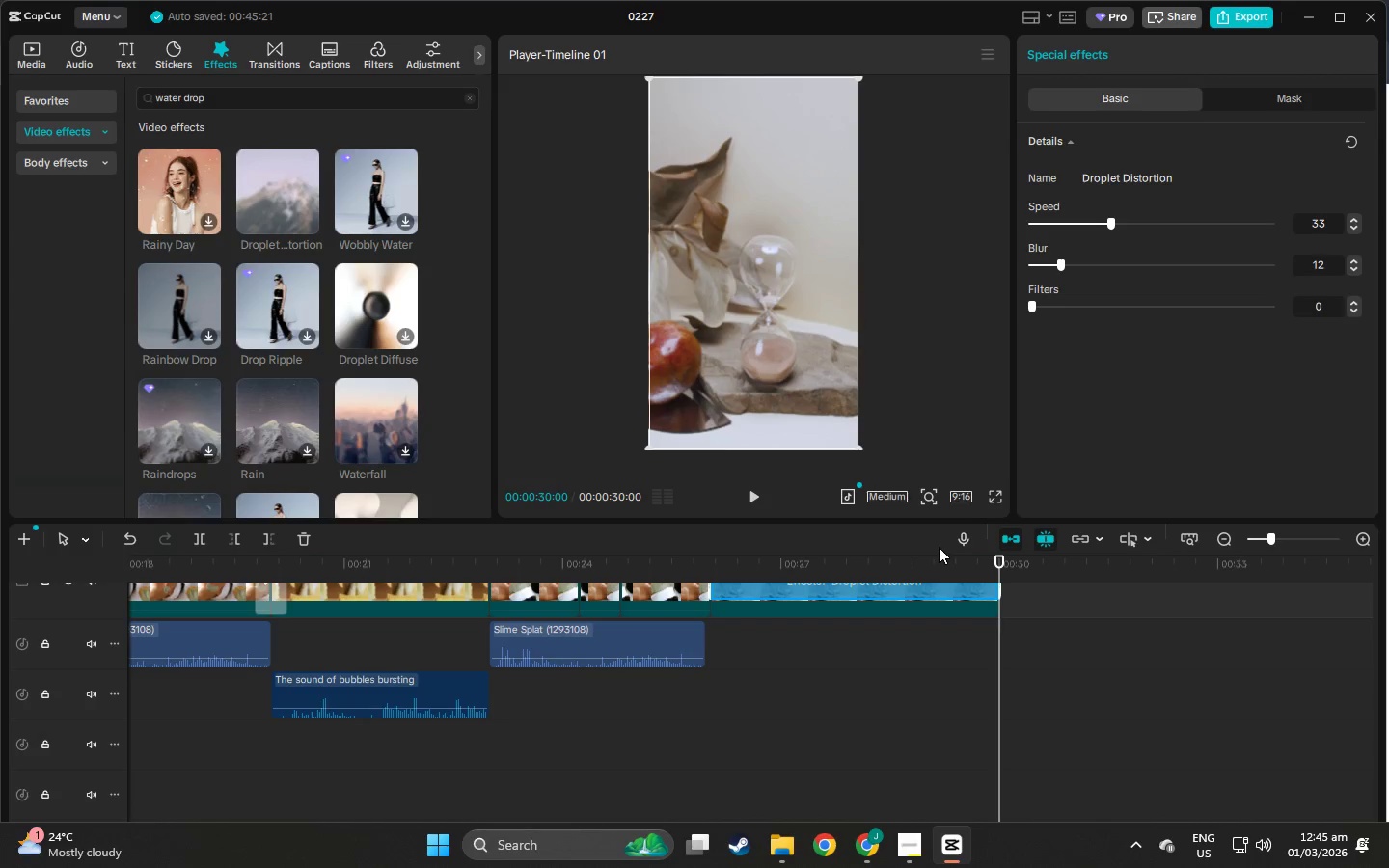 
key(Space)
 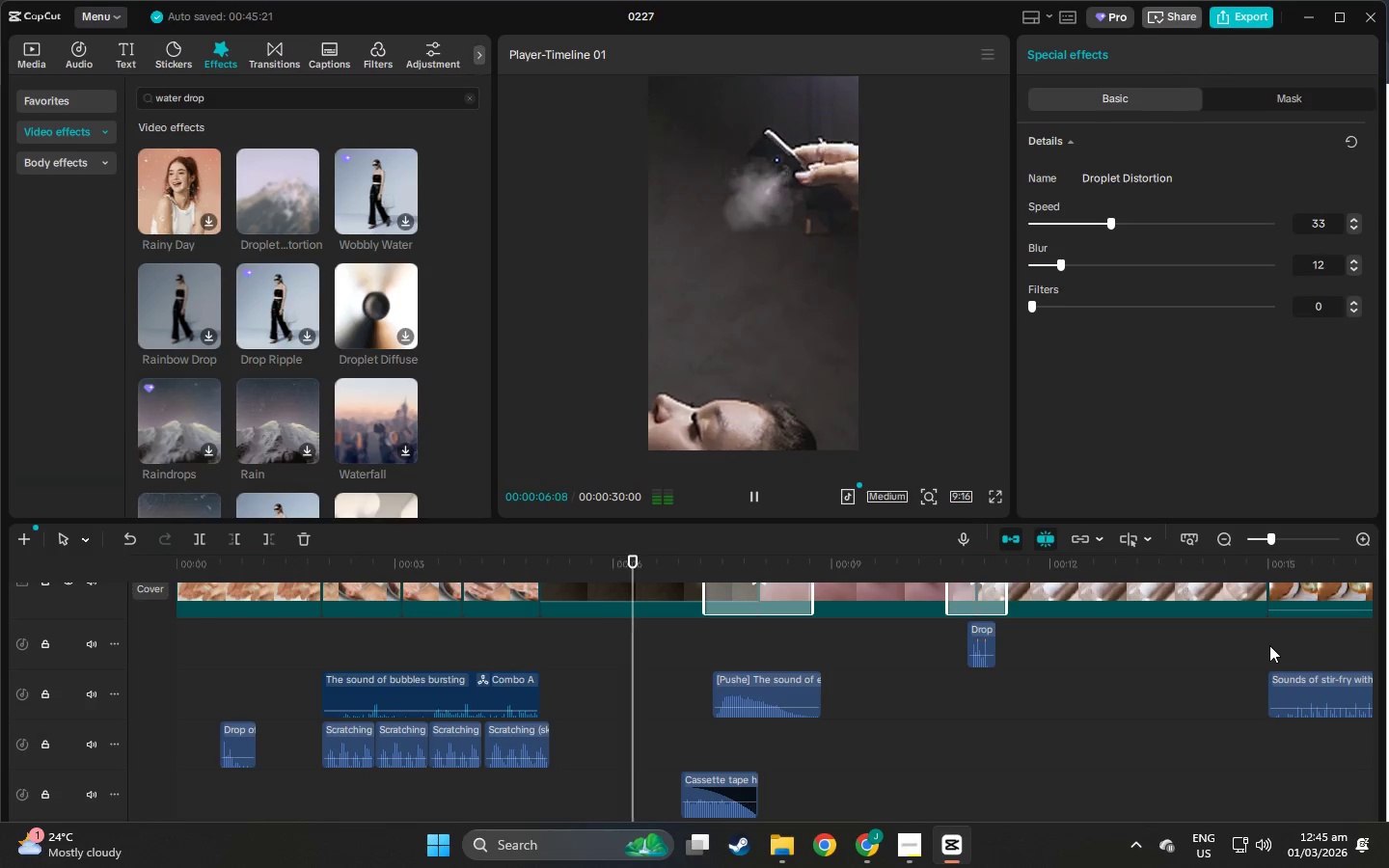 
wait(11.33)
 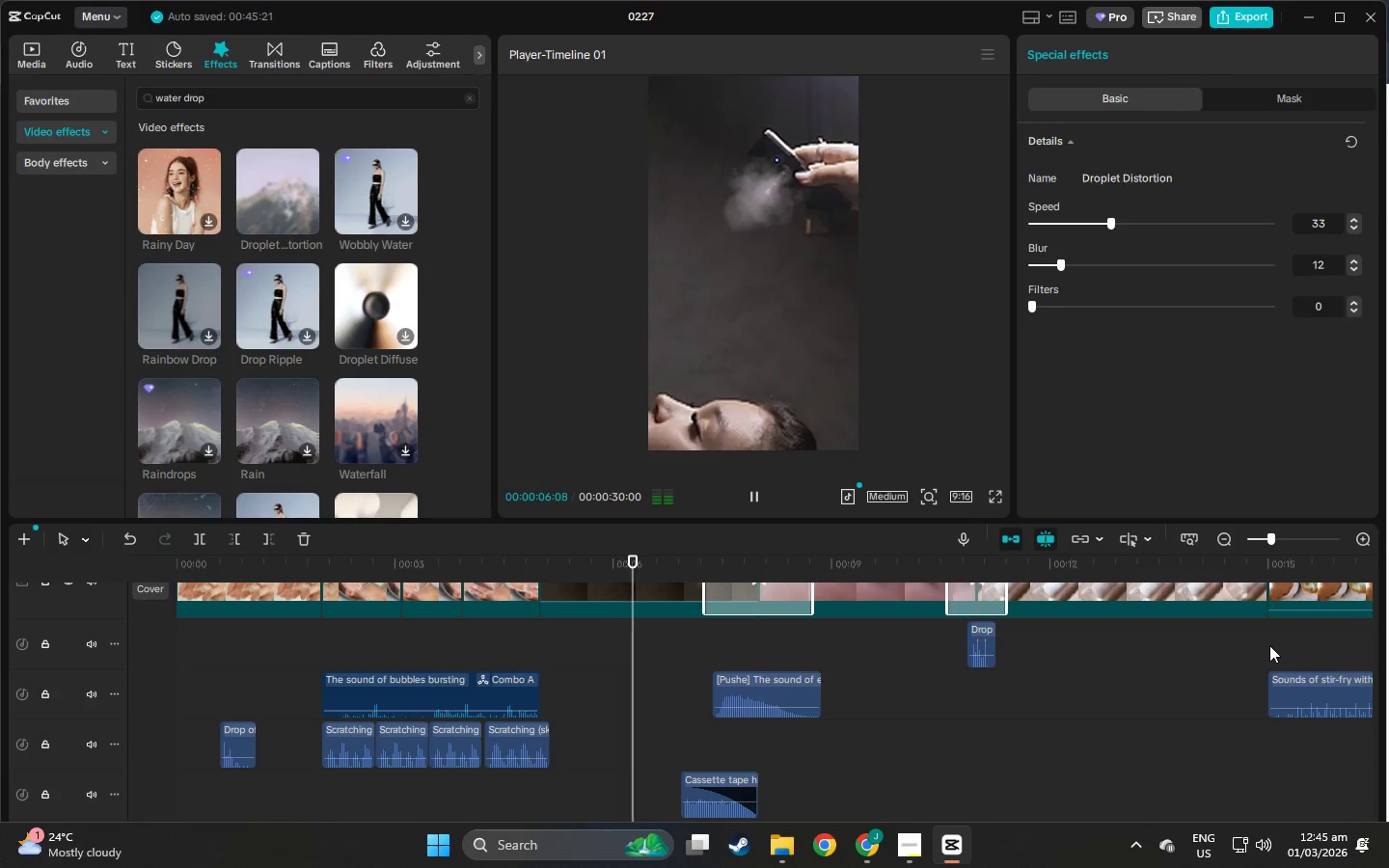 
left_click([999, 491])
 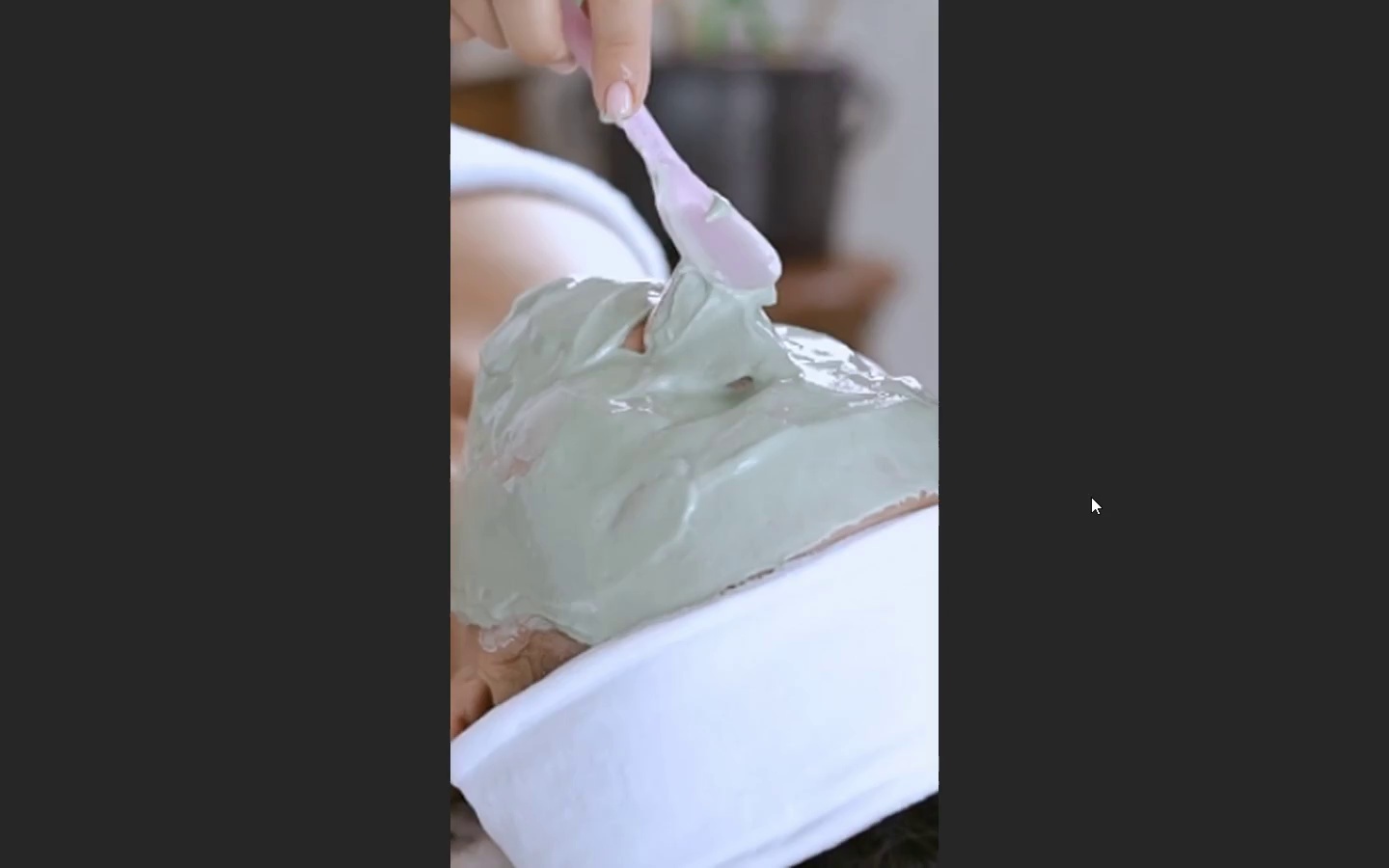 
wait(19.7)
 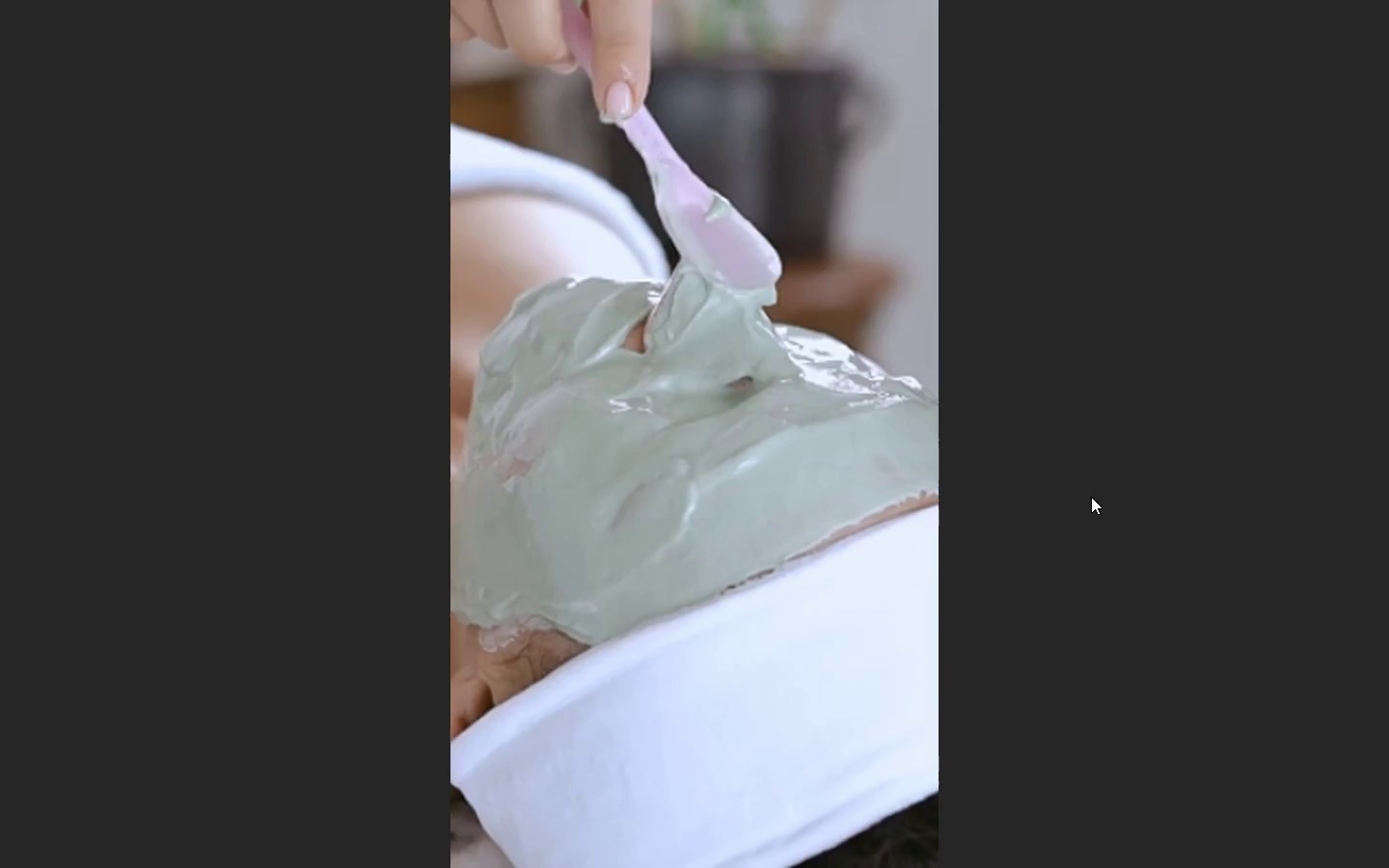 
key(Escape)
 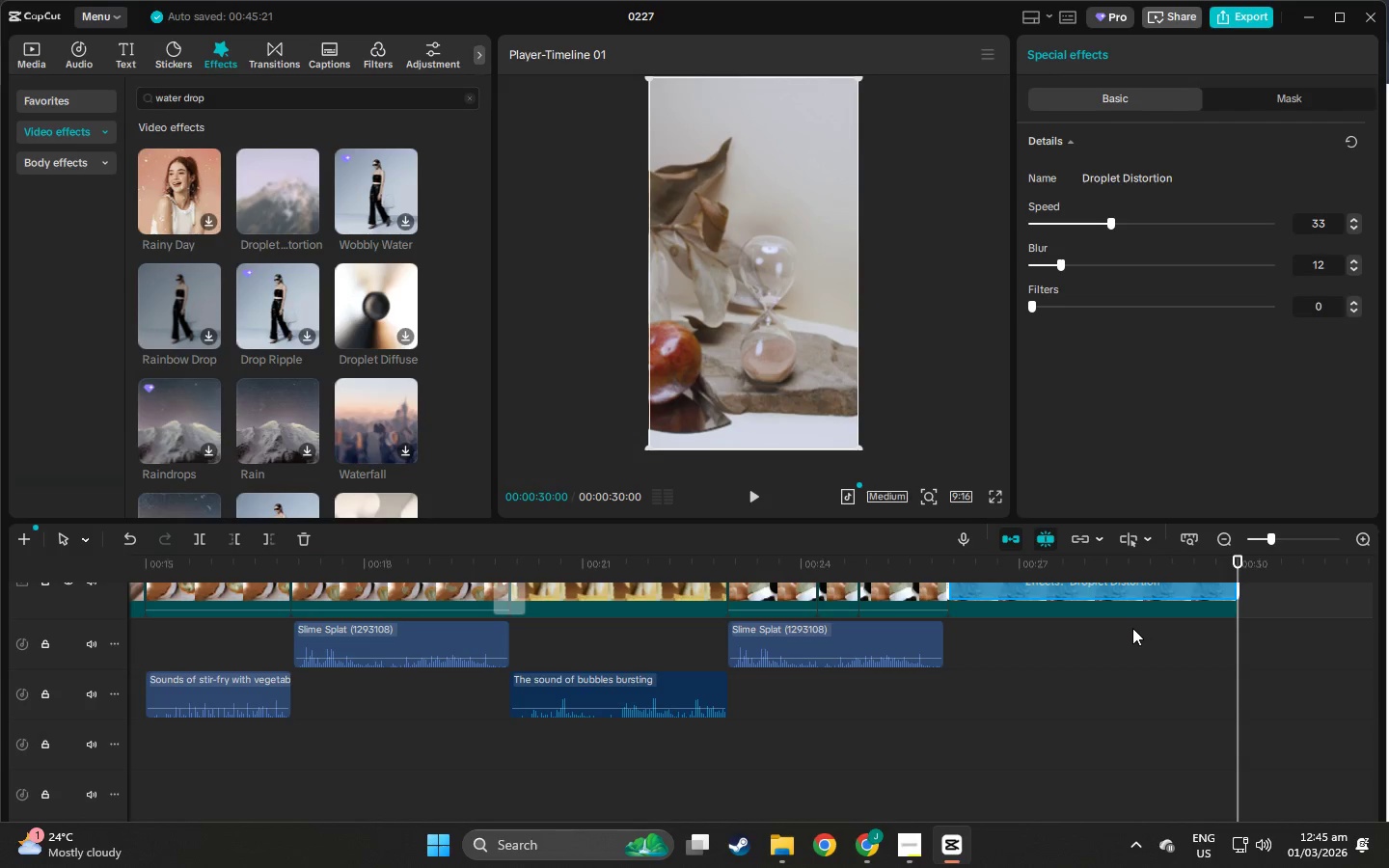 
scroll: coordinate [1158, 710], scroll_direction: up, amount: 5.0
 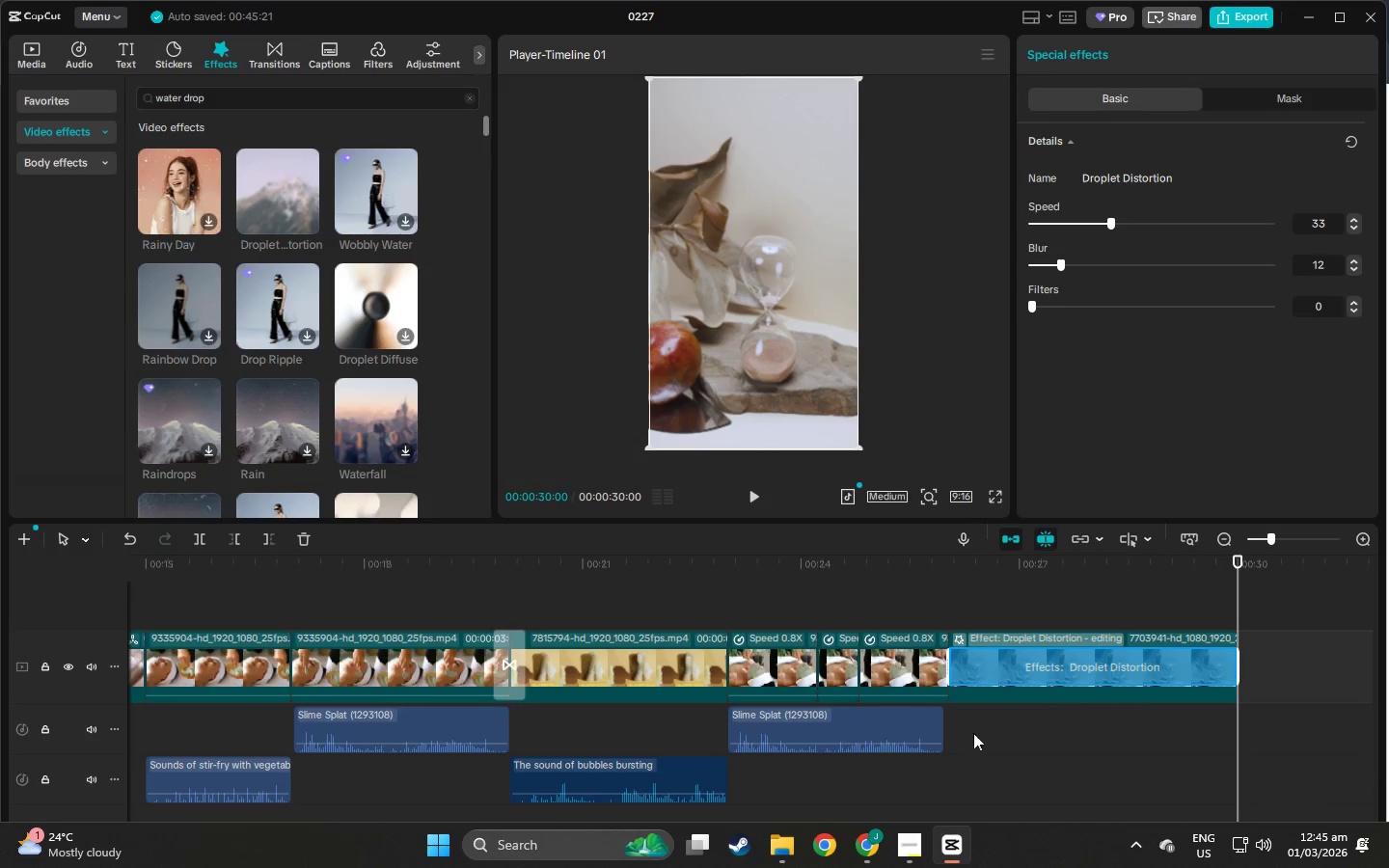 
scroll: coordinate [669, 746], scroll_direction: down, amount: 2.0
 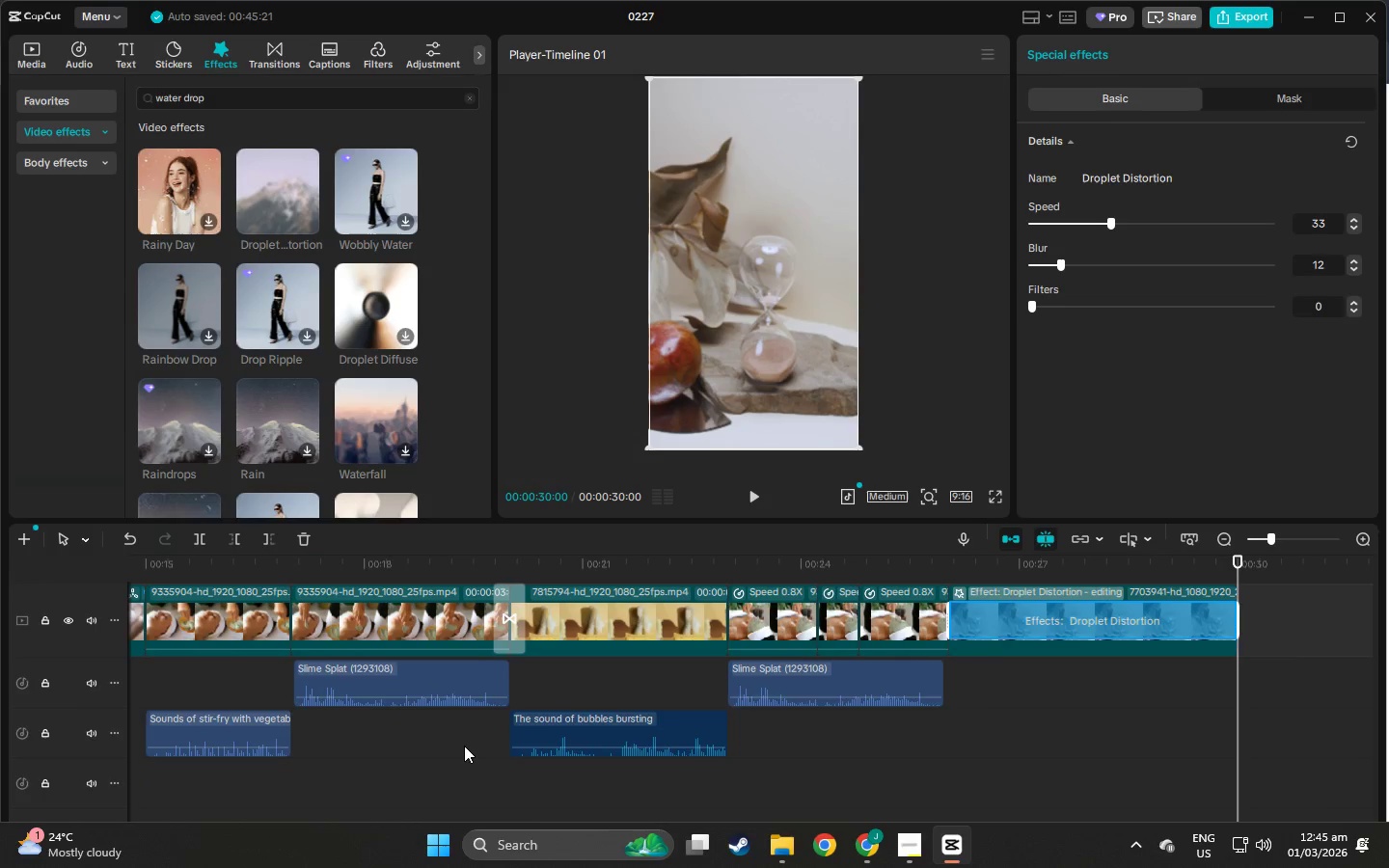 
scroll: coordinate [464, 746], scroll_direction: up, amount: 1.0
 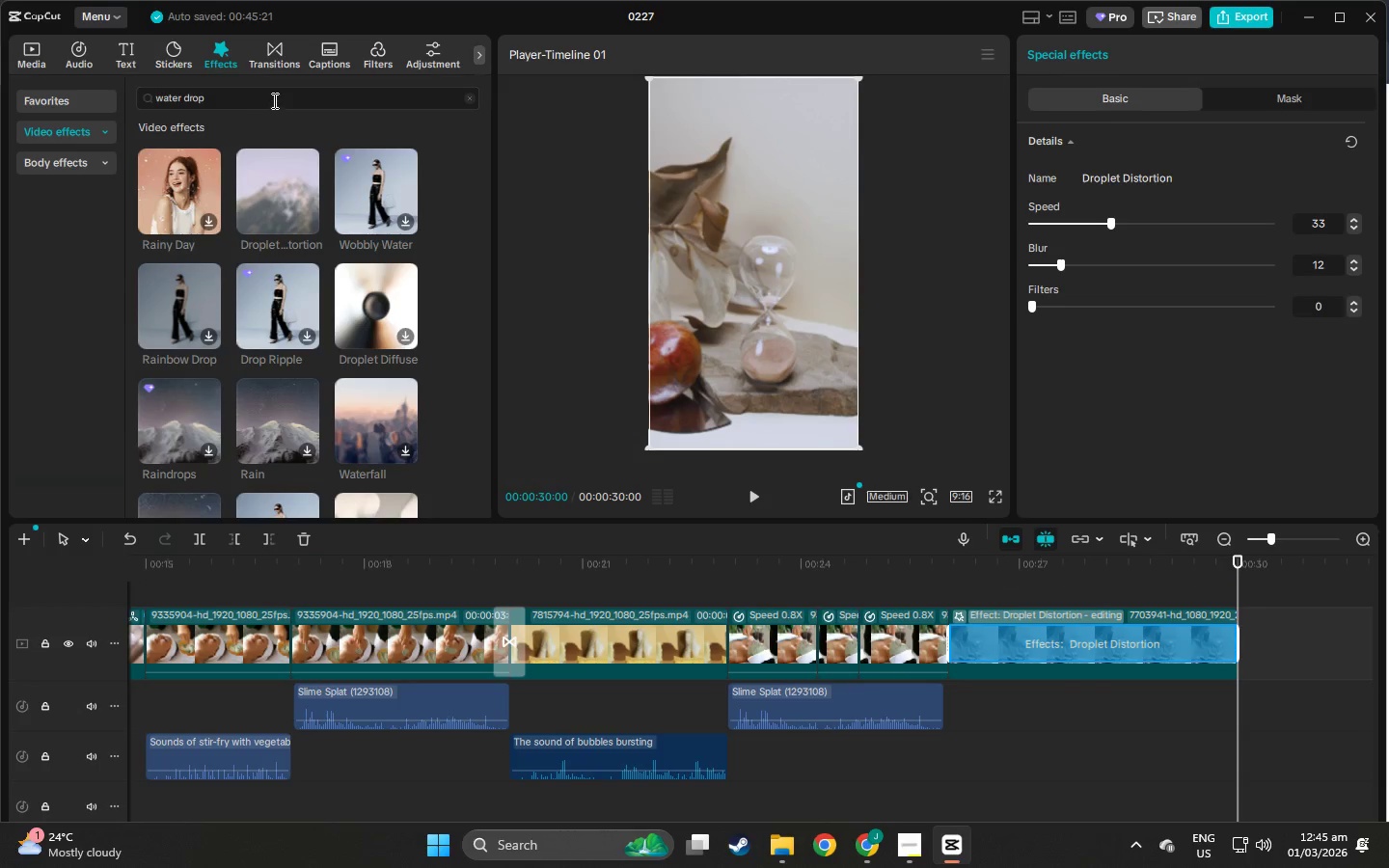 
double_click([273, 100])
 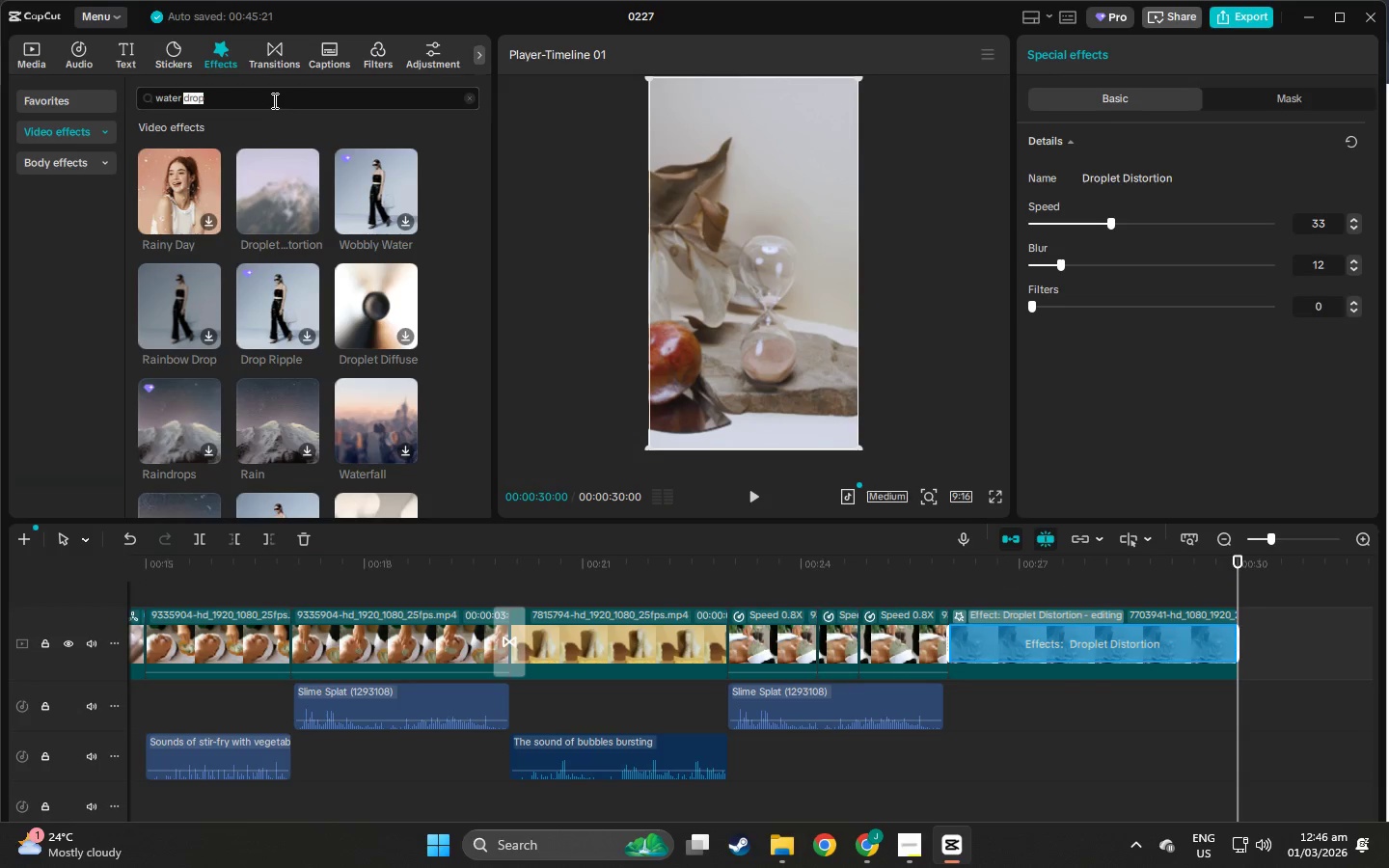 
triple_click([273, 100])
 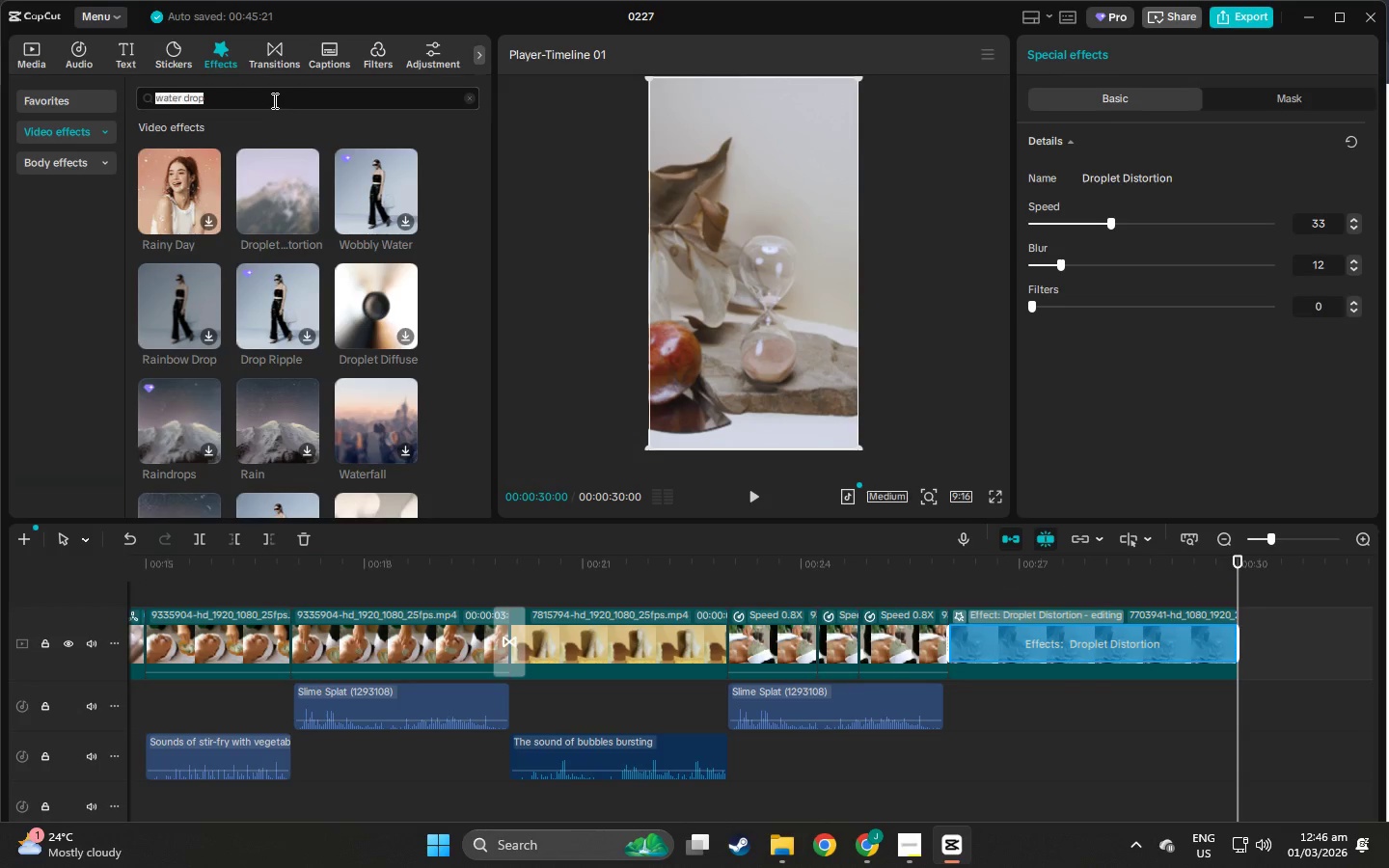 
triple_click([273, 100])
 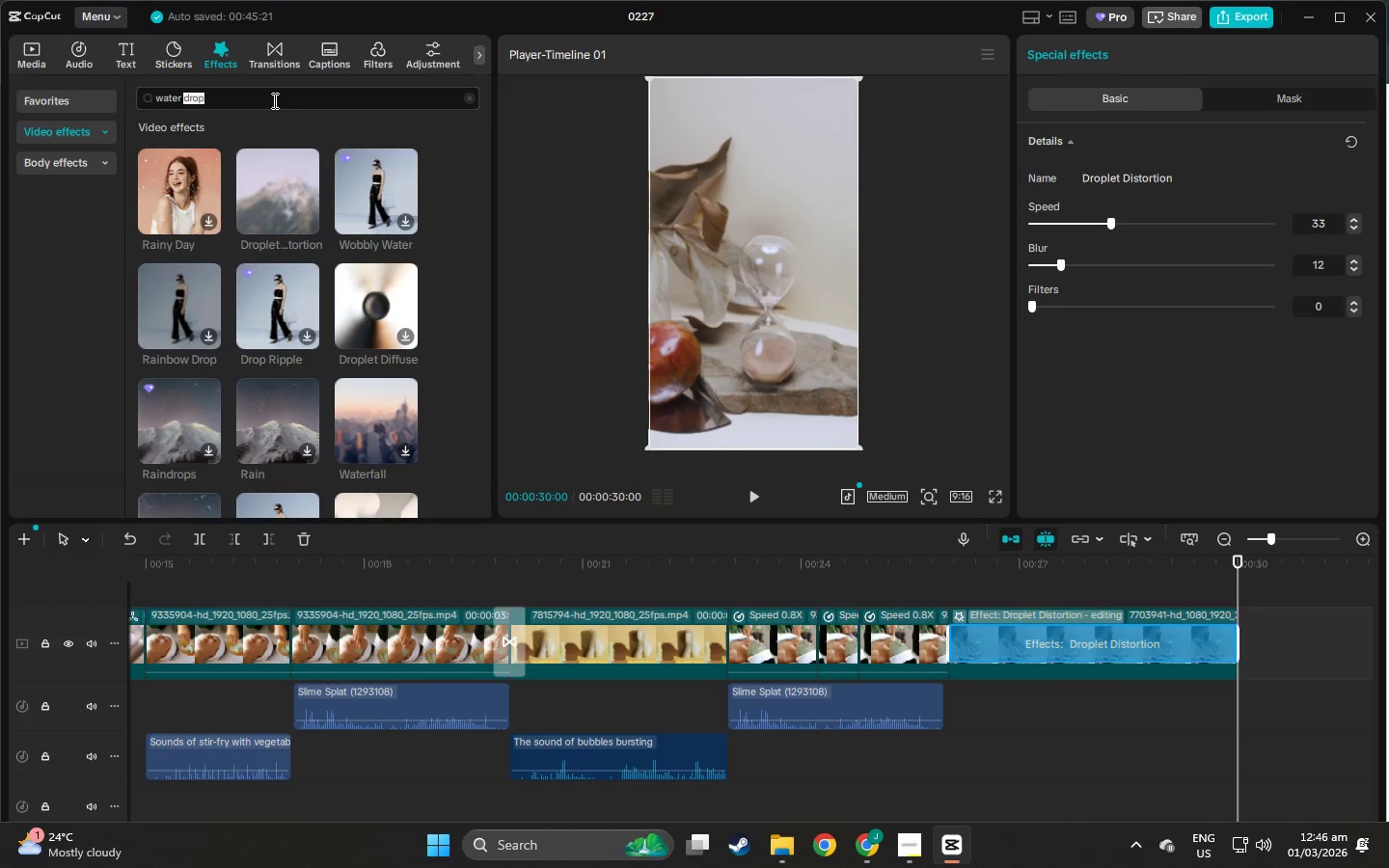 
triple_click([273, 100])
 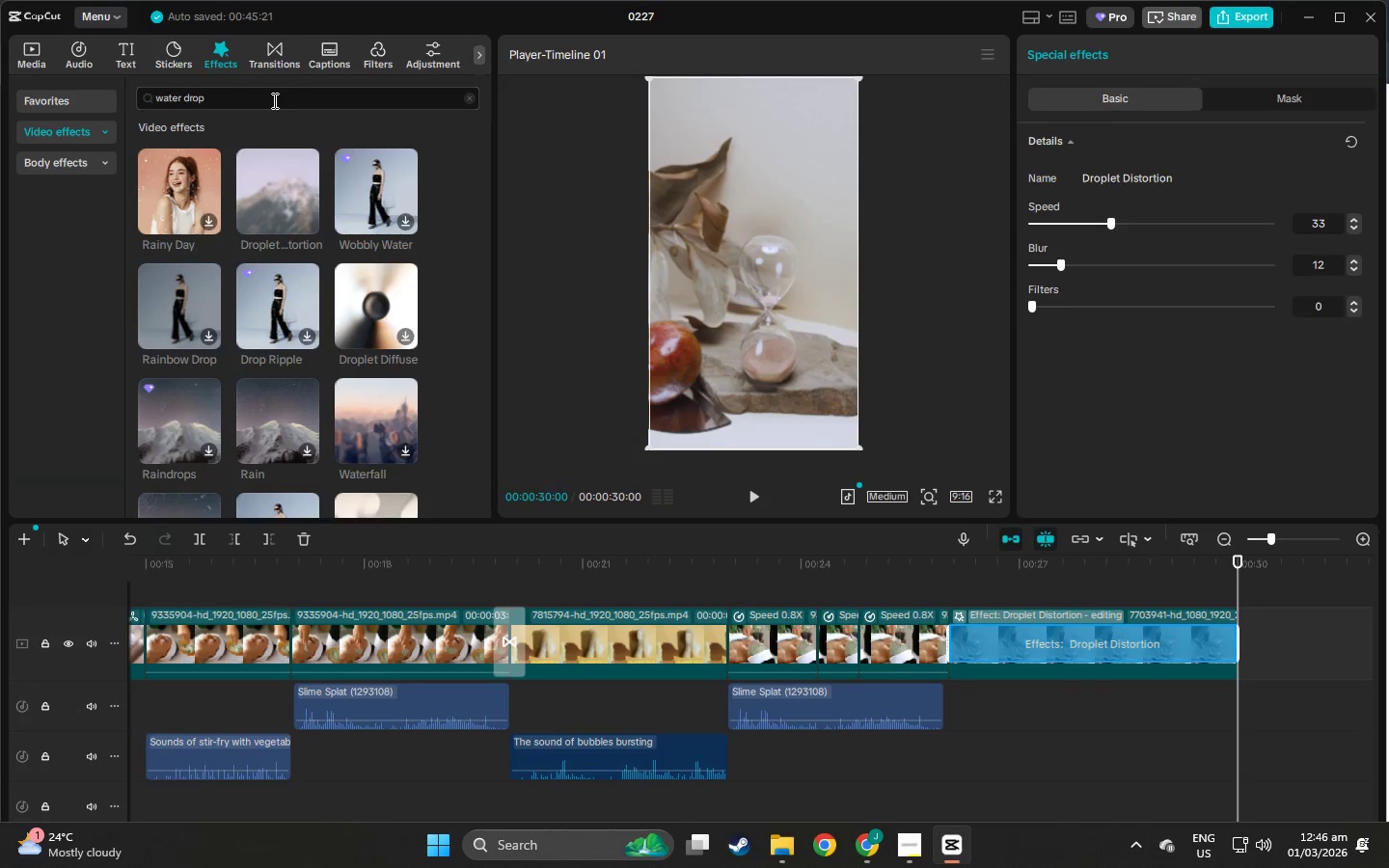 
triple_click([273, 100])
 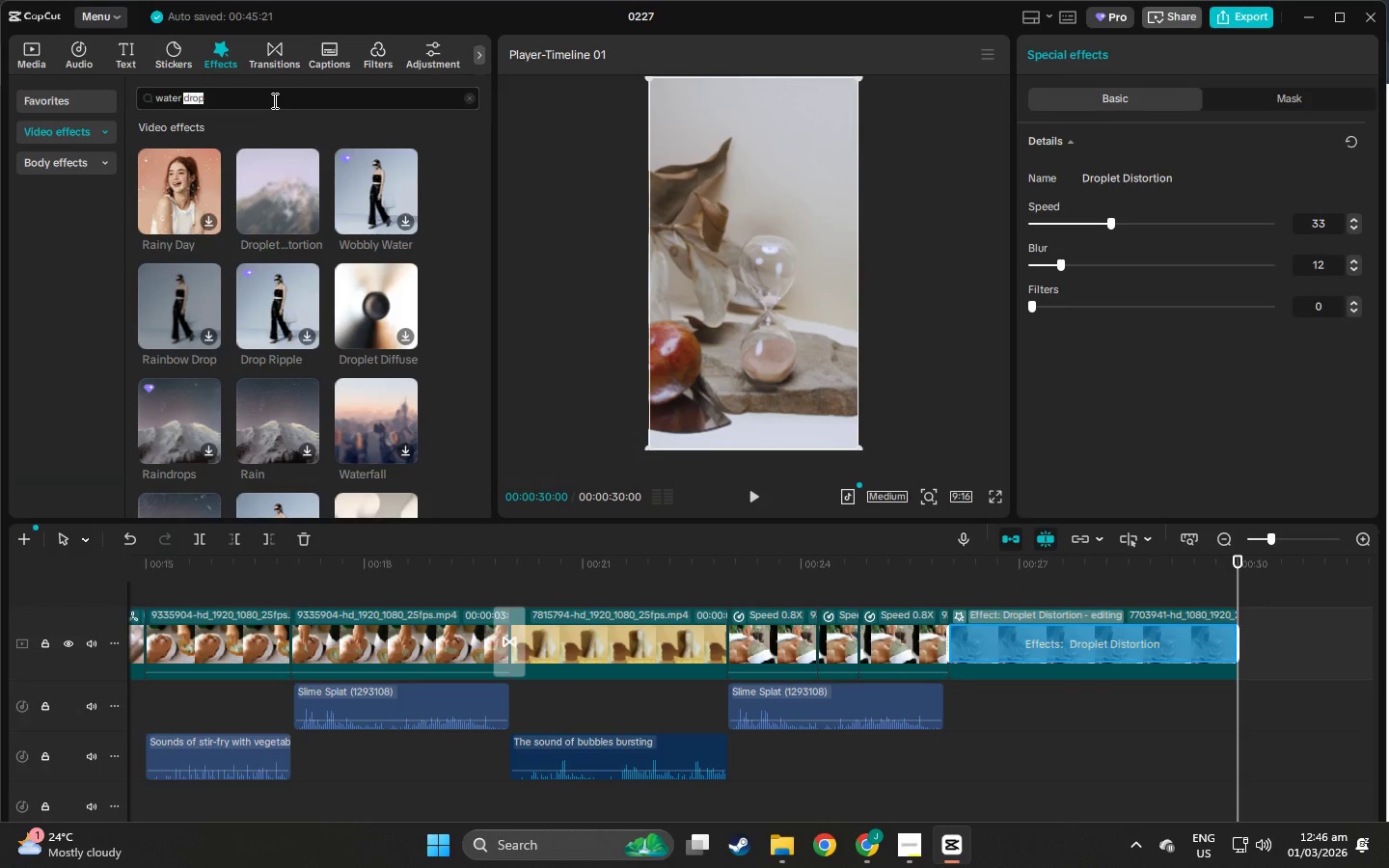 
triple_click([273, 100])
 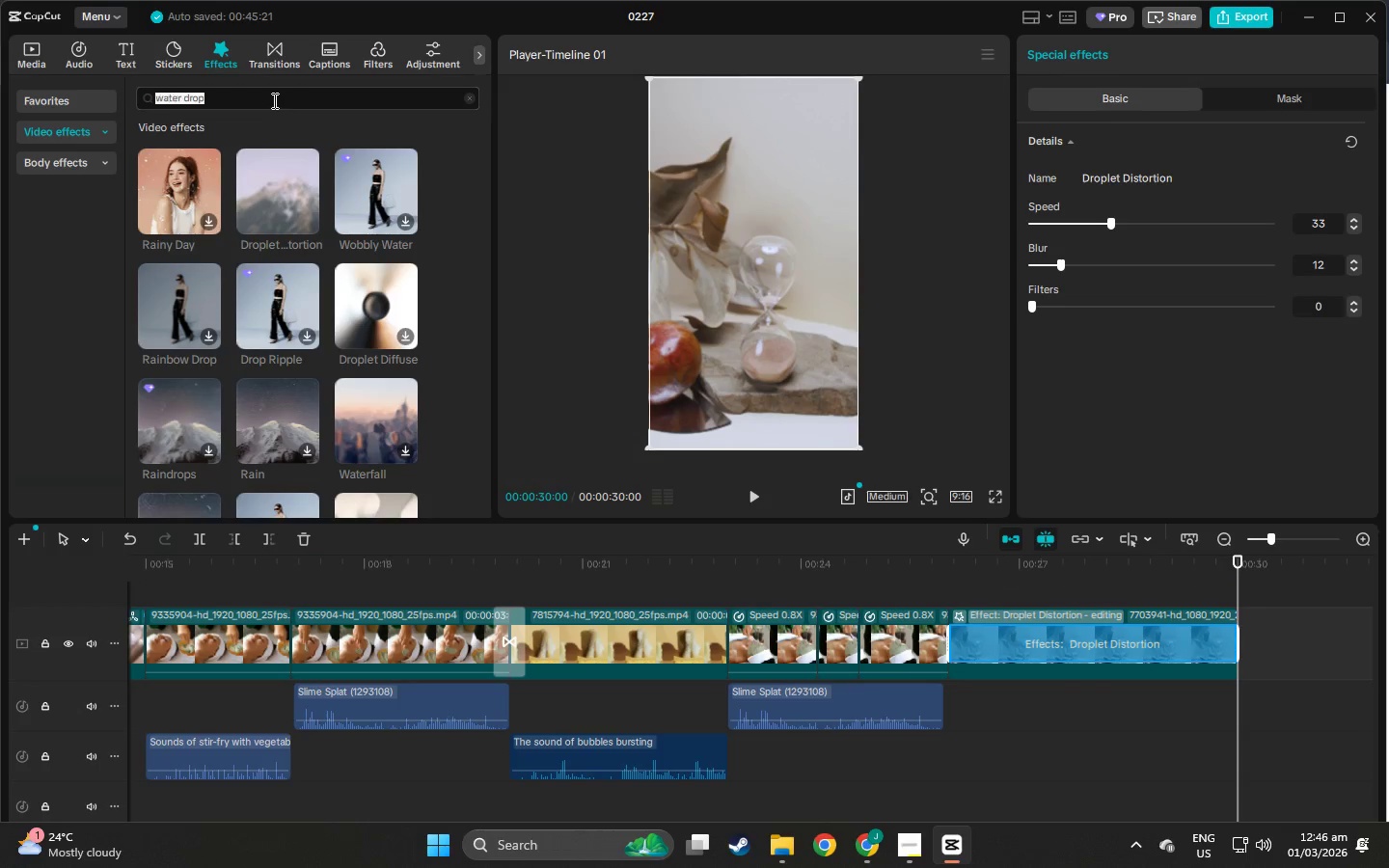 
triple_click([273, 100])
 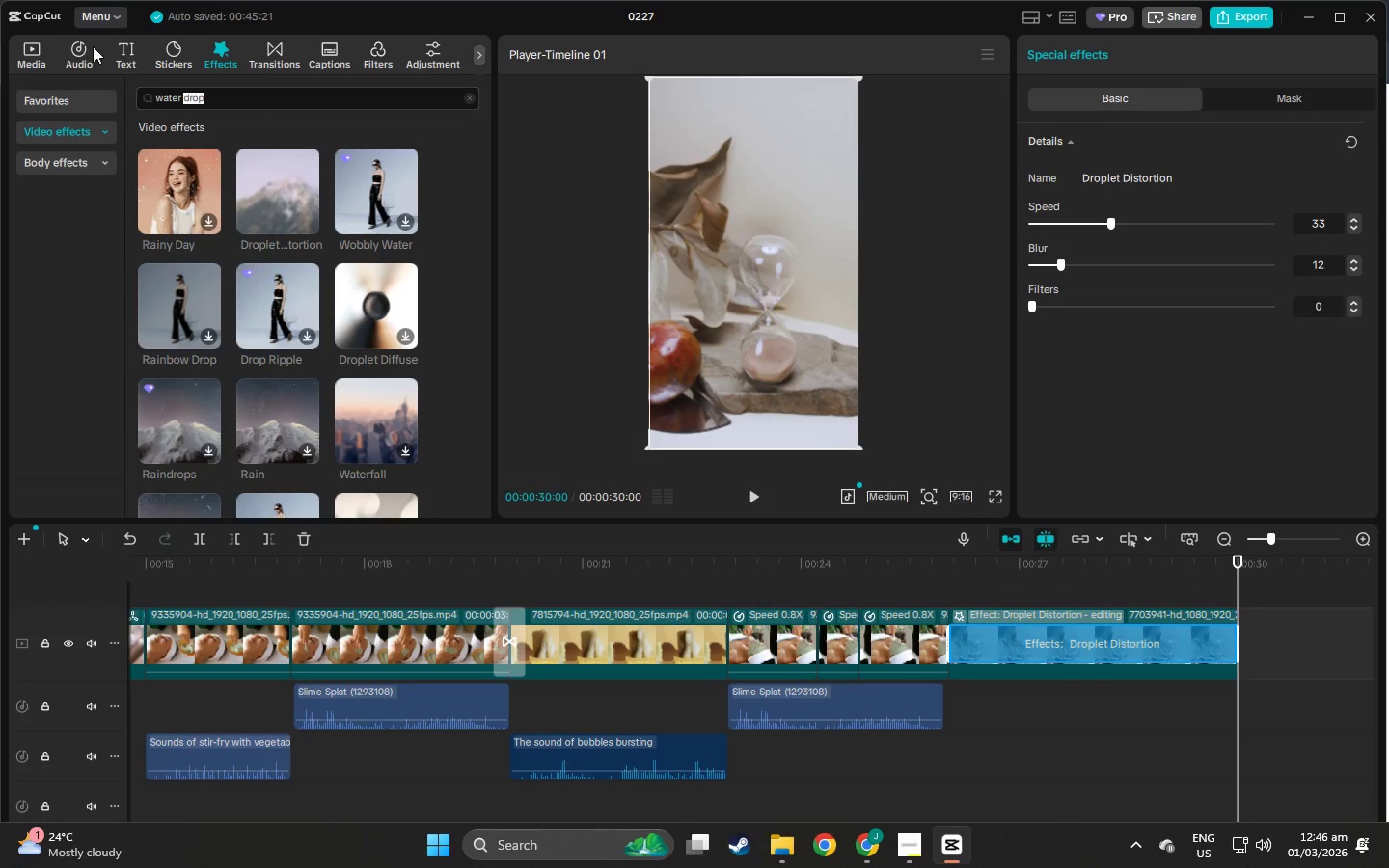 
left_click([81, 46])
 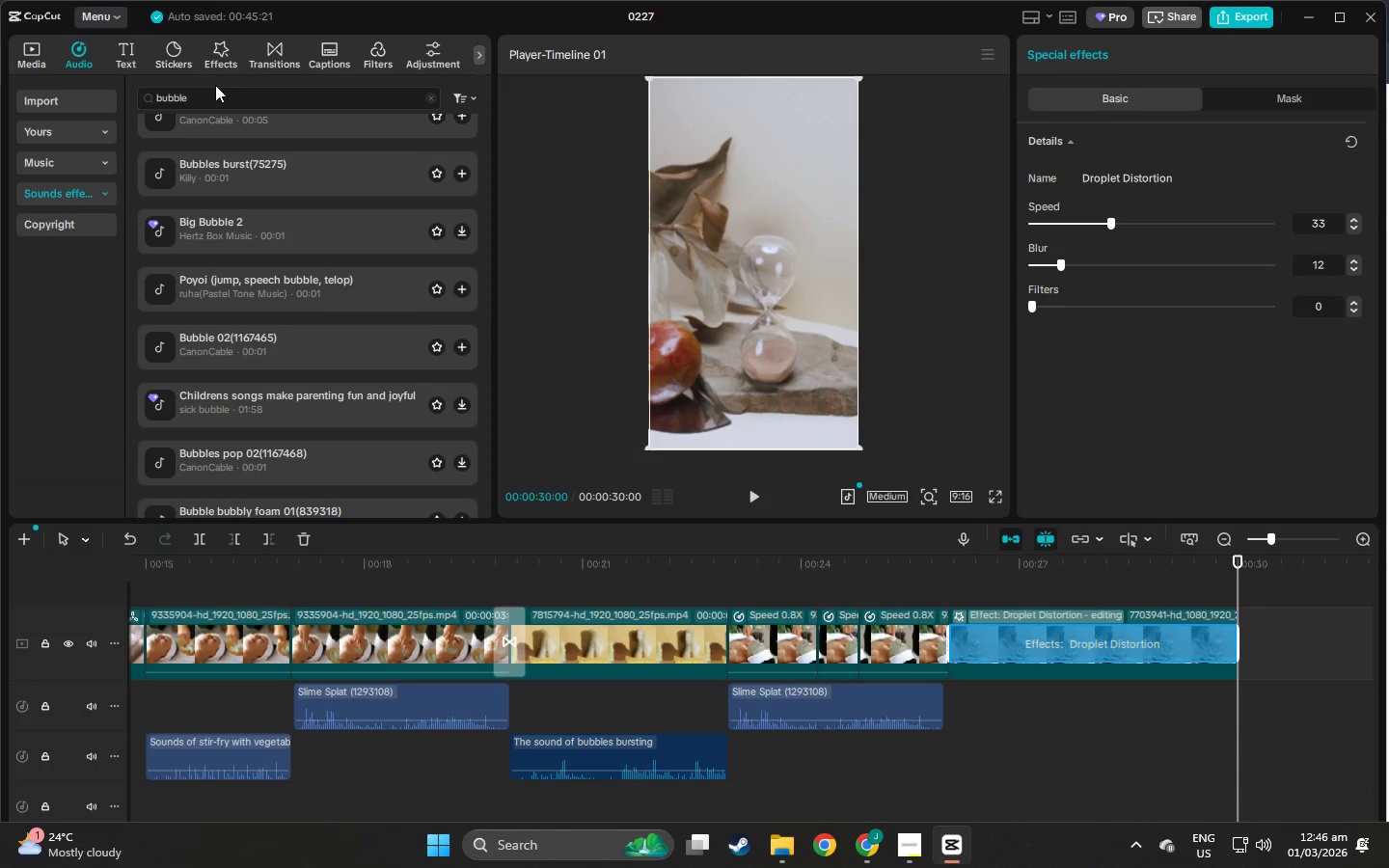 
left_click_drag(start_coordinate=[223, 89], to_coordinate=[130, 87])
 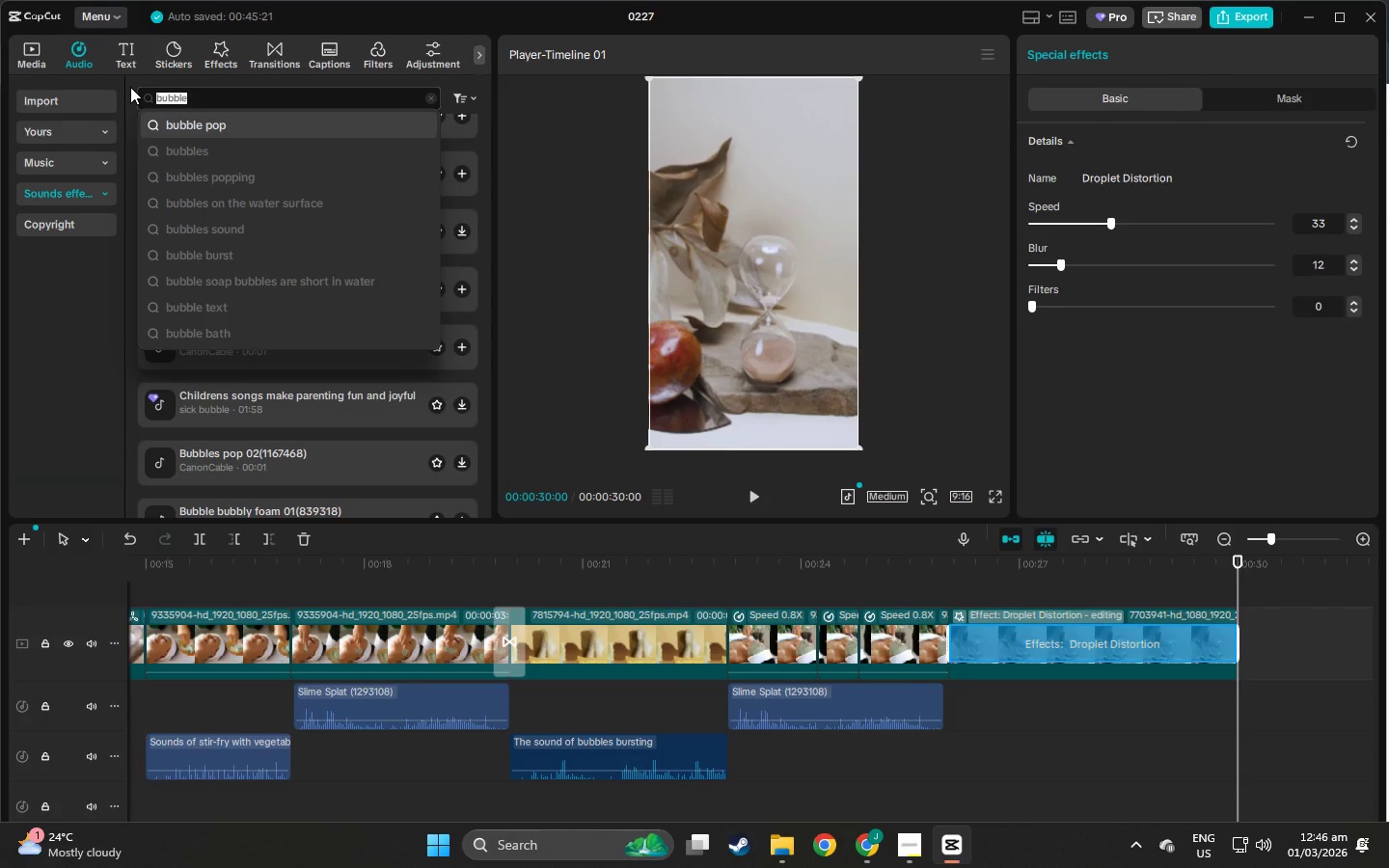 
type(s)
key(Backspace)
key(Backspace)
key(Backspace)
type(hourglass)
 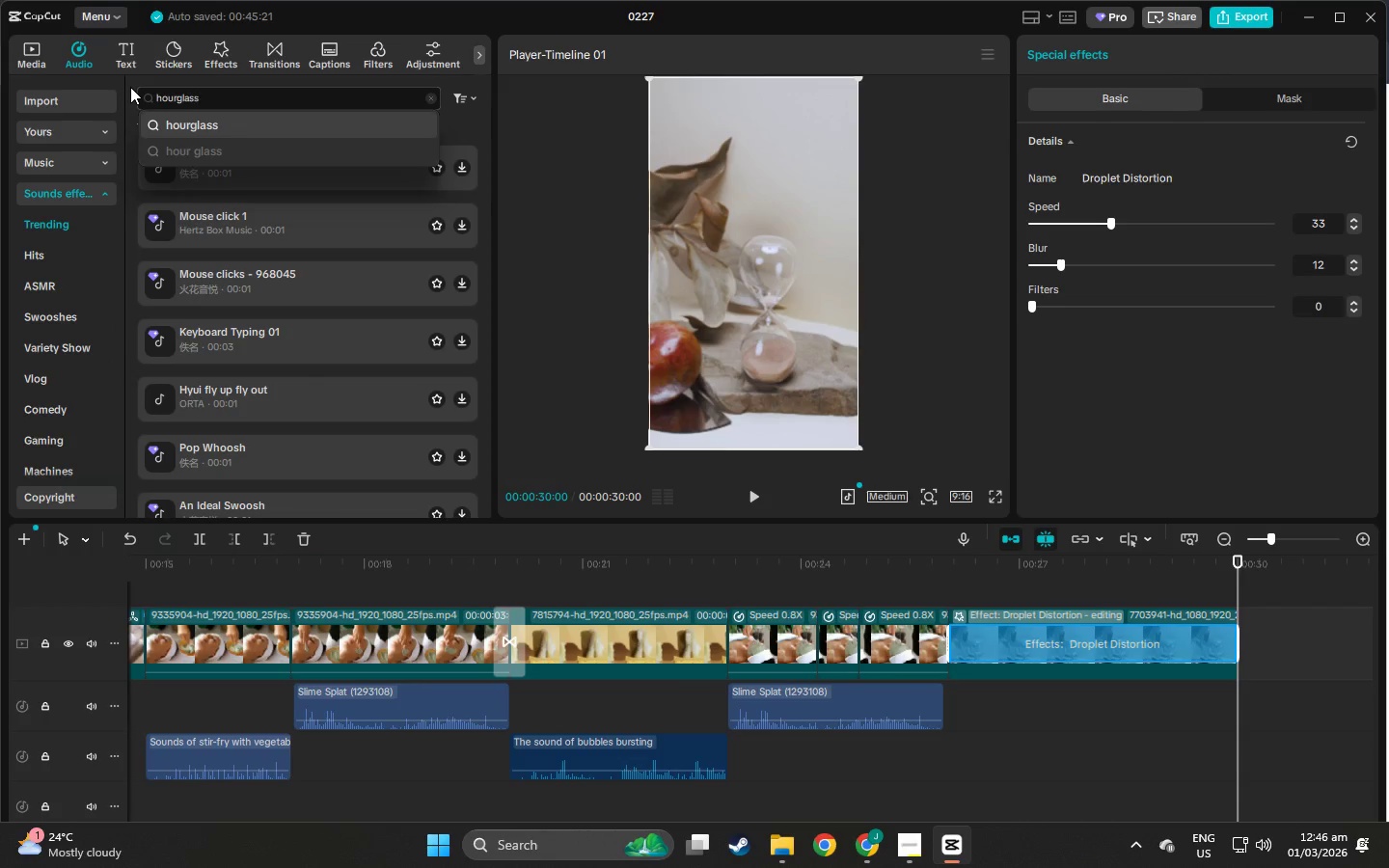 
key(Enter)
 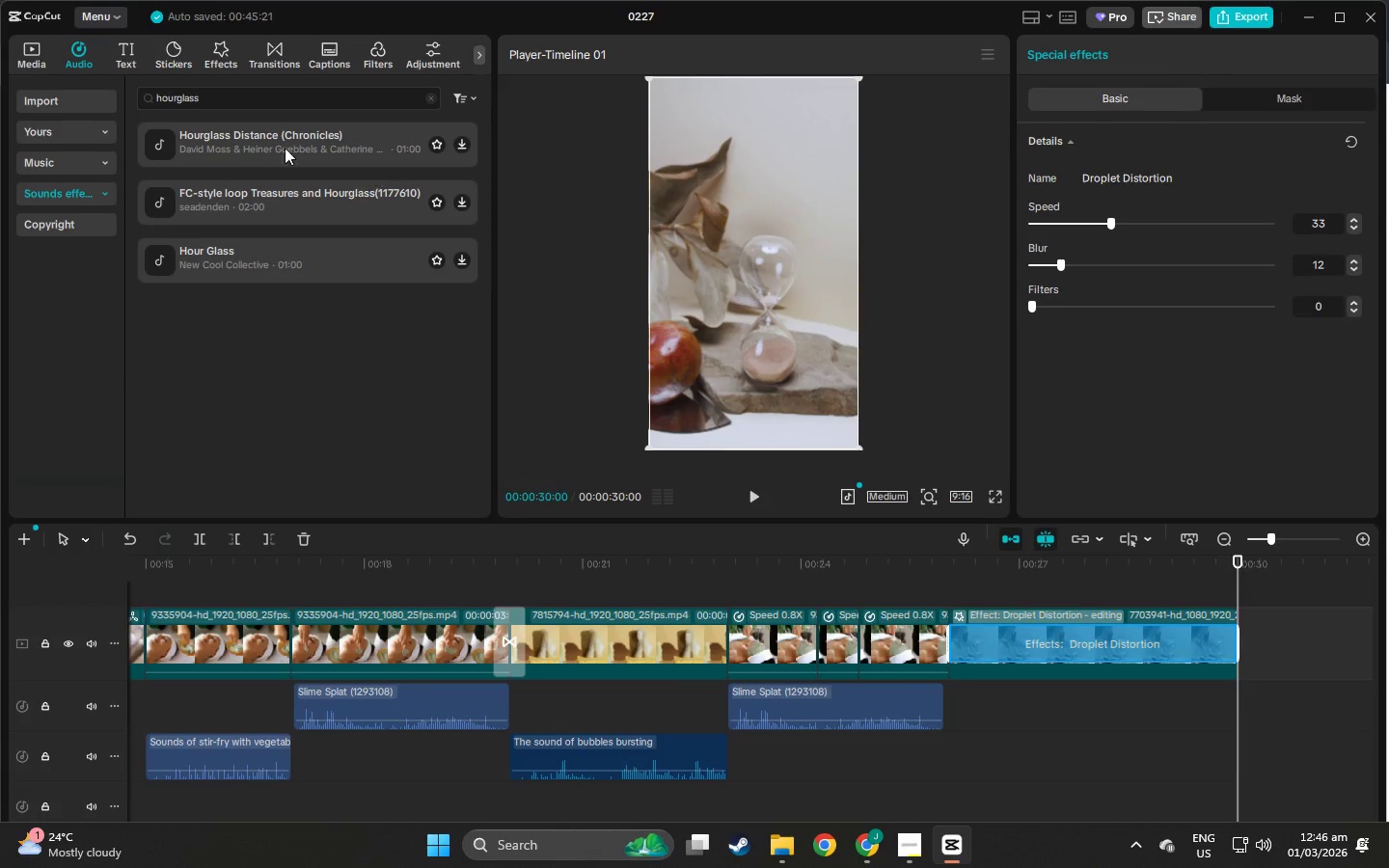 
left_click([258, 137])
 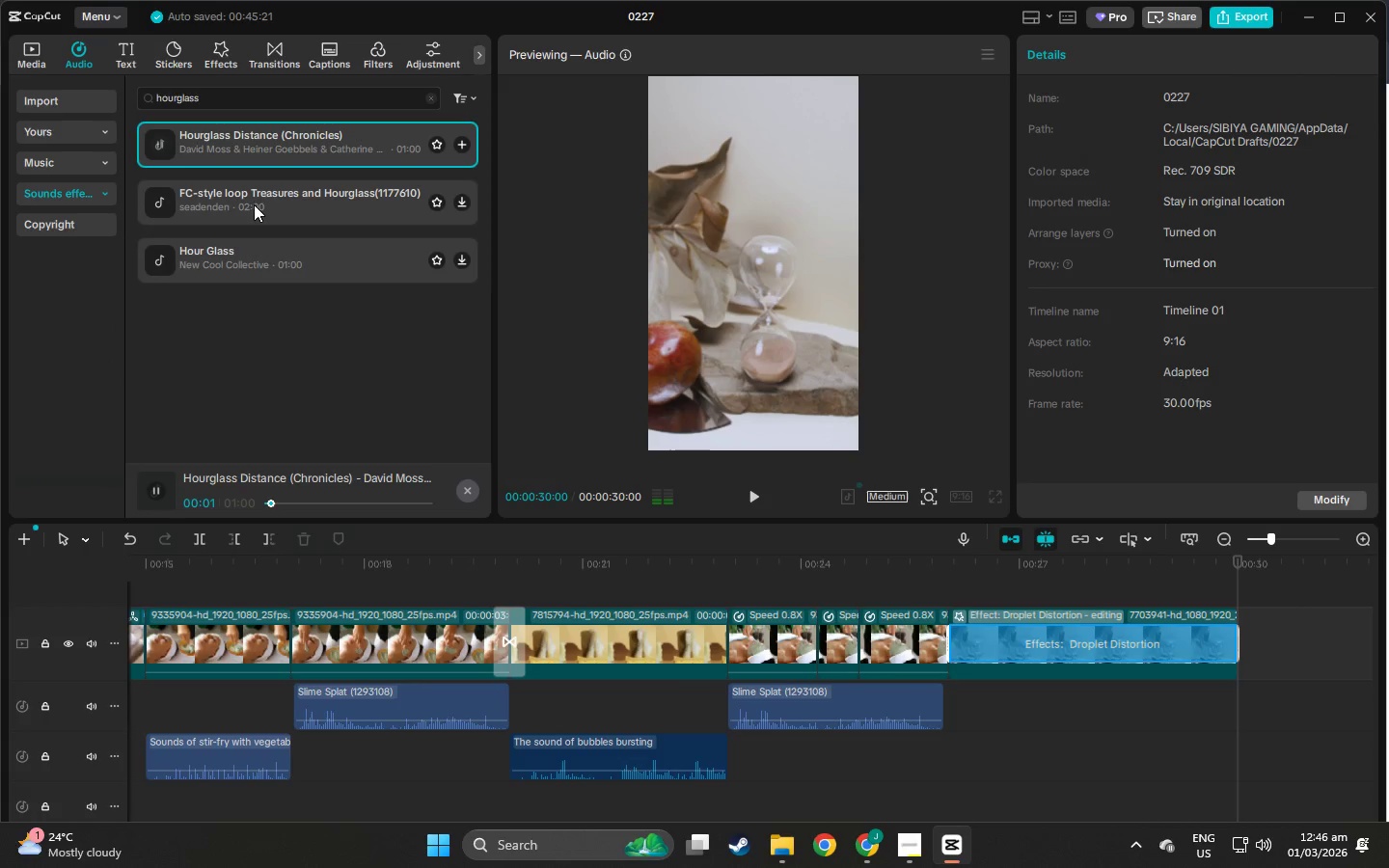 
left_click([254, 204])
 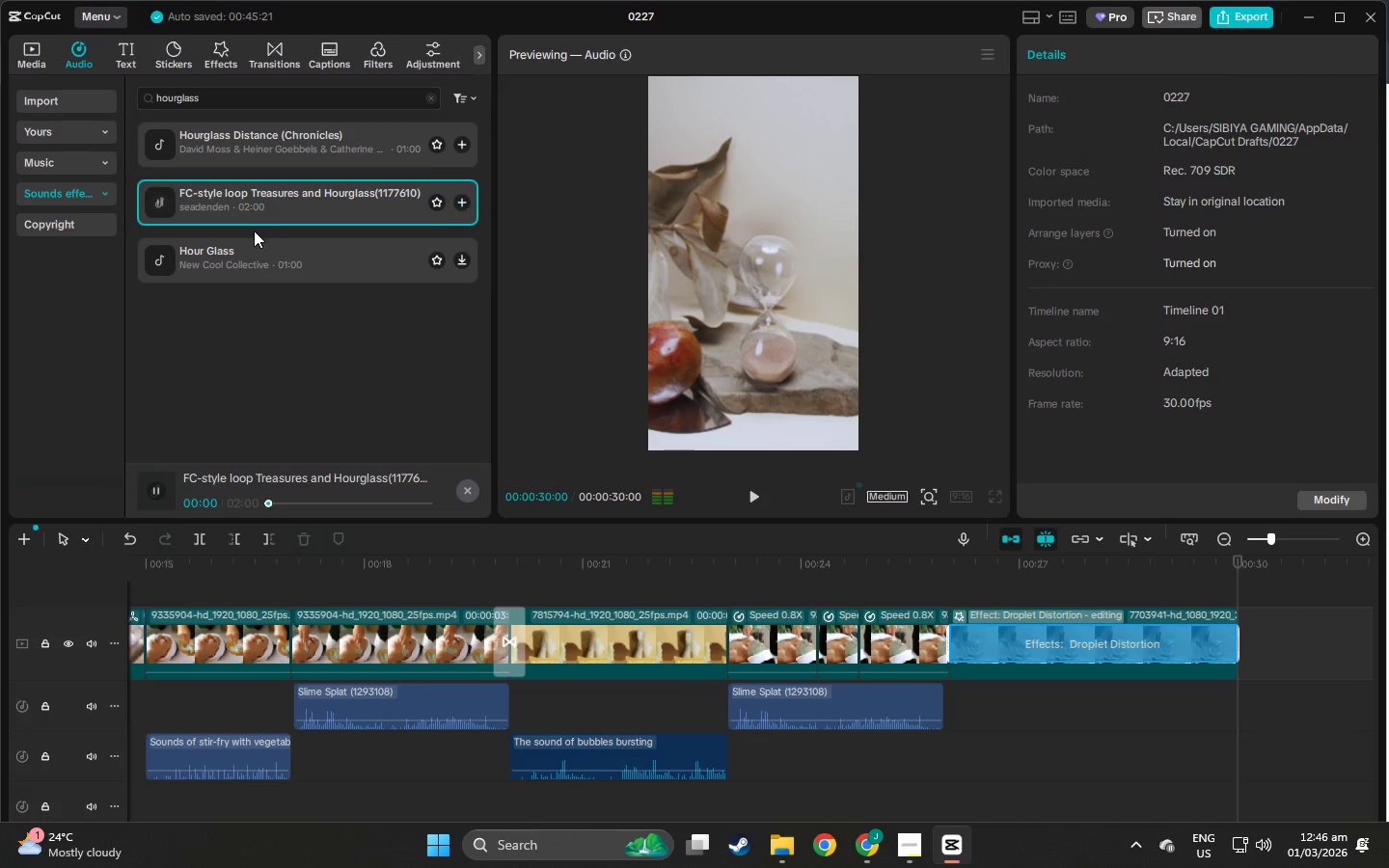 
left_click([262, 277])
 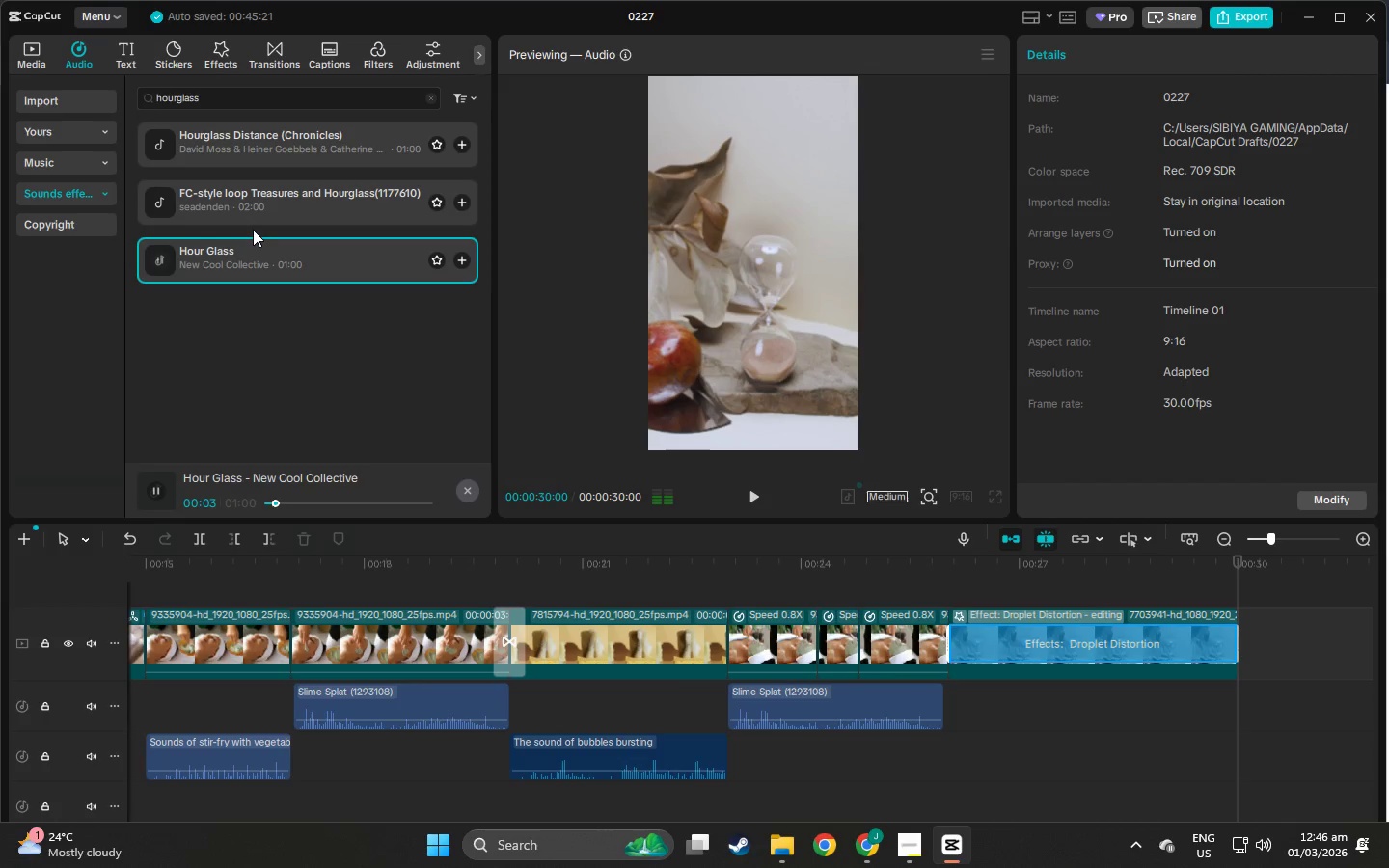 
left_click_drag(start_coordinate=[265, 89], to_coordinate=[75, 107])
 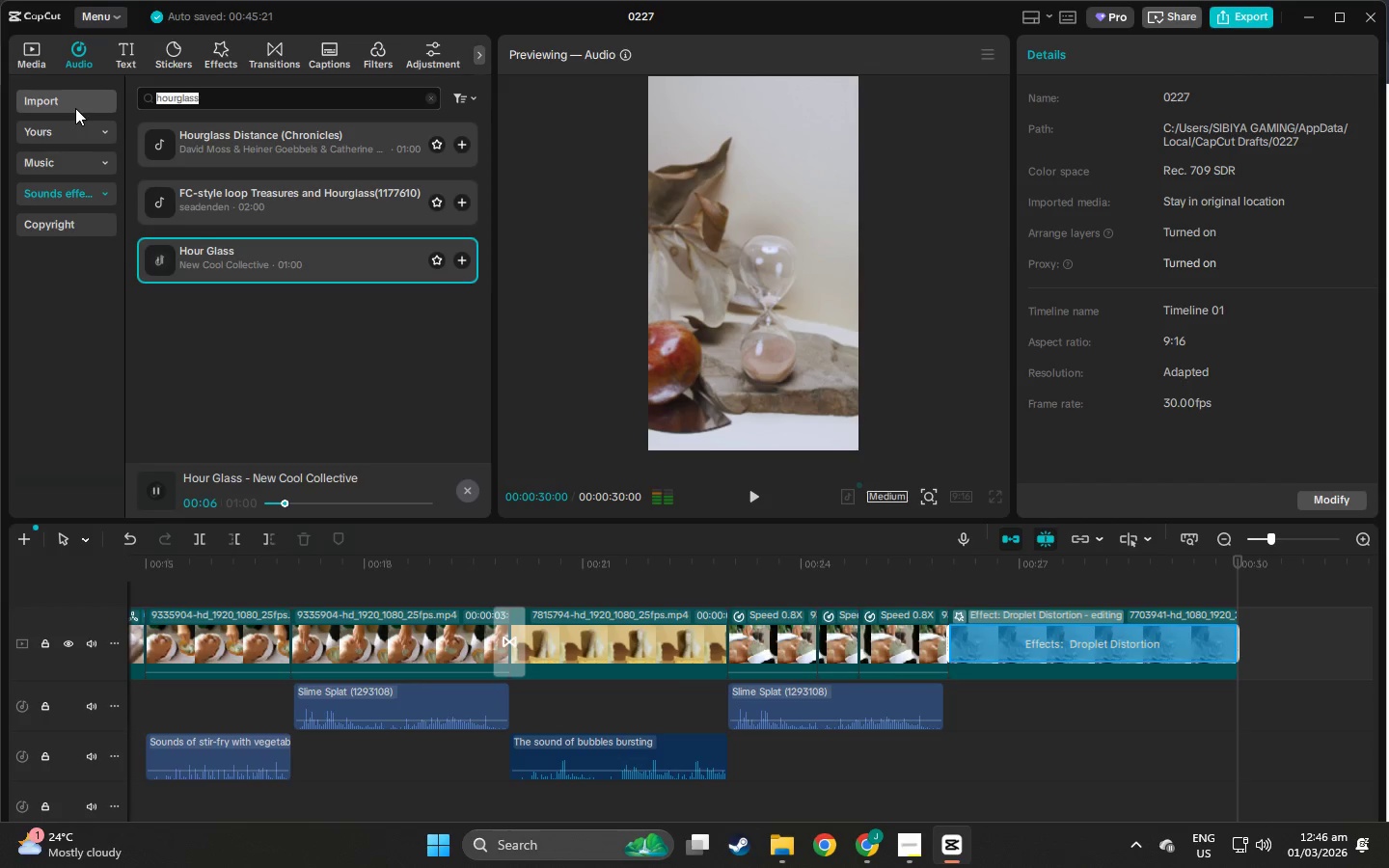 
key(Backspace)
type(sand drop)
 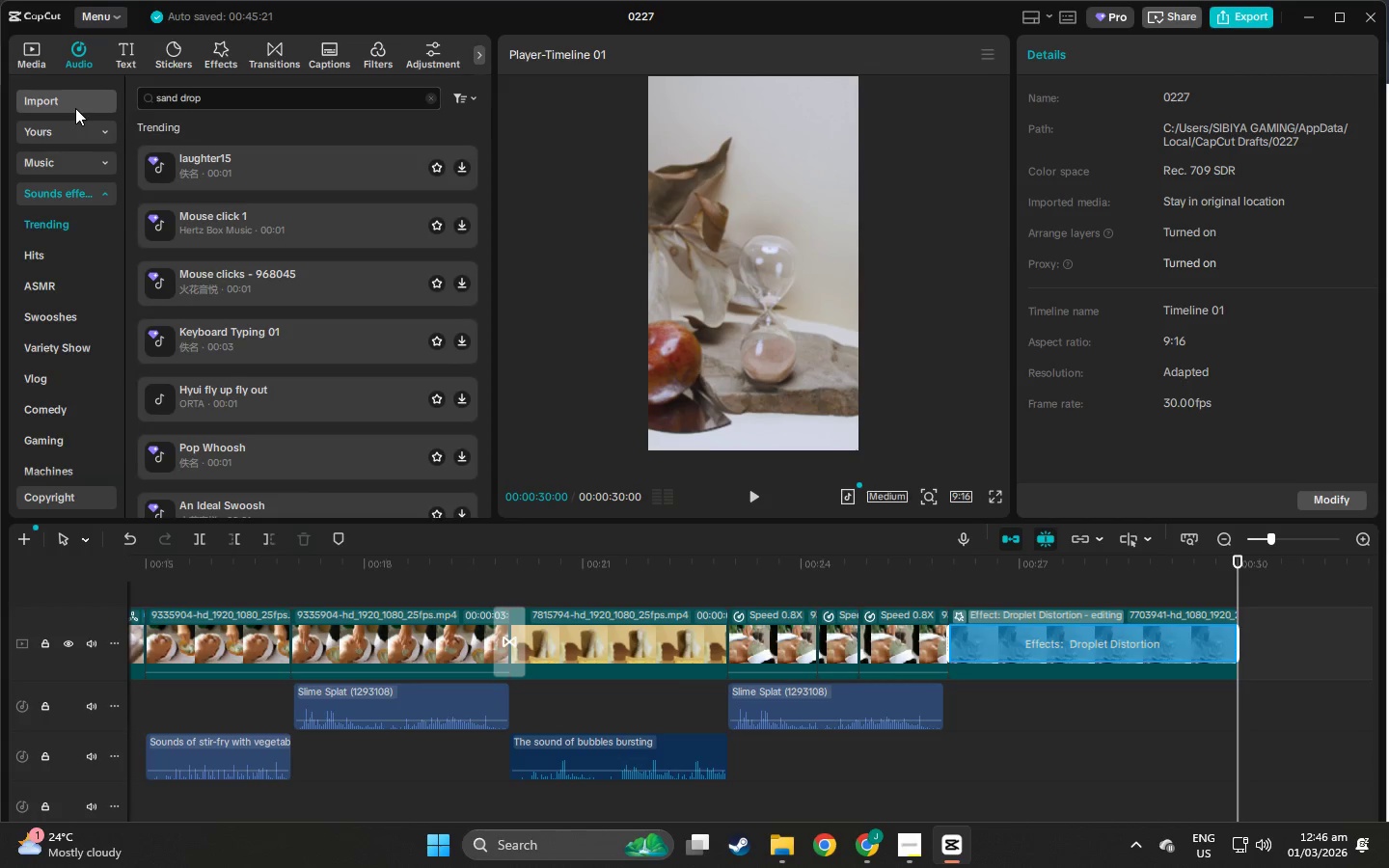 
key(Enter)
 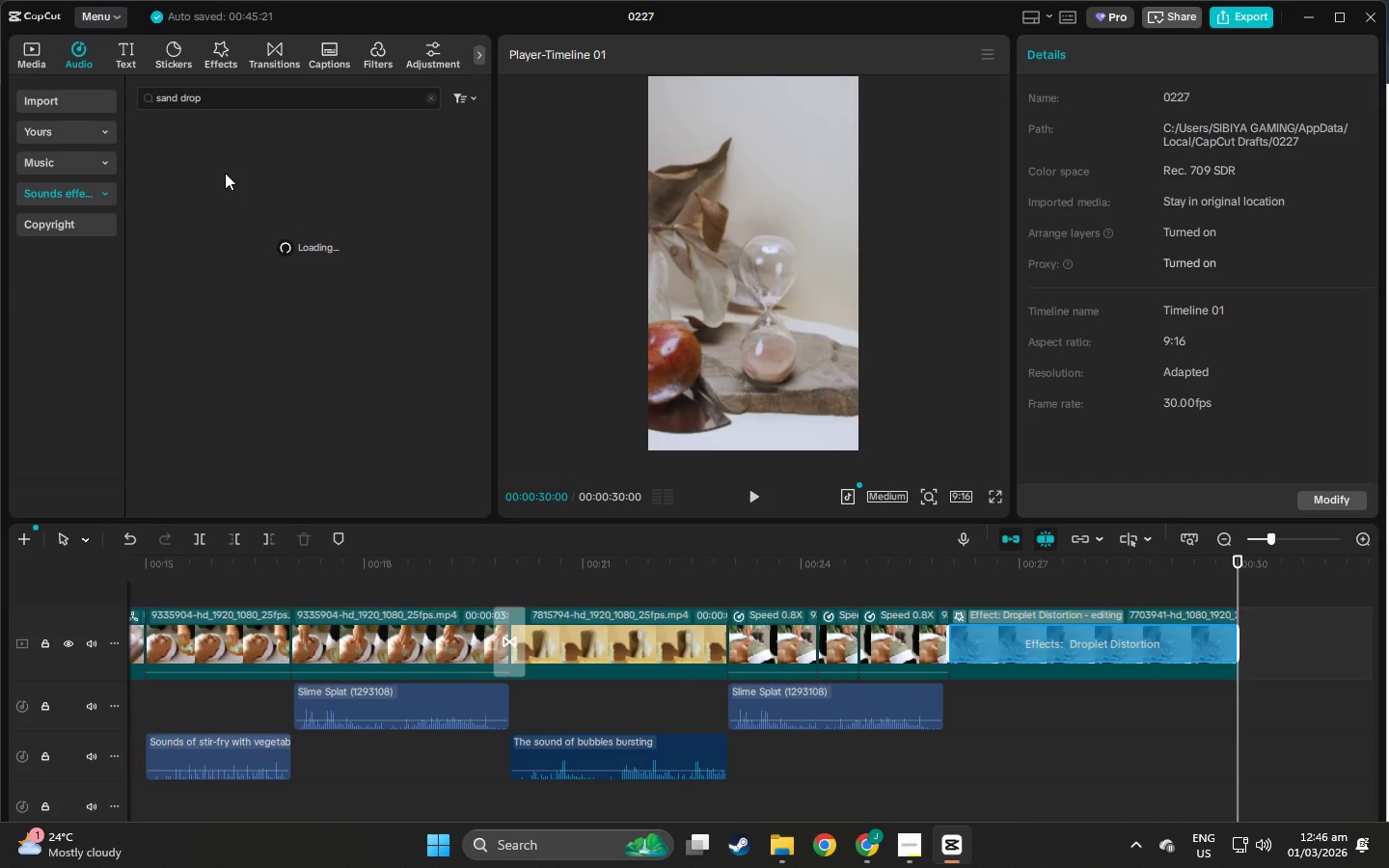 
left_click([219, 151])
 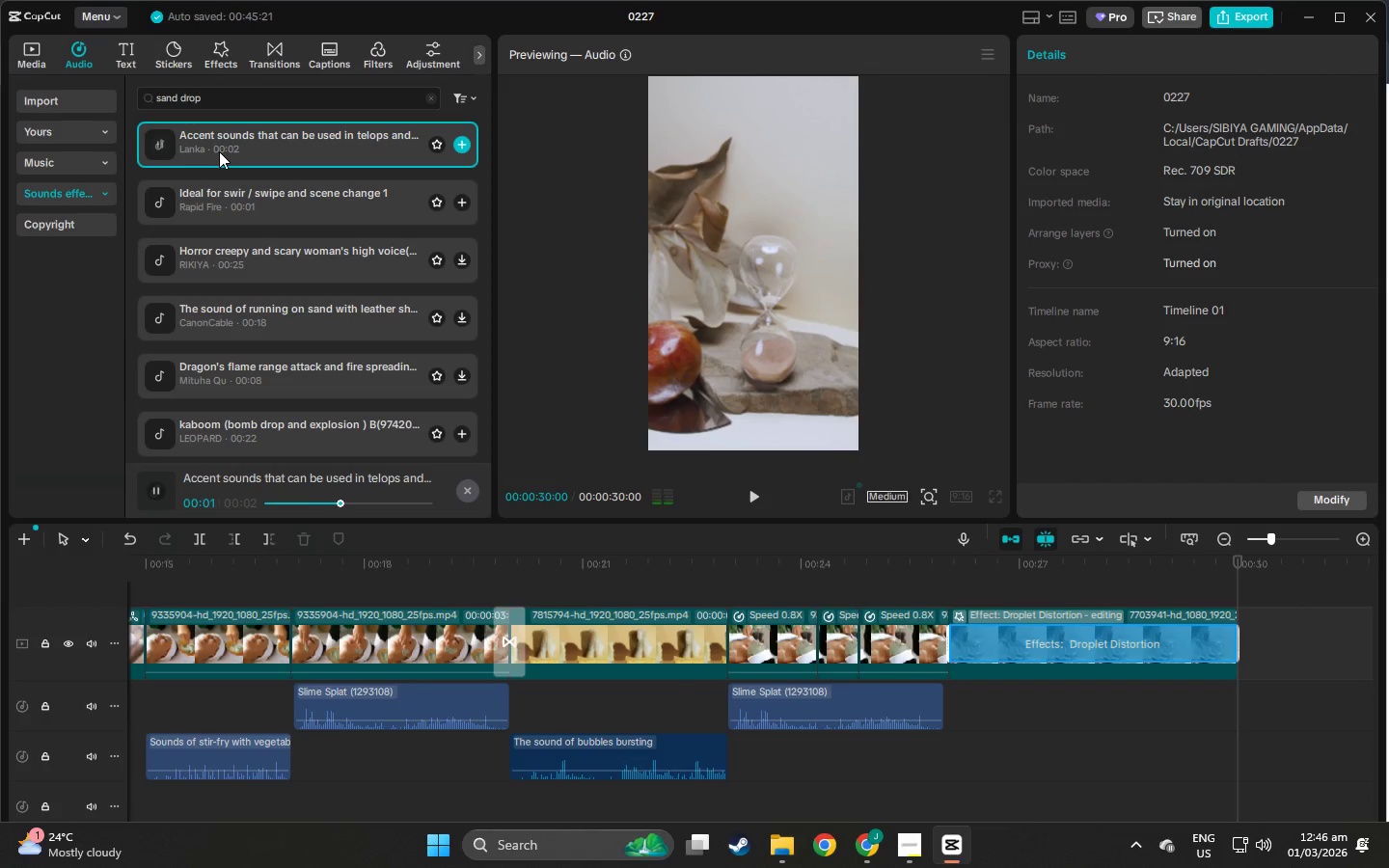 
left_click([223, 203])
 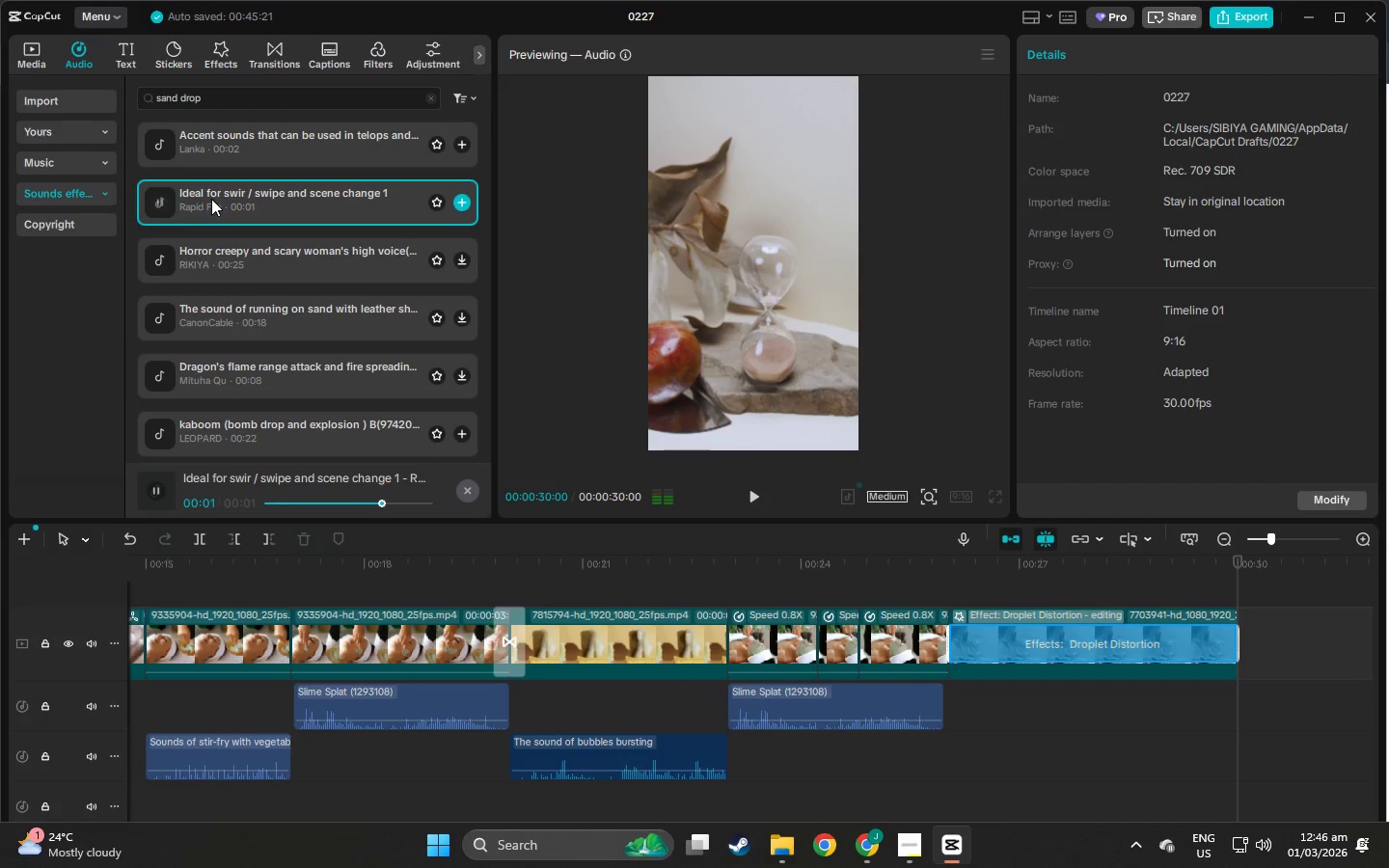 
left_click([231, 240])
 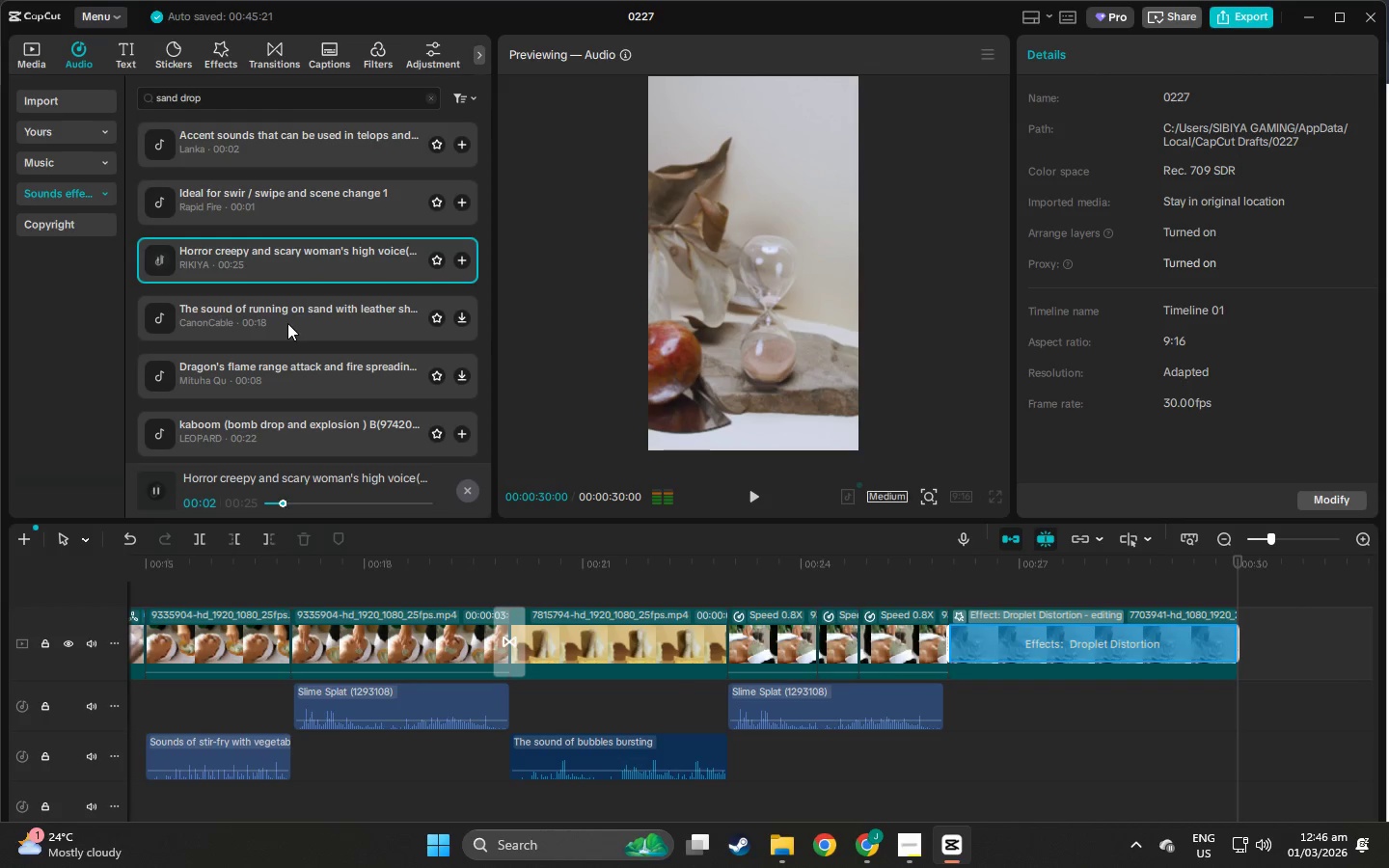 
left_click([287, 323])
 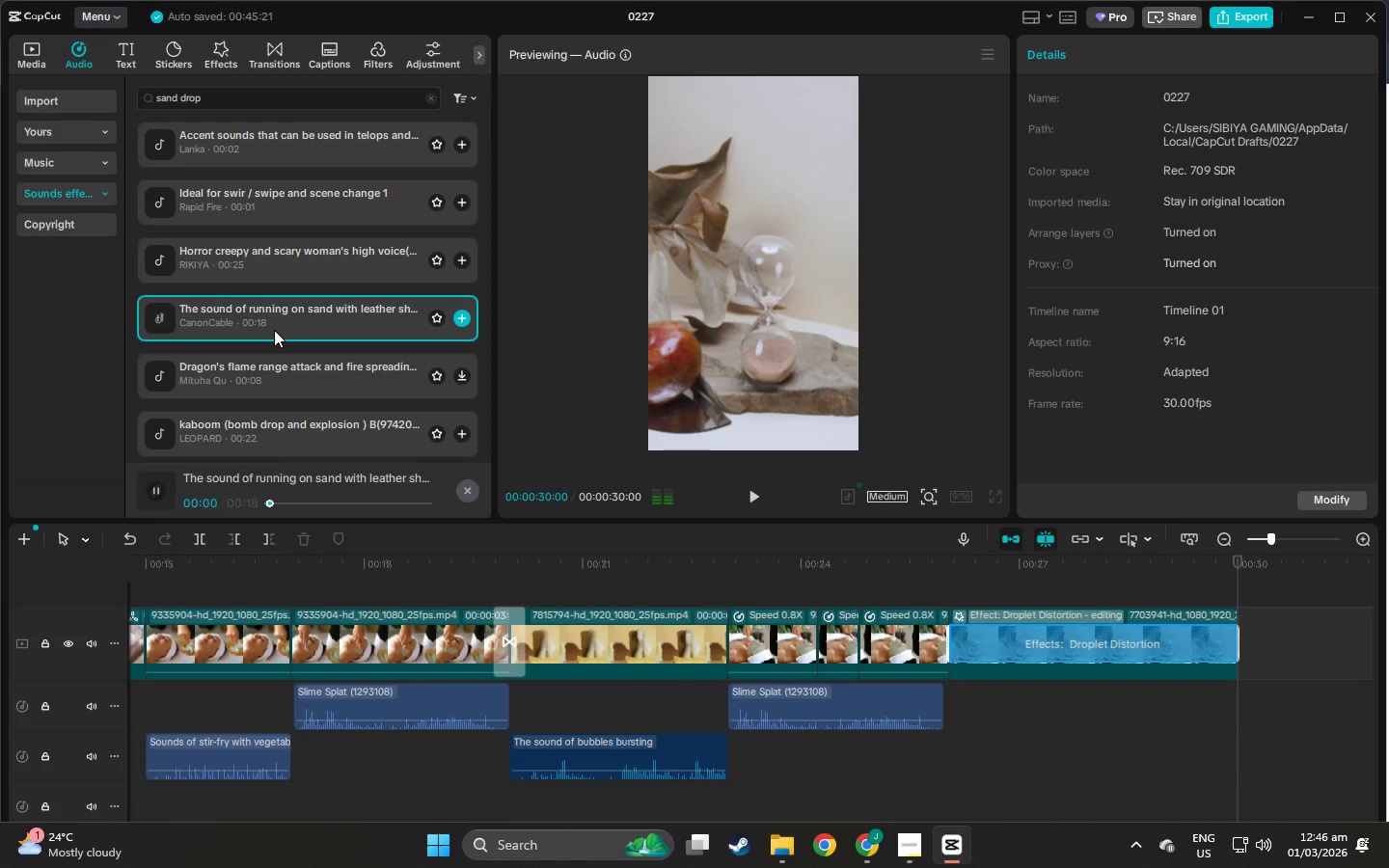 
scroll: coordinate [274, 330], scroll_direction: down, amount: 1.0
 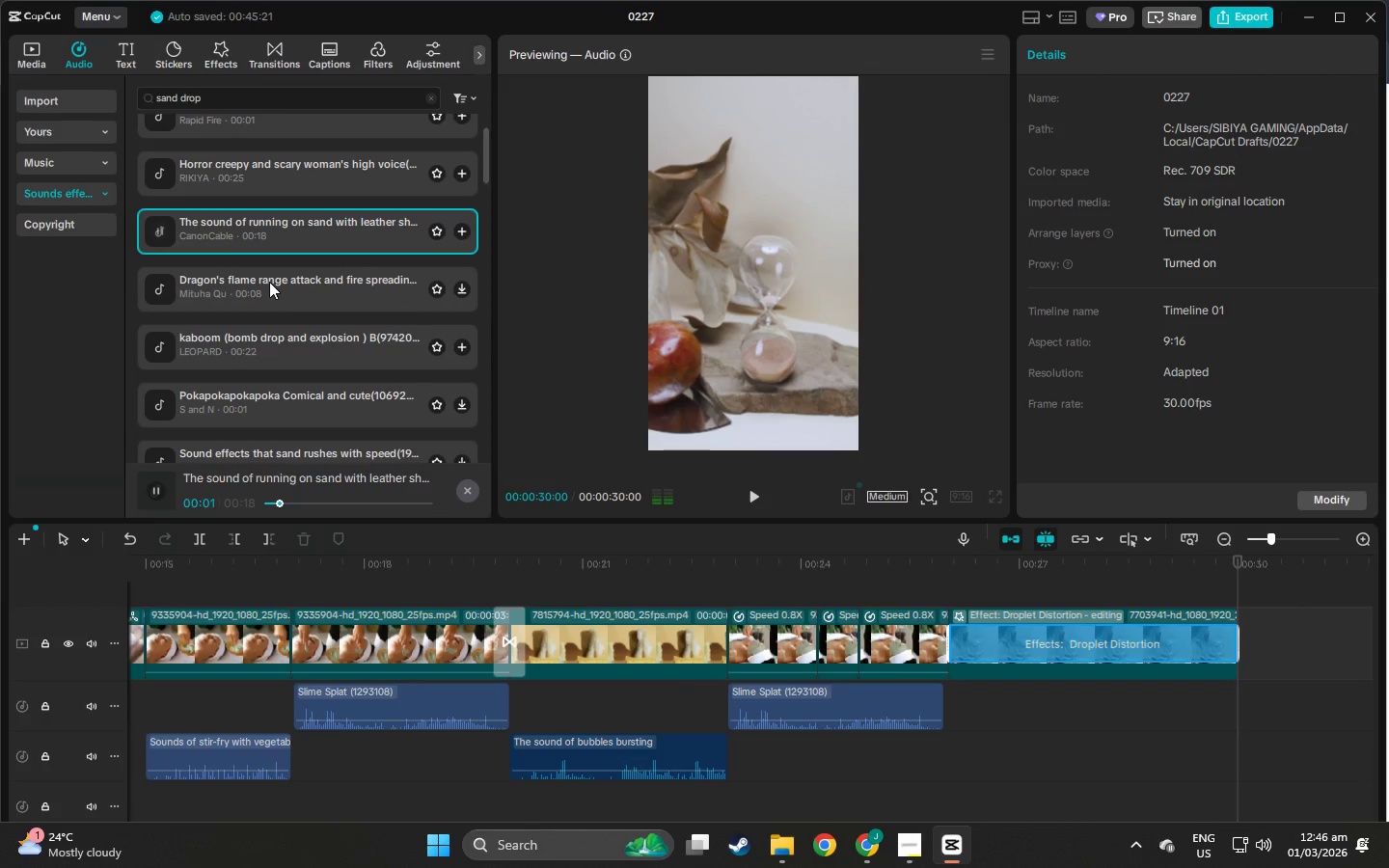 
left_click([271, 298])
 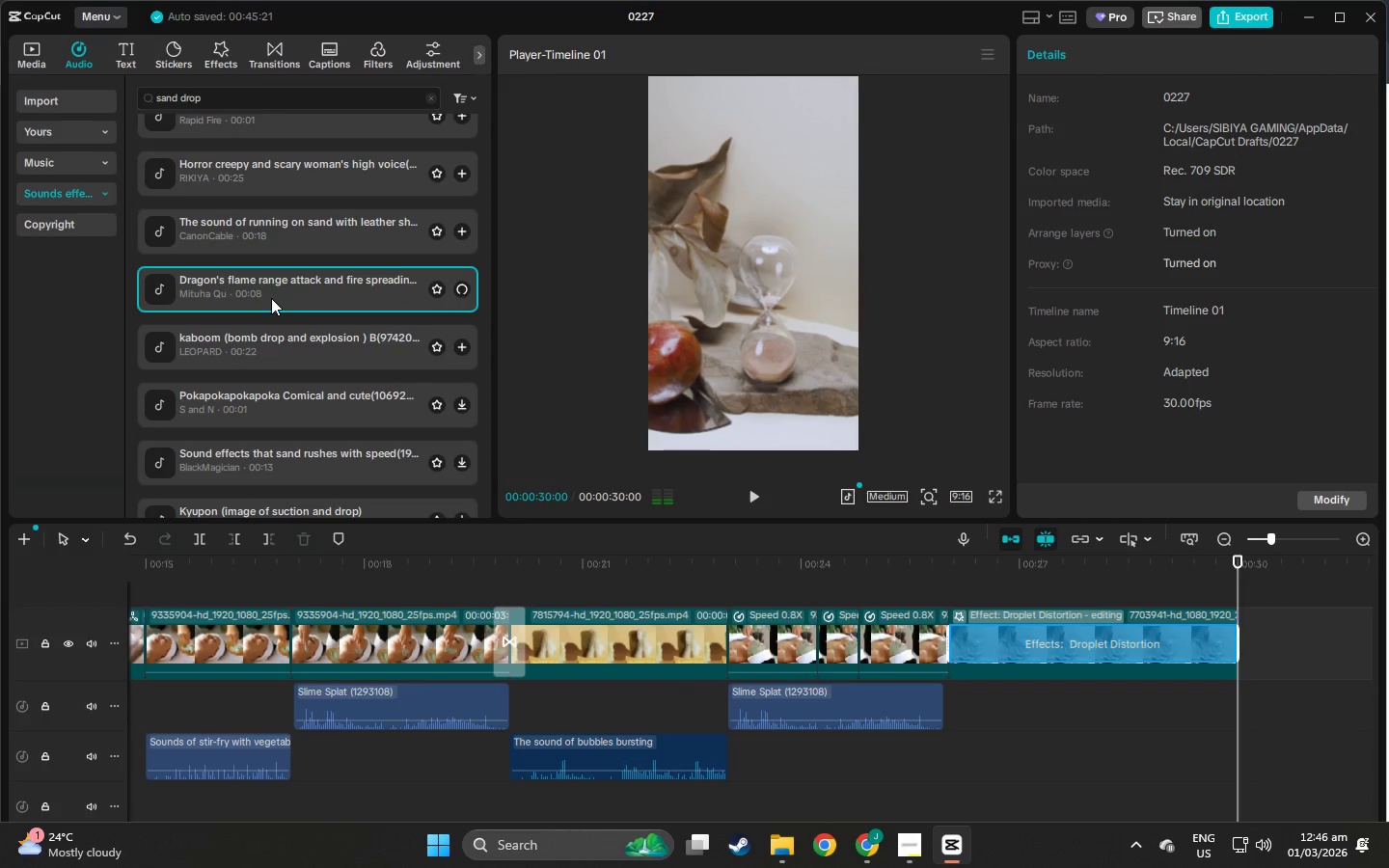 
scroll: coordinate [271, 298], scroll_direction: down, amount: 1.0
 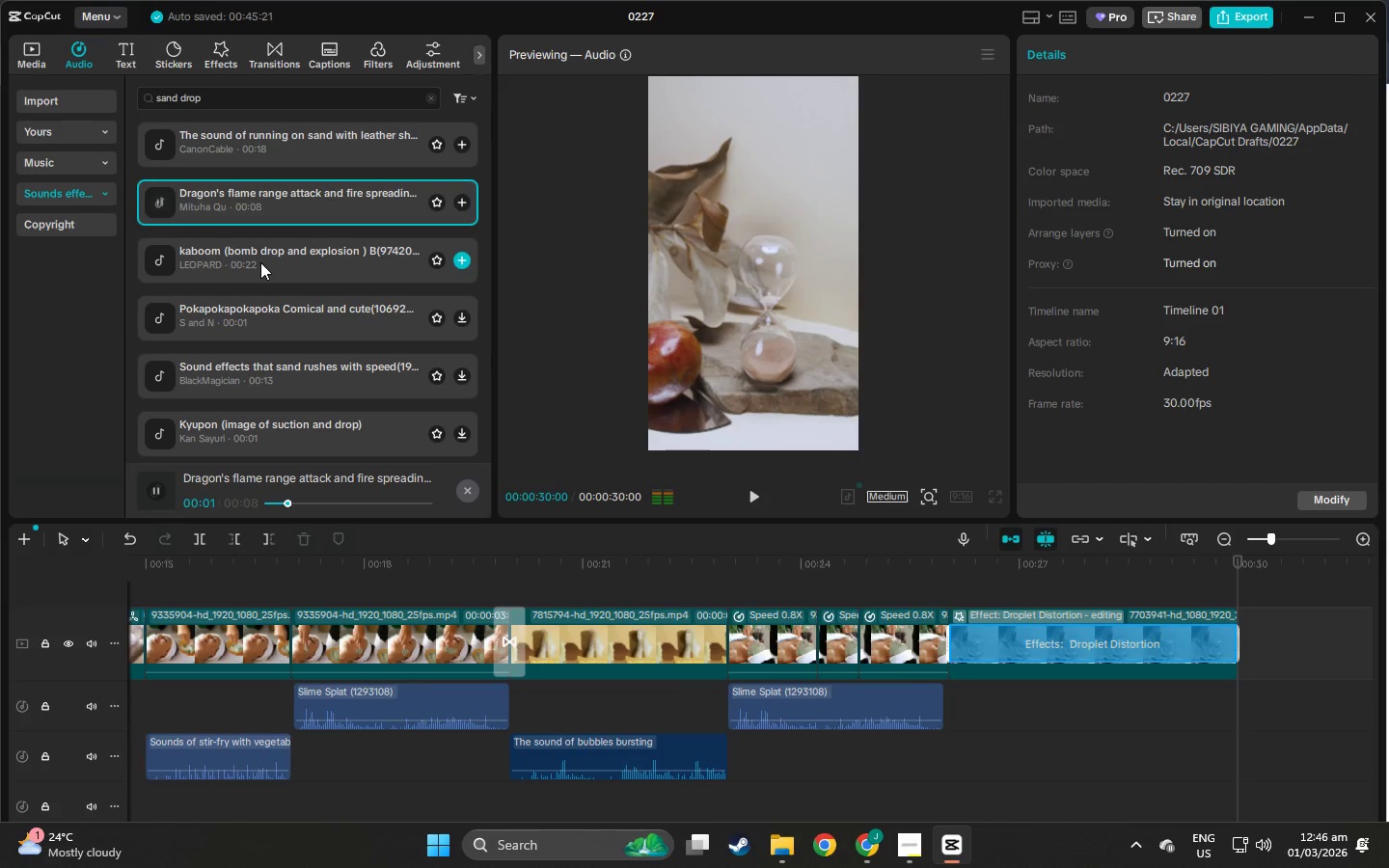 
left_click([260, 262])
 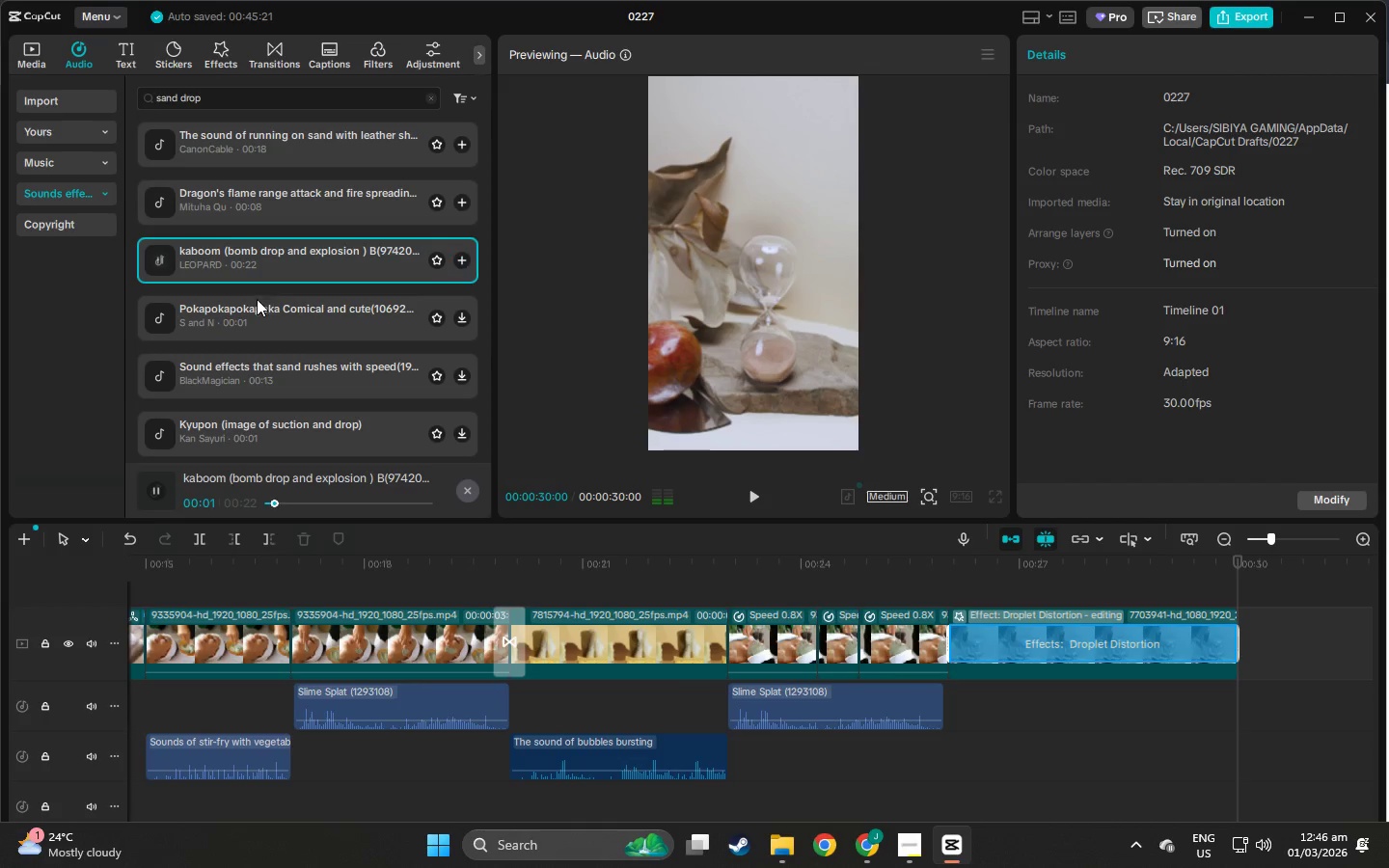 
left_click([257, 307])
 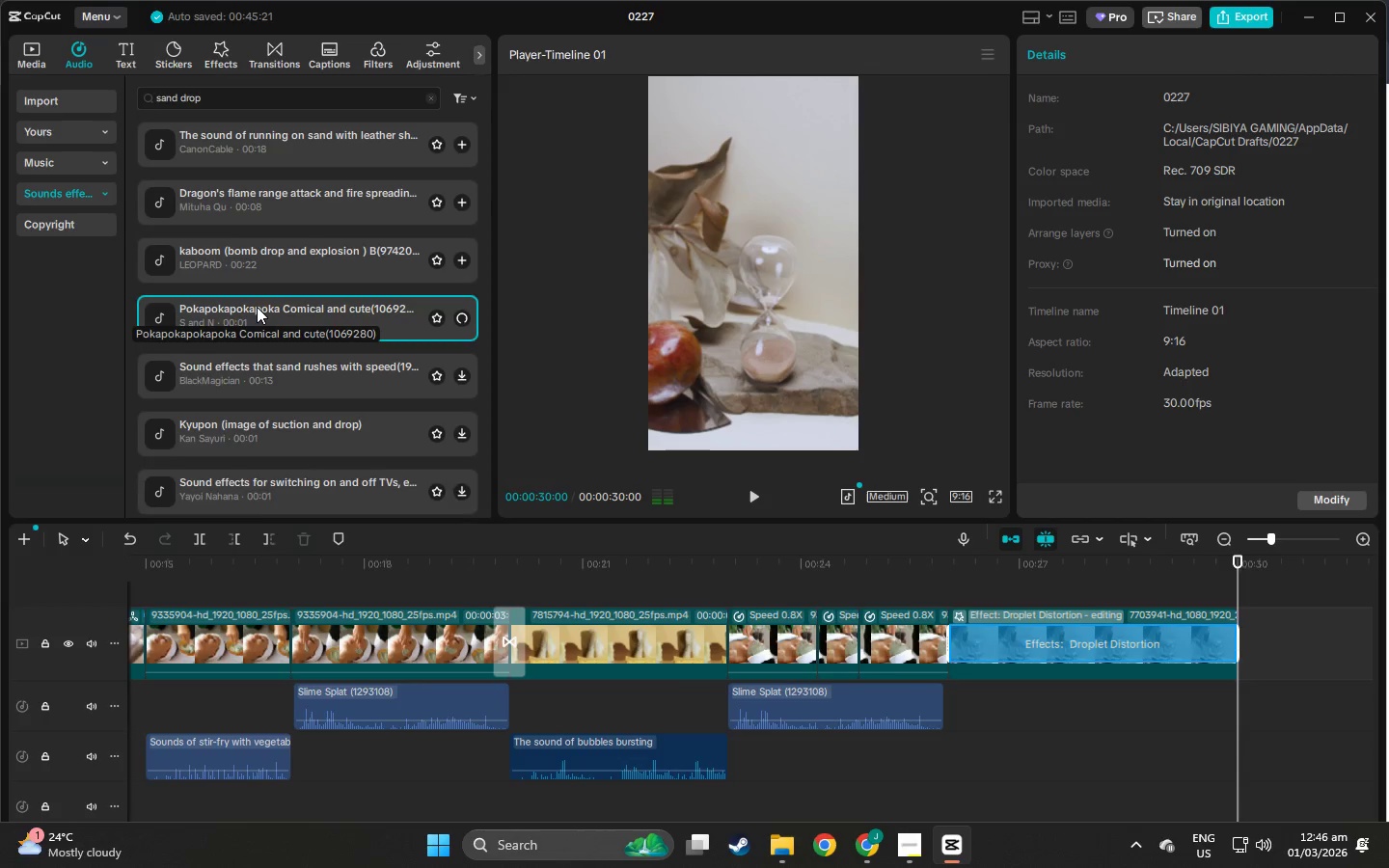 
scroll: coordinate [257, 307], scroll_direction: down, amount: 1.0
 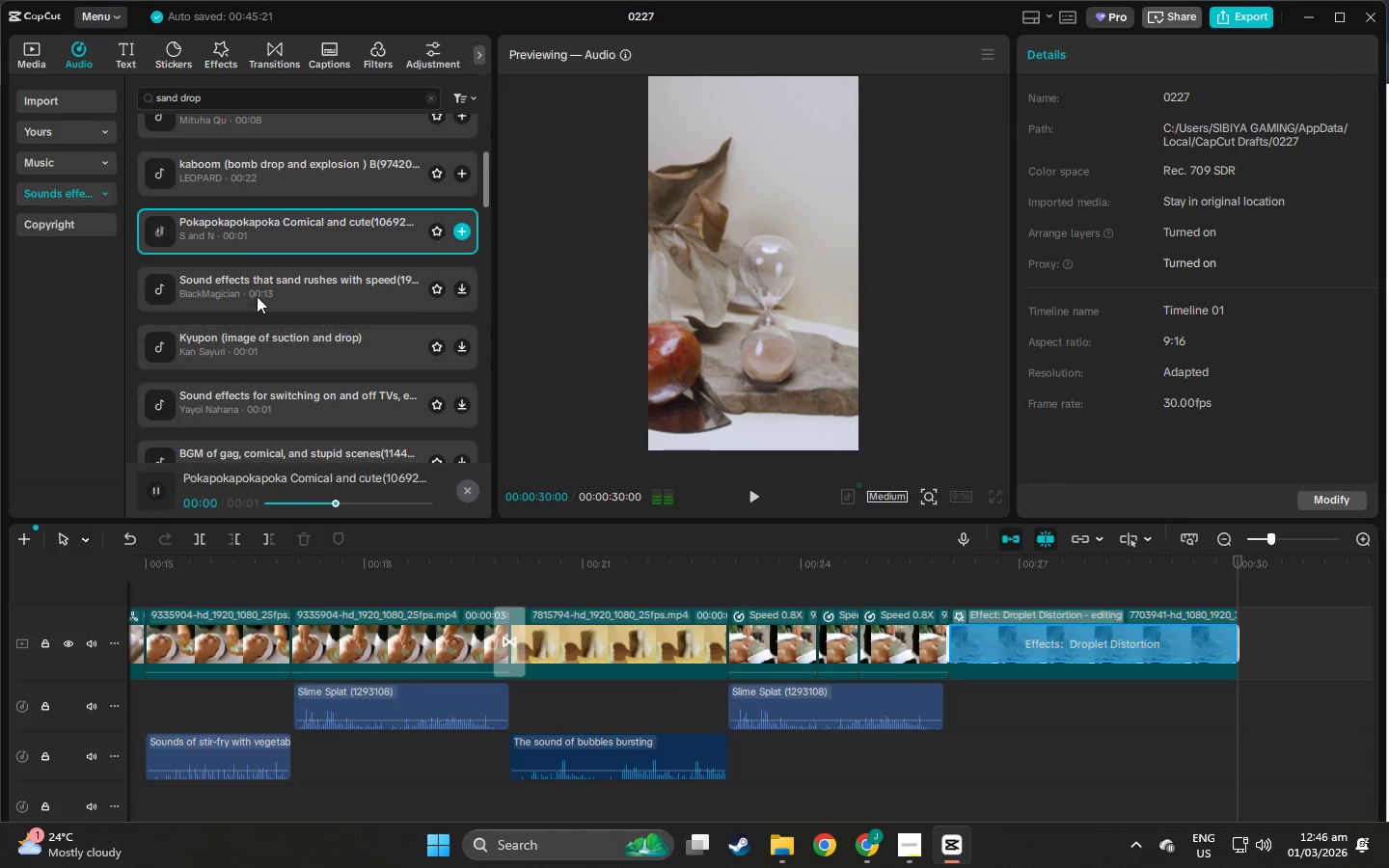 
left_click([257, 289])
 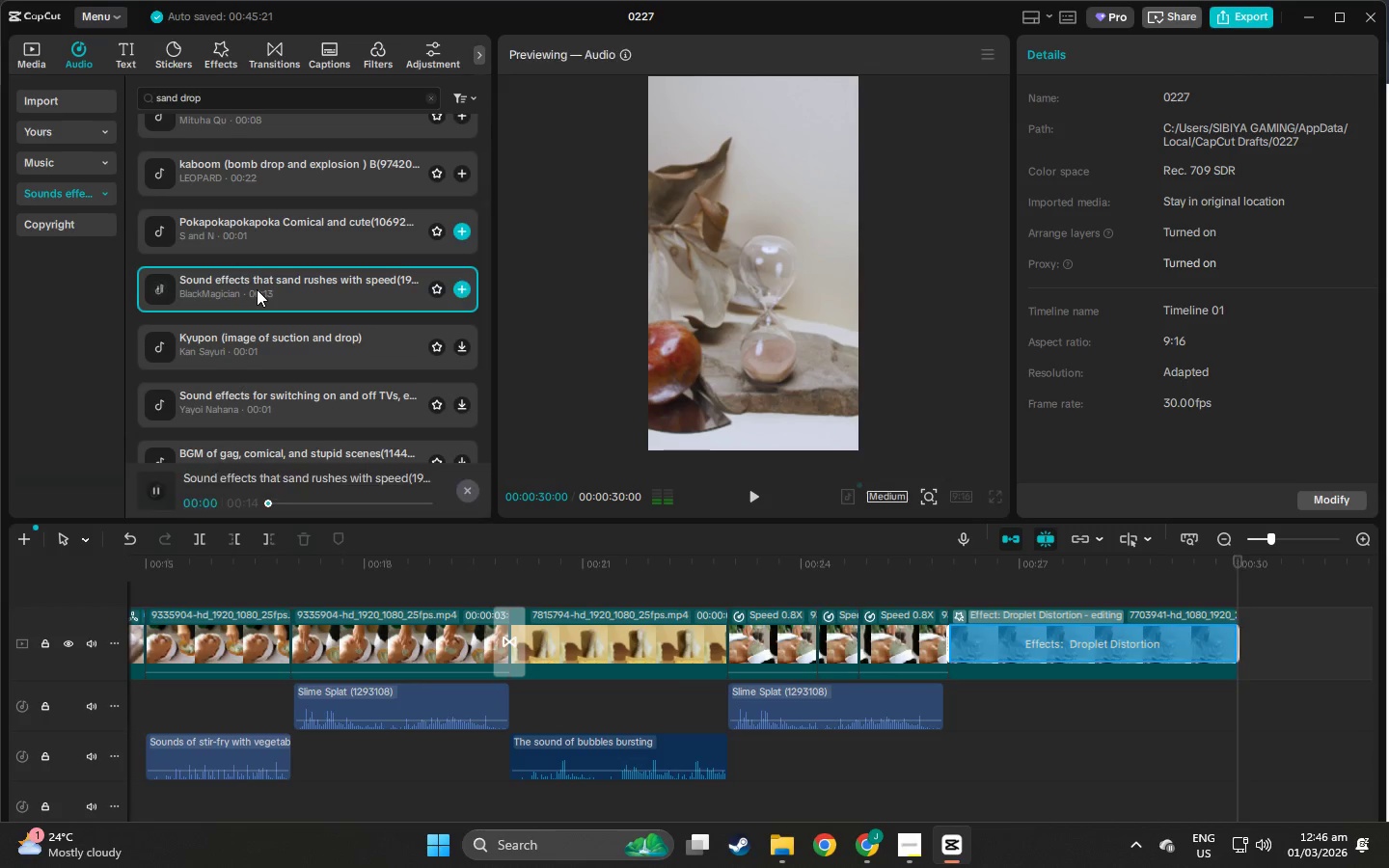 
scroll: coordinate [257, 289], scroll_direction: down, amount: 1.0
 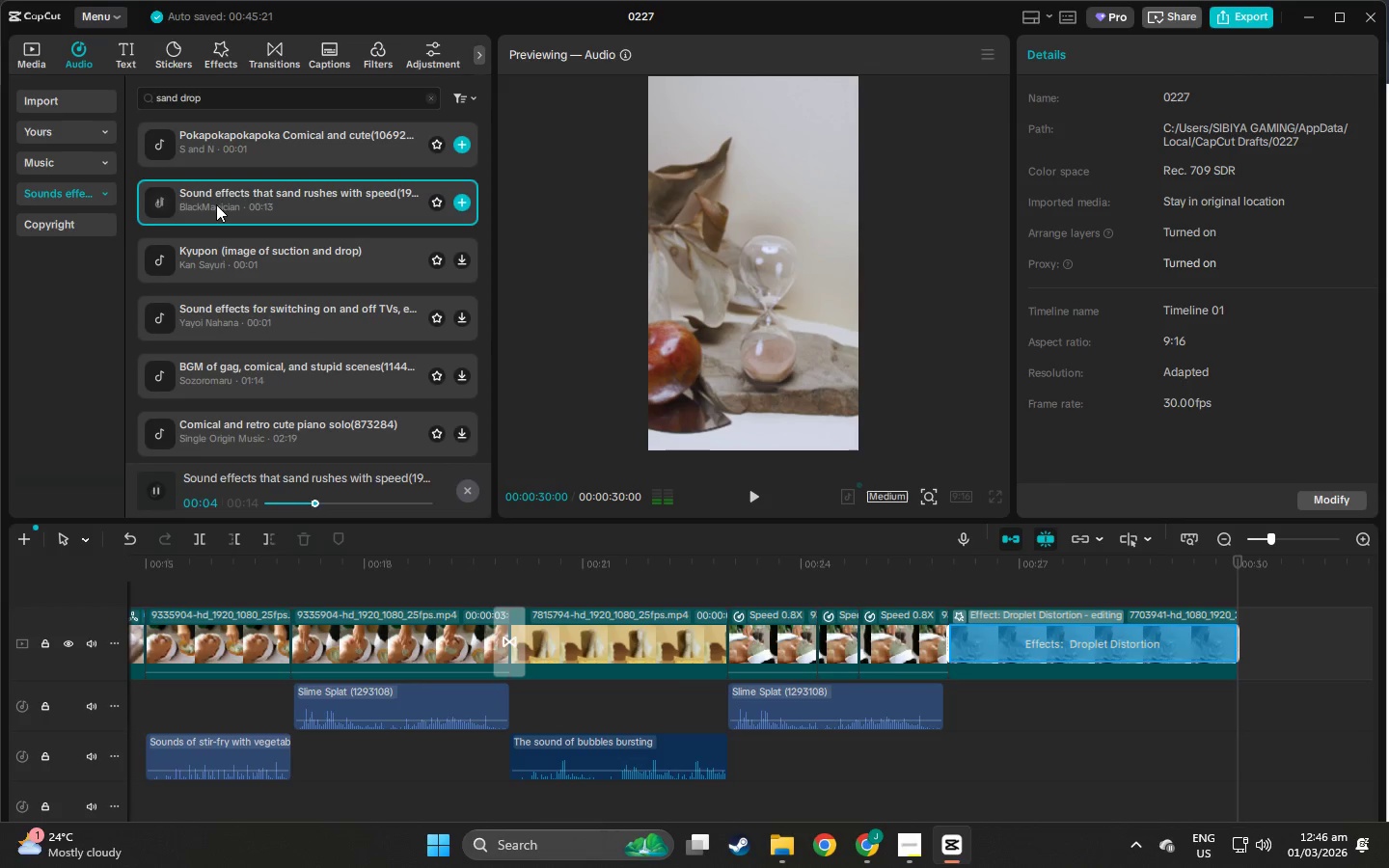 
left_click_drag(start_coordinate=[216, 204], to_coordinate=[950, 698])
 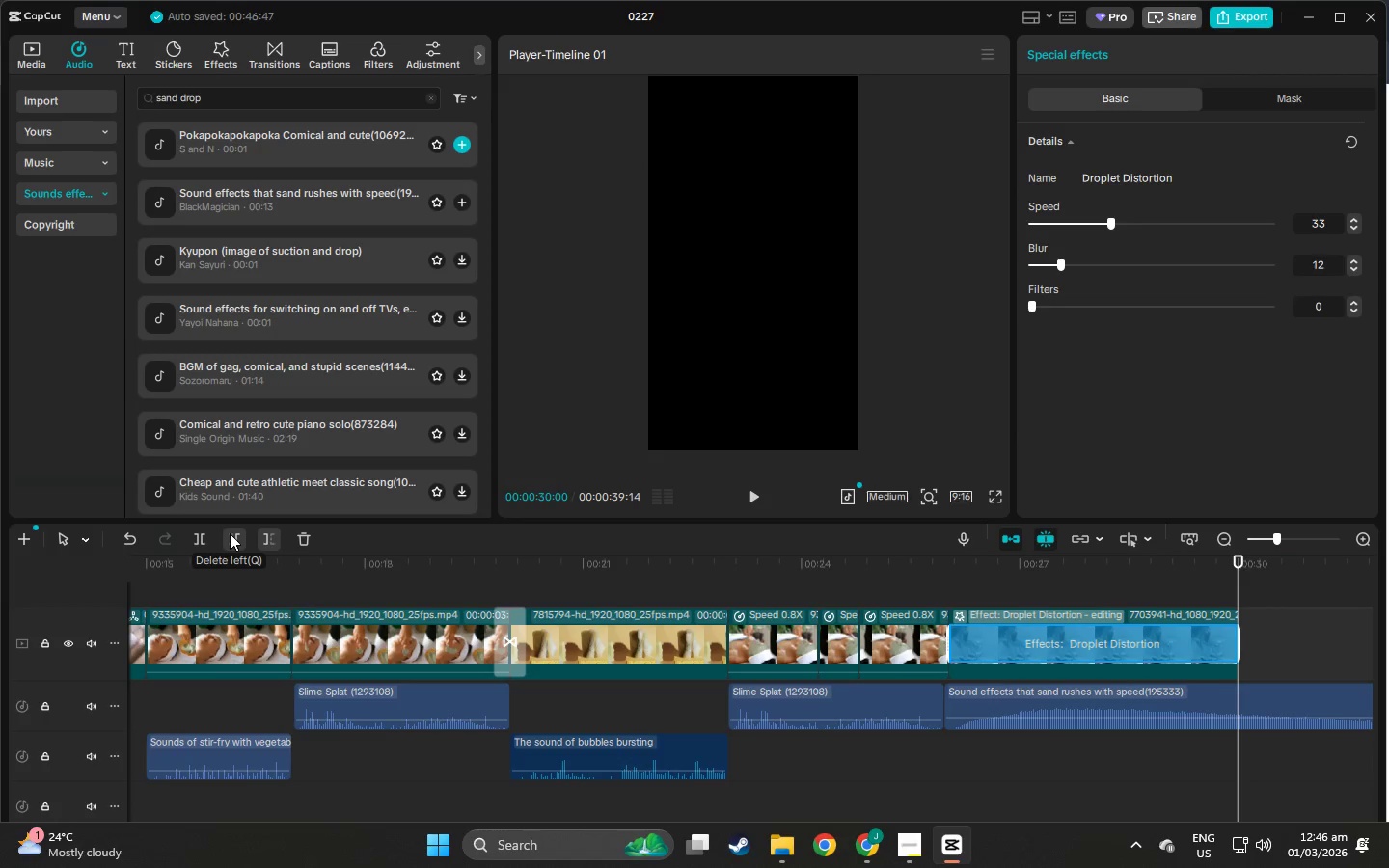 
left_click([261, 541])
 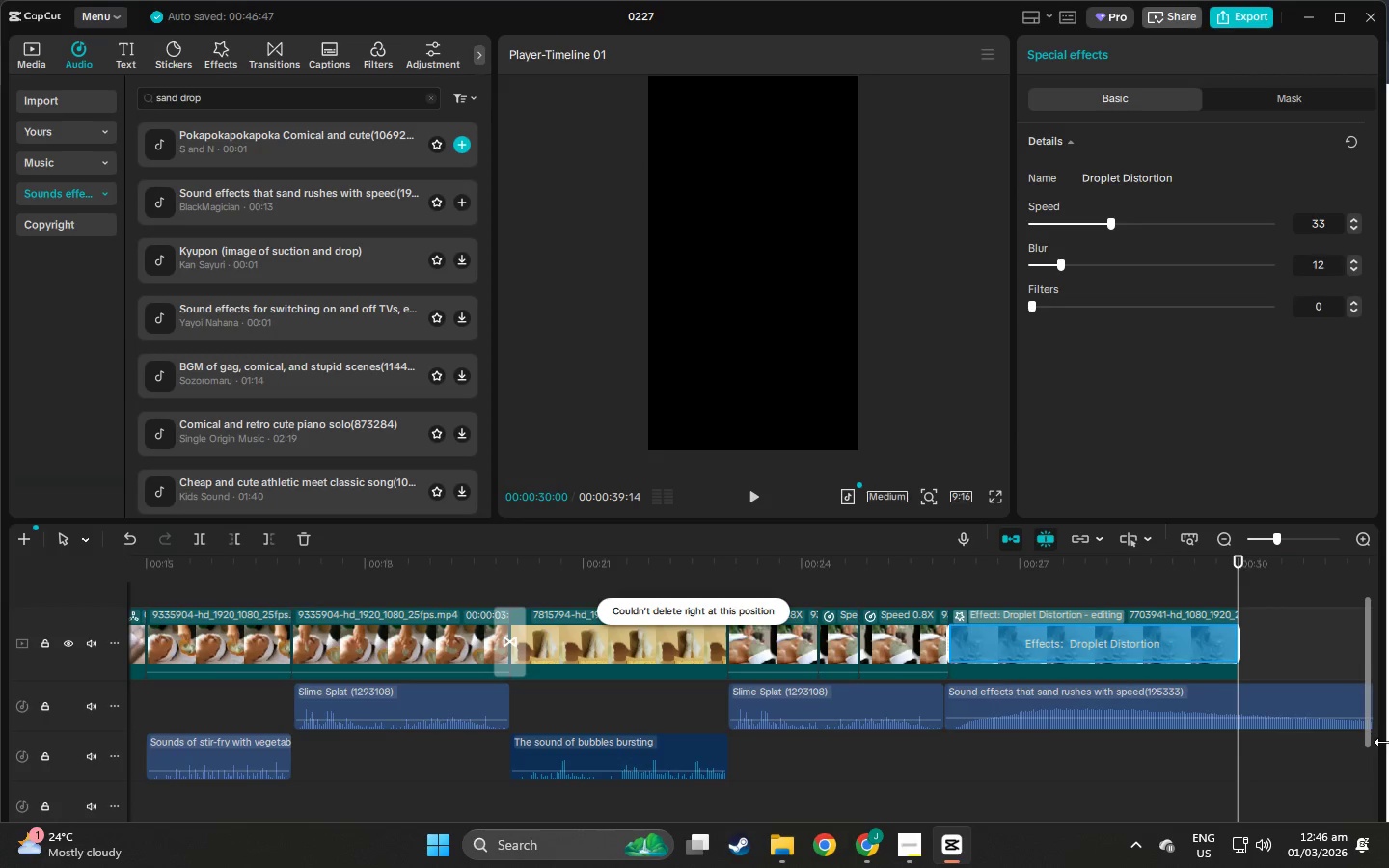 
left_click([1265, 711])
 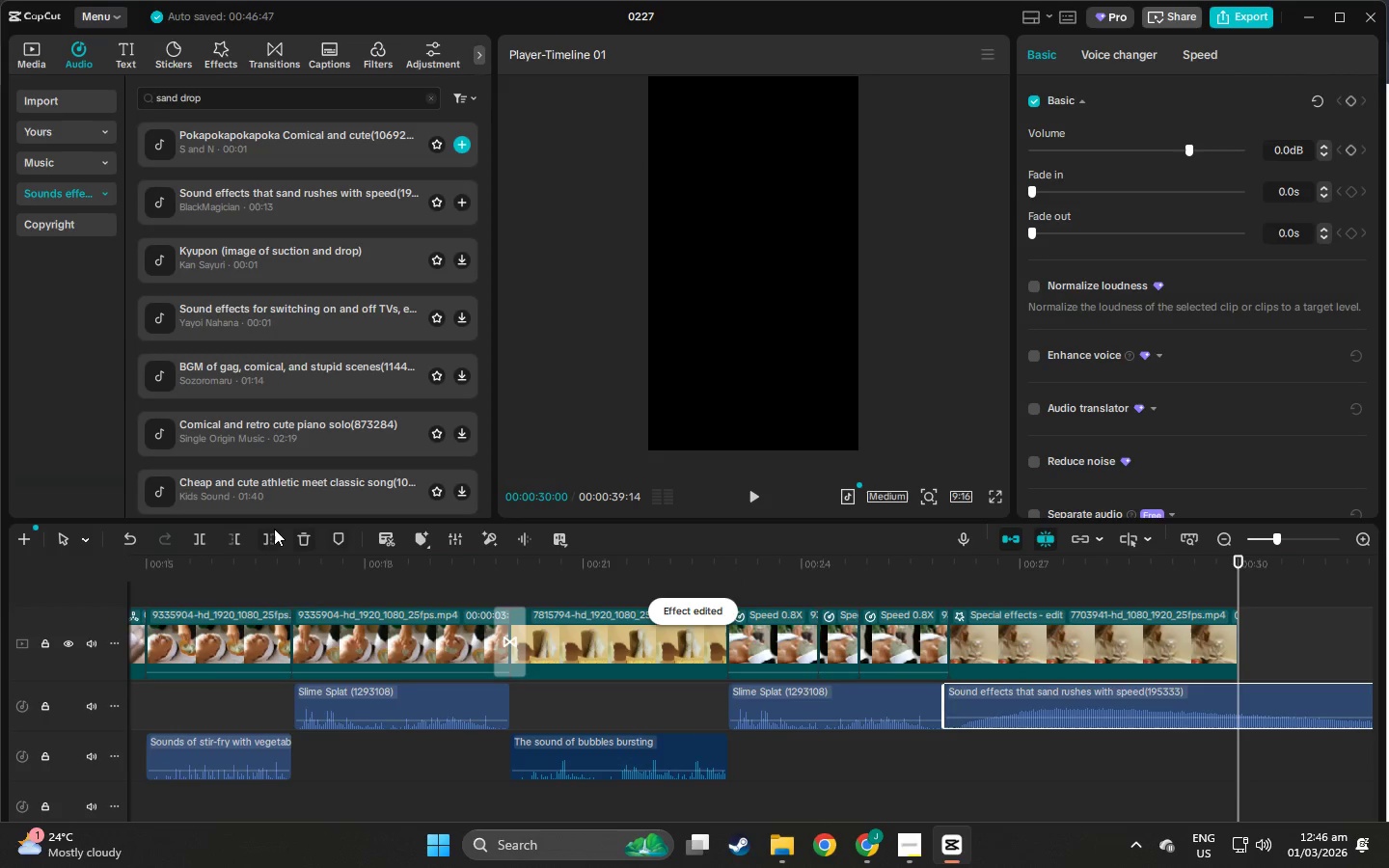 
left_click([269, 531])
 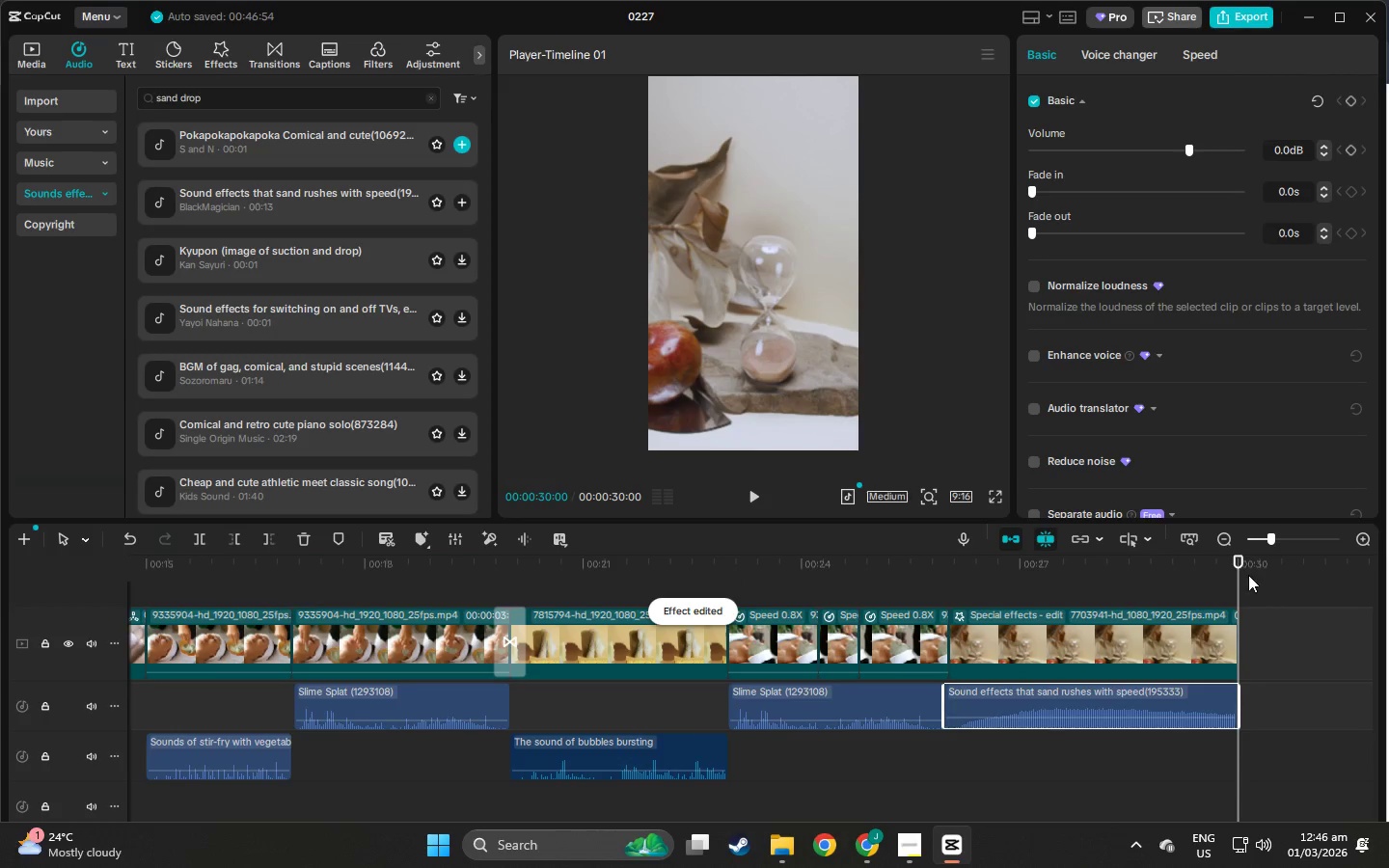 
left_click_drag(start_coordinate=[1235, 568], to_coordinate=[1194, 569])
 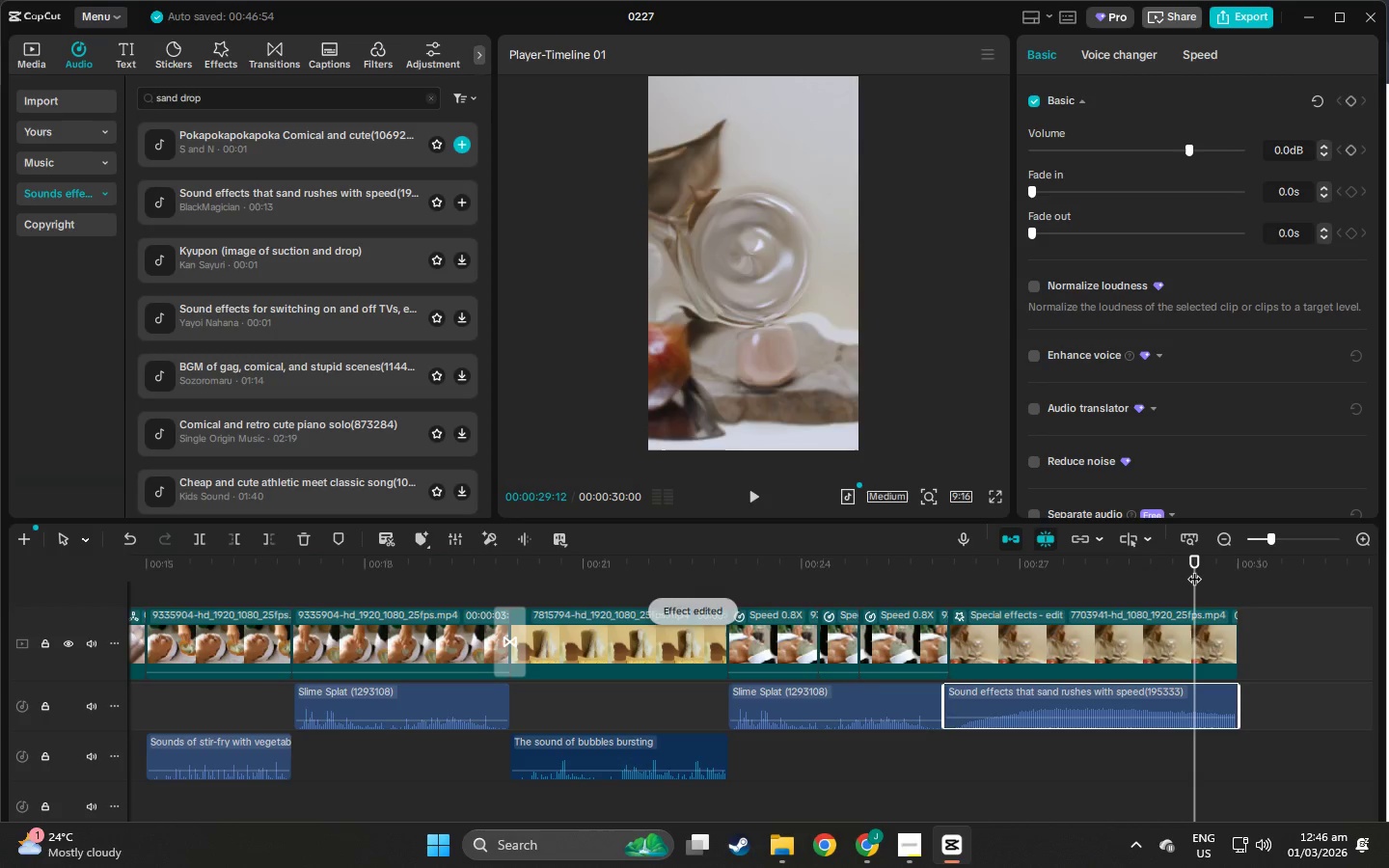 
key(Space)
 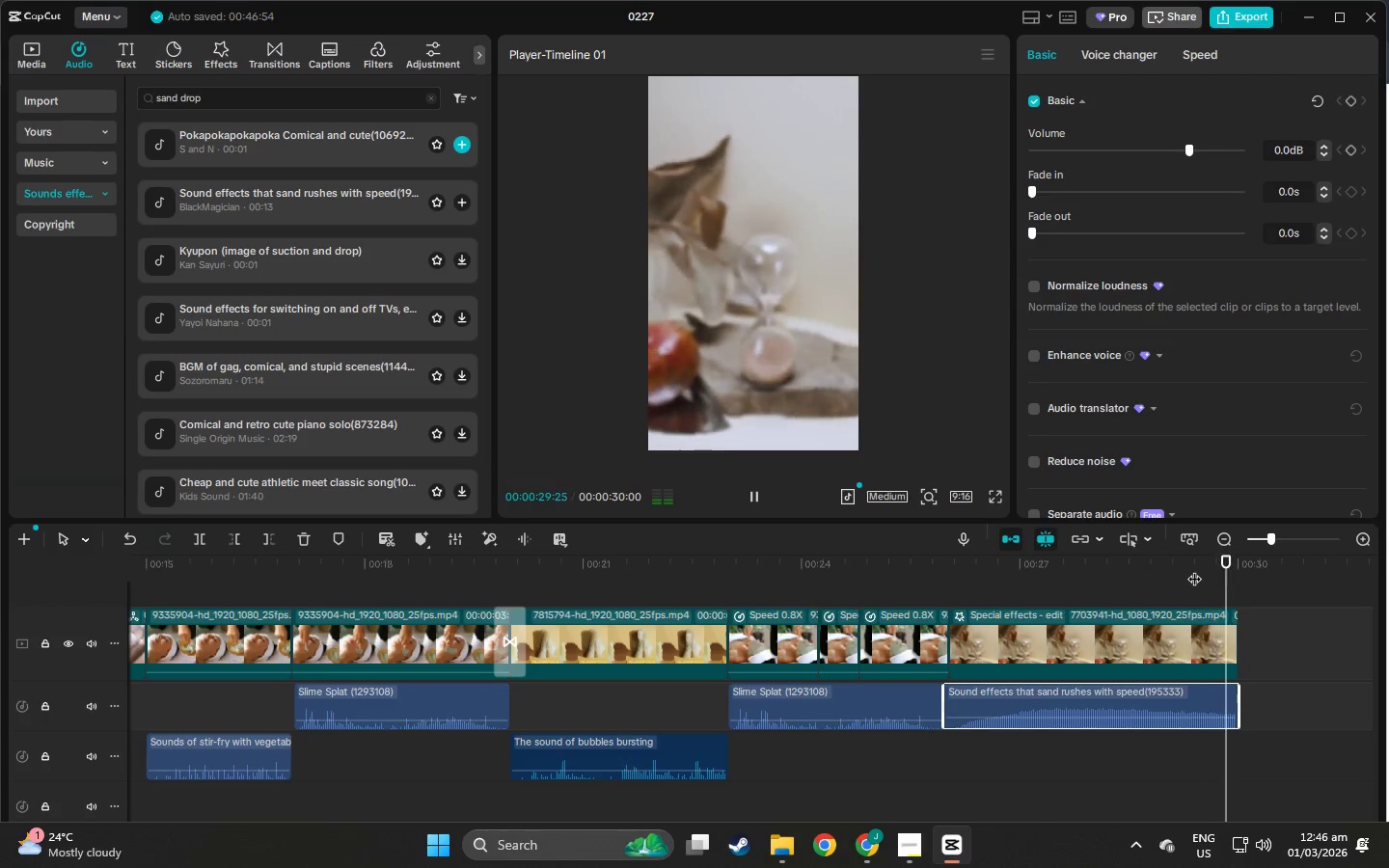 
key(Space)
 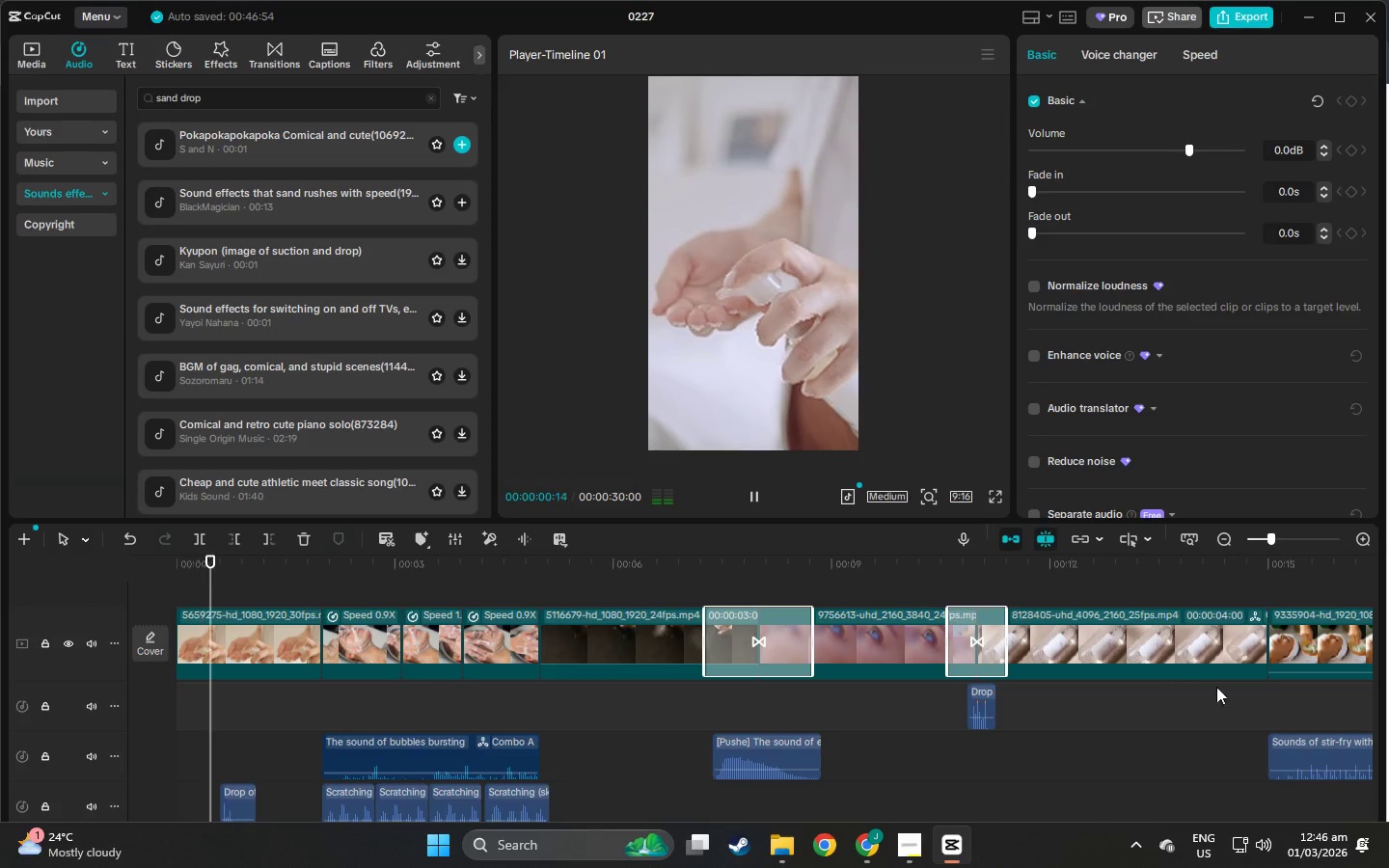 
key(Space)
 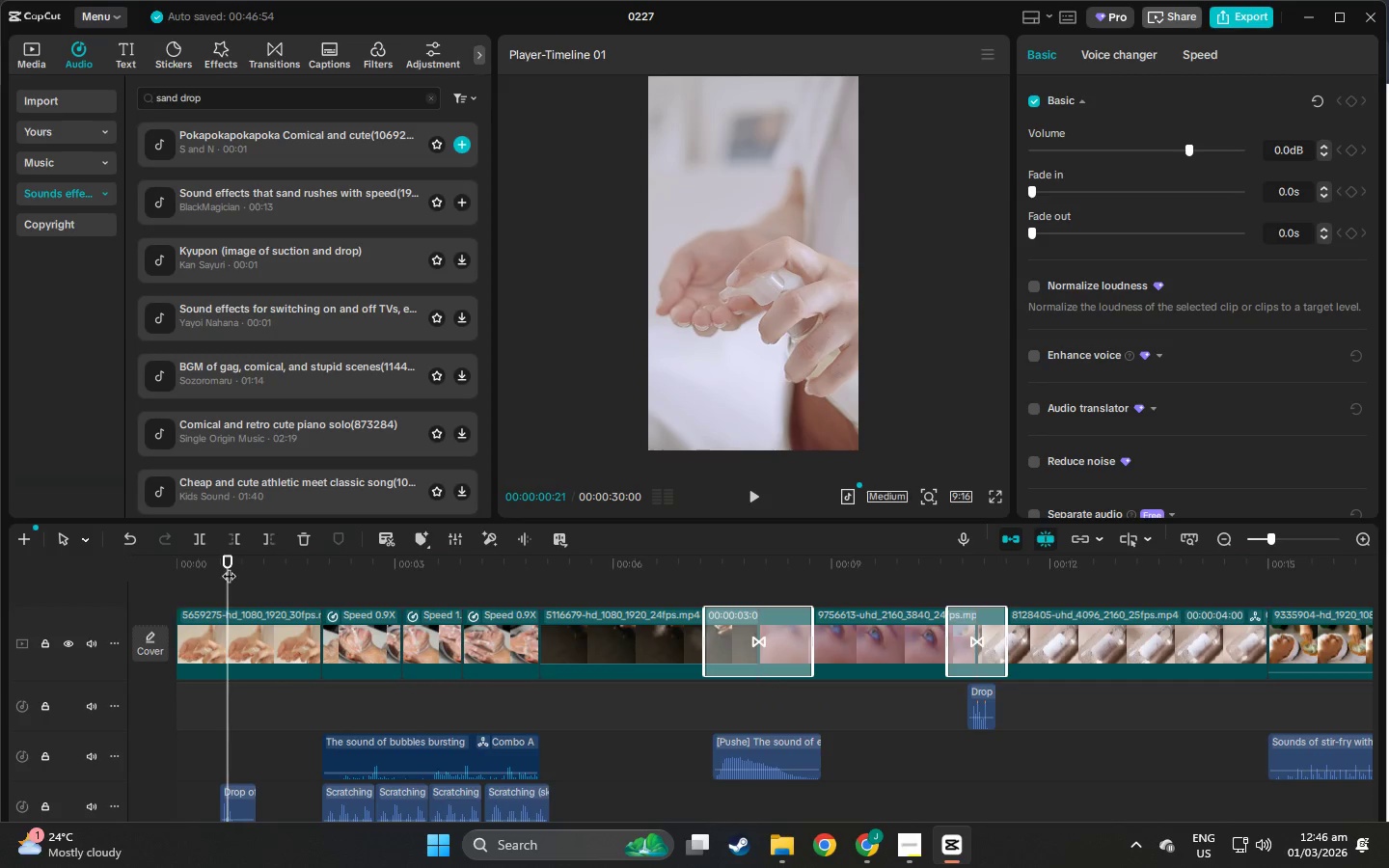 
left_click_drag(start_coordinate=[224, 566], to_coordinate=[985, 601])
 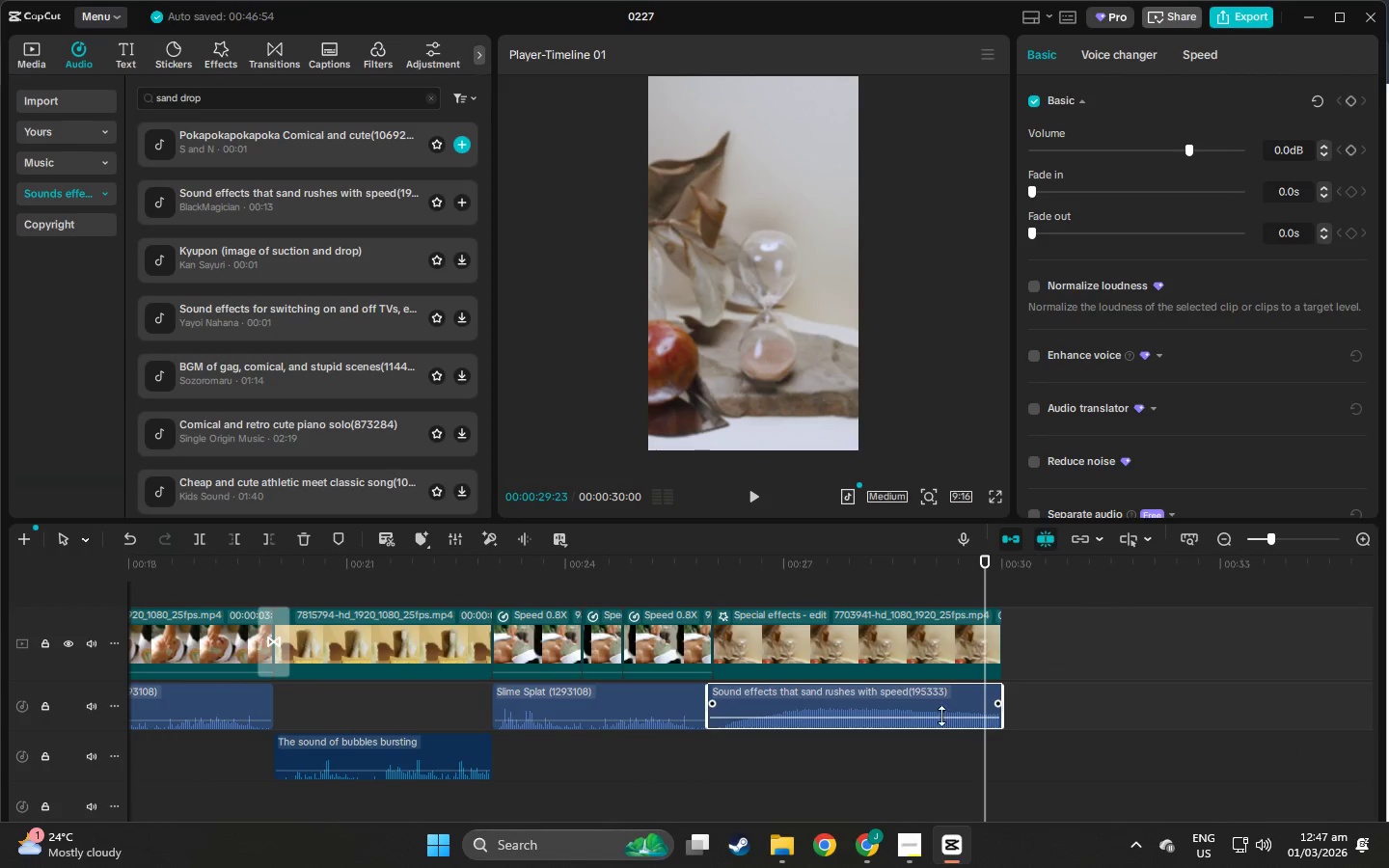 
left_click_drag(start_coordinate=[941, 719], to_coordinate=[946, 726])
 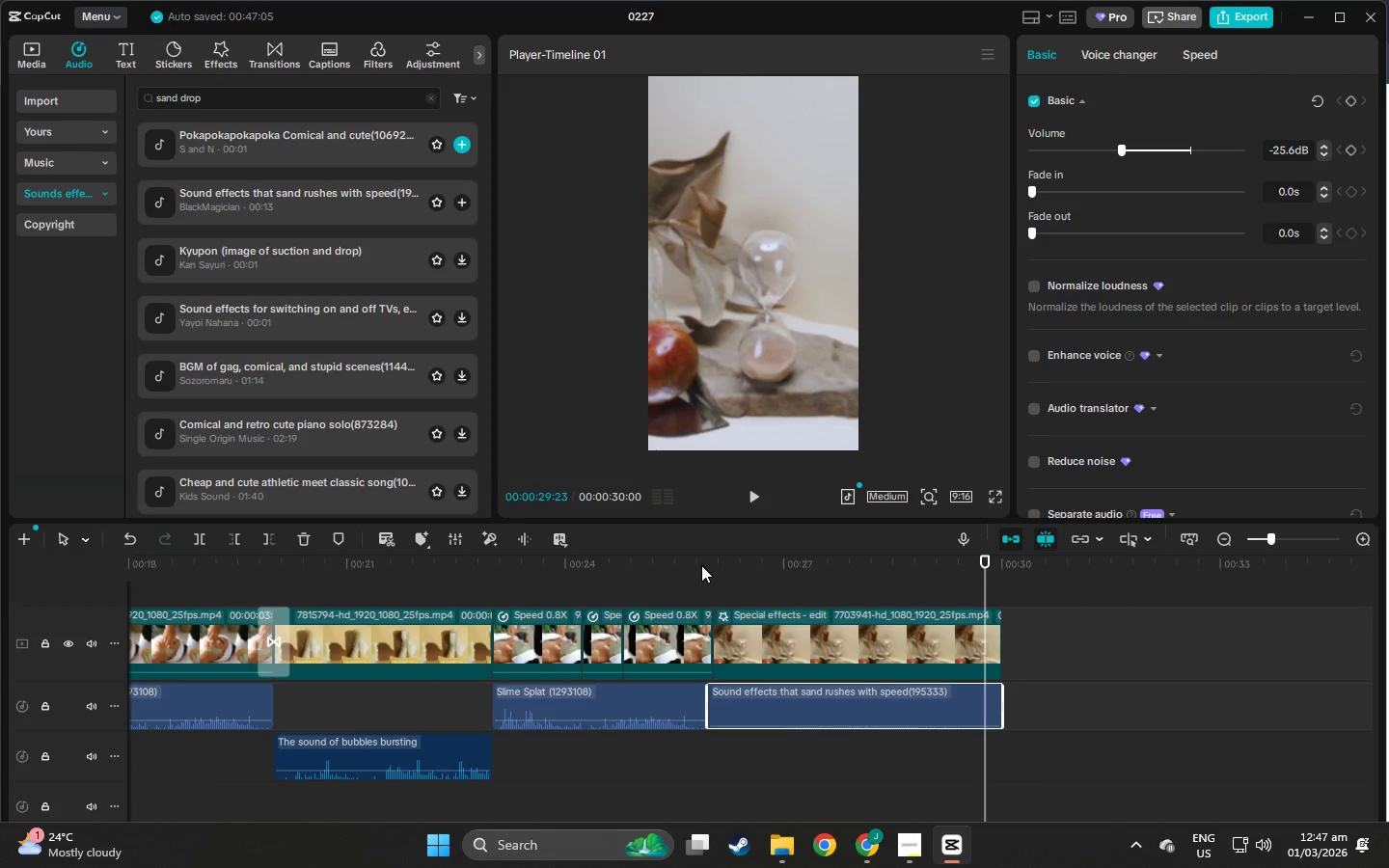 
left_click([701, 568])
 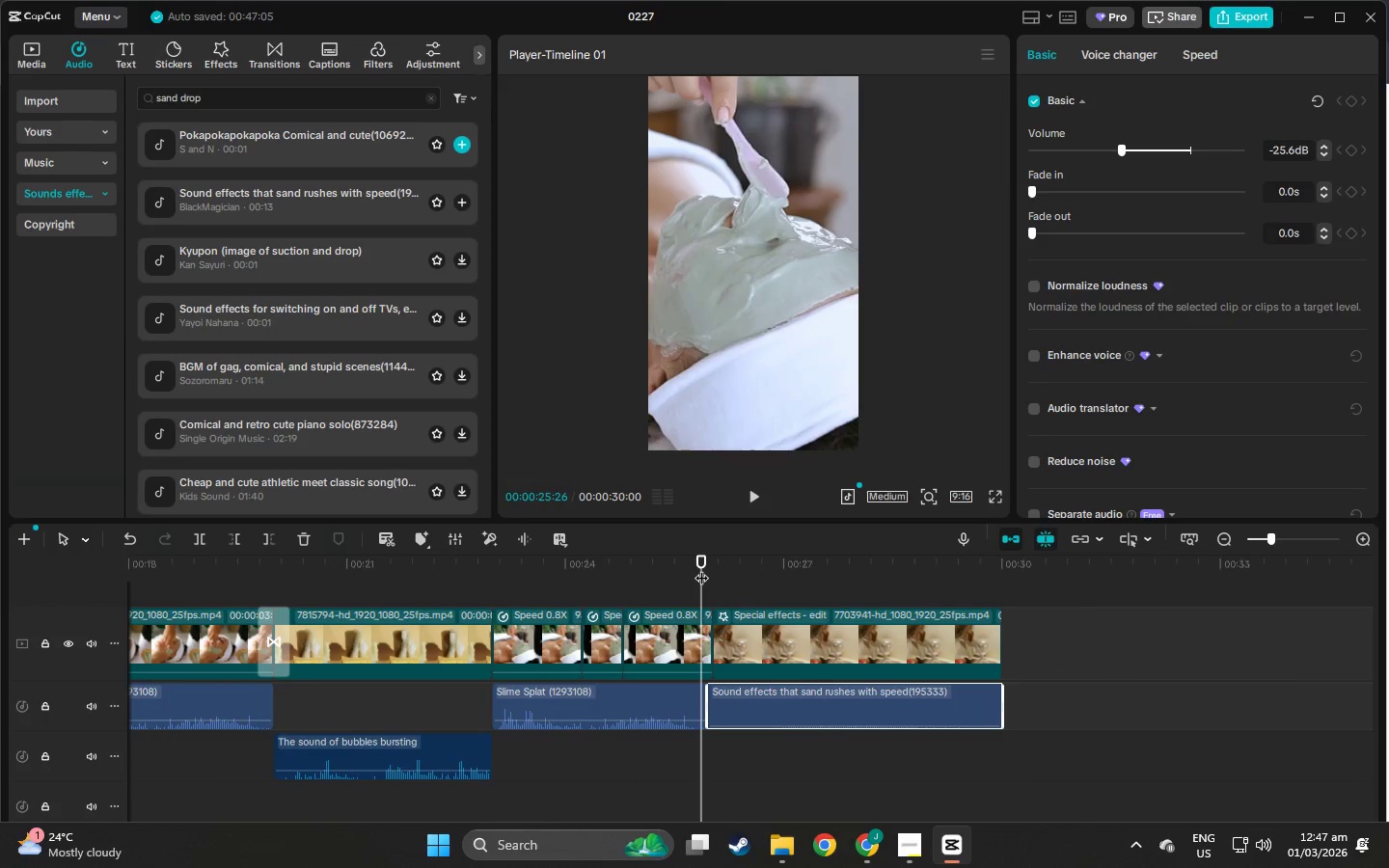 
key(Space)
 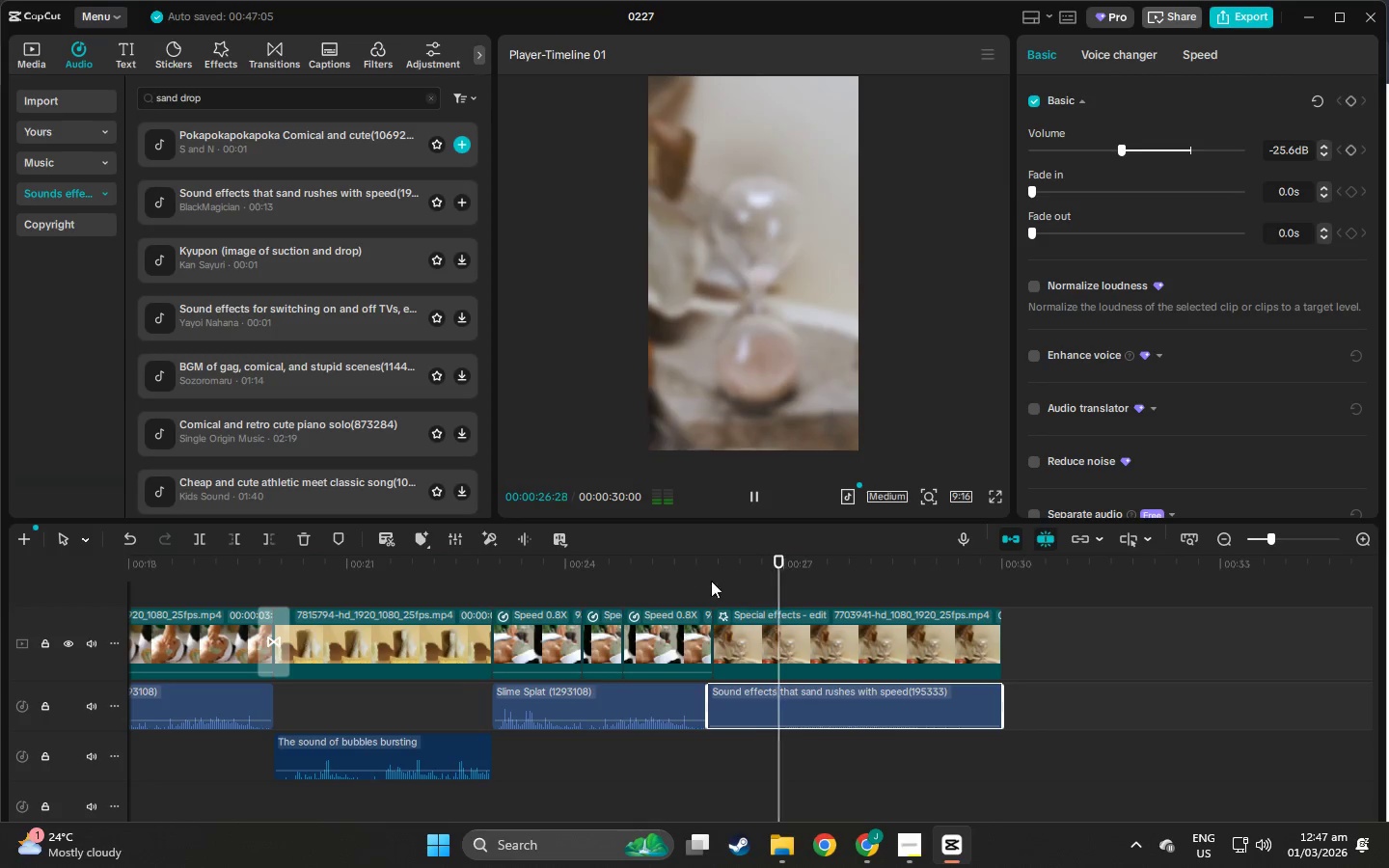 
key(Space)
 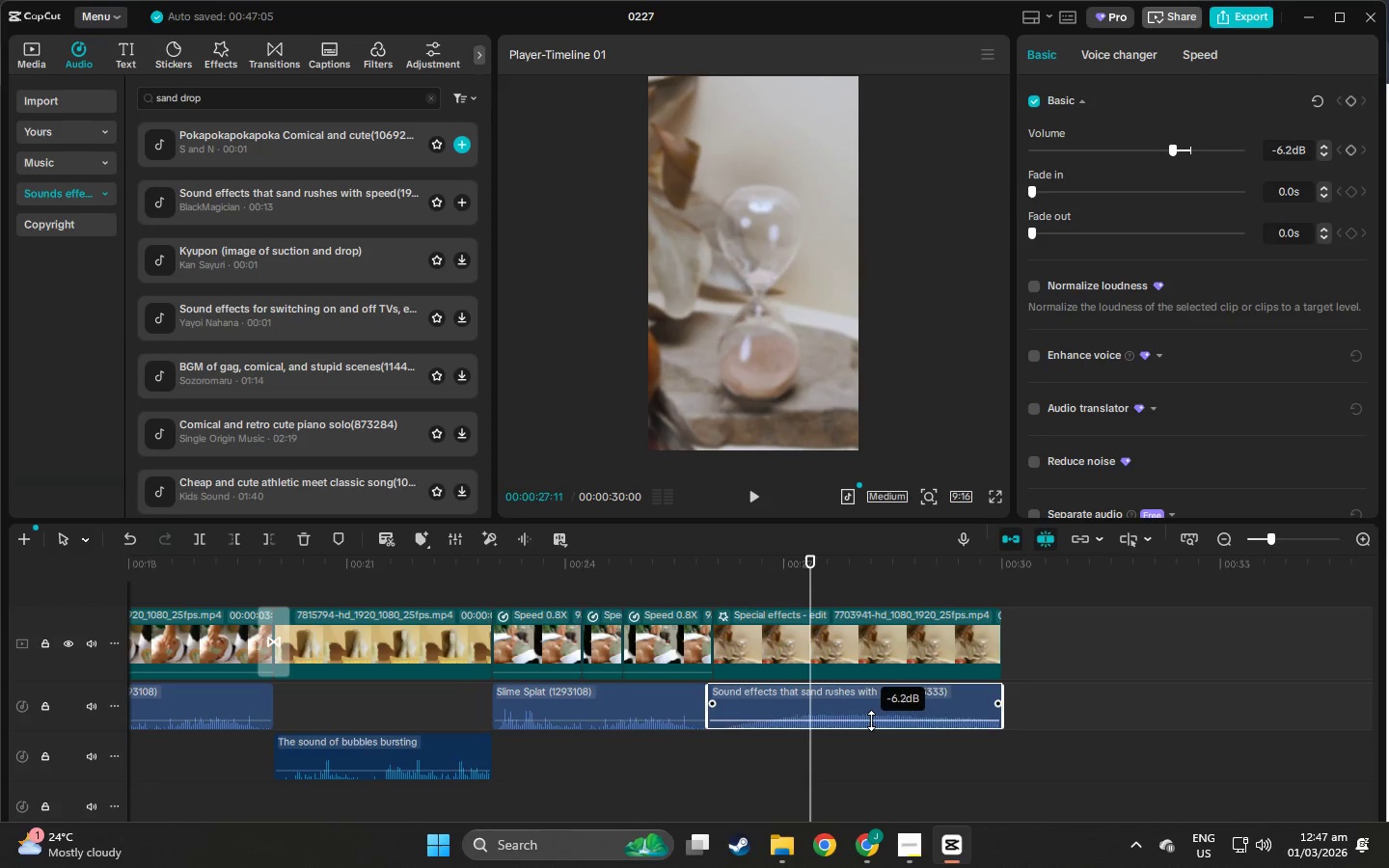 
key(Space)
 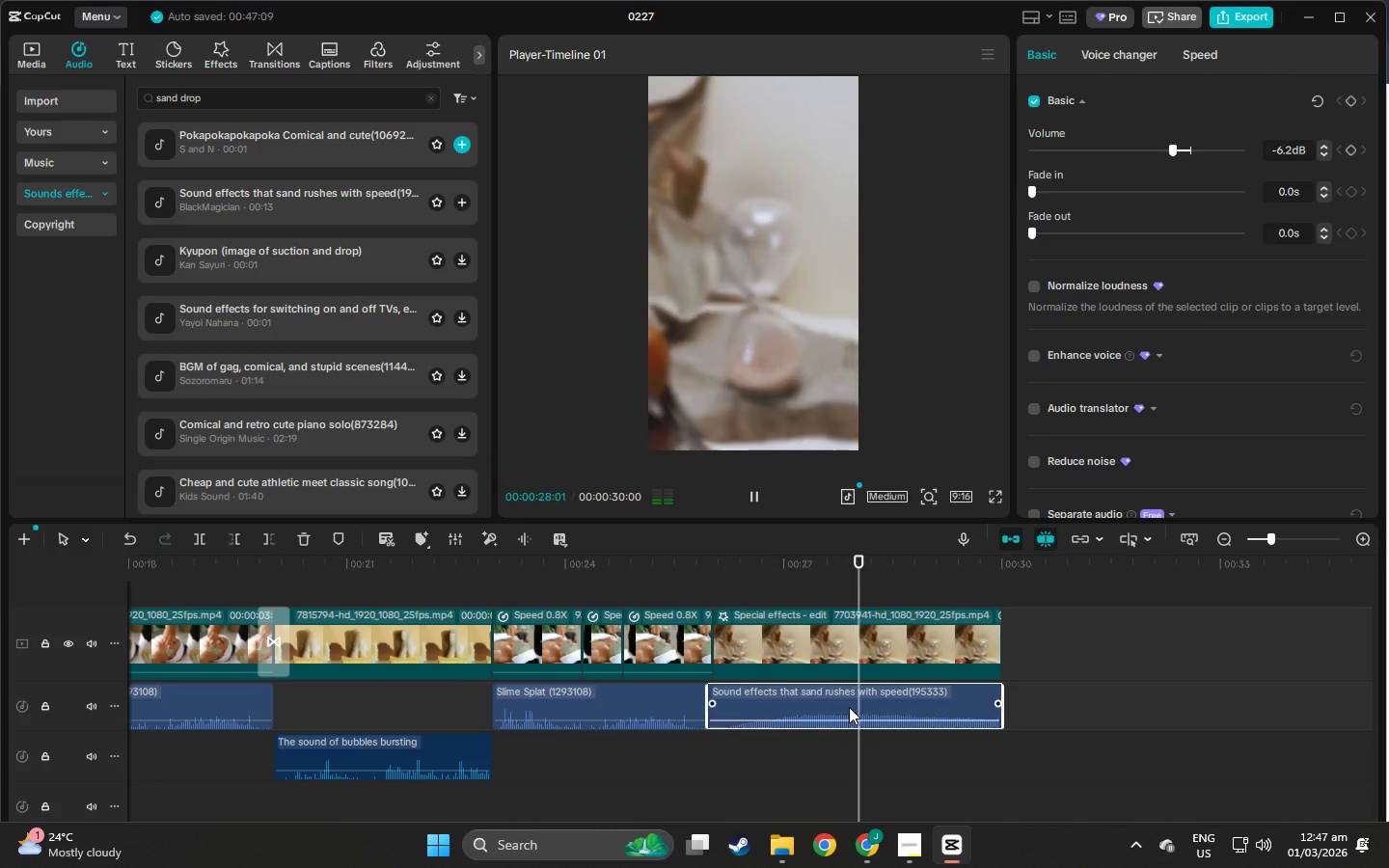 
key(Space)
 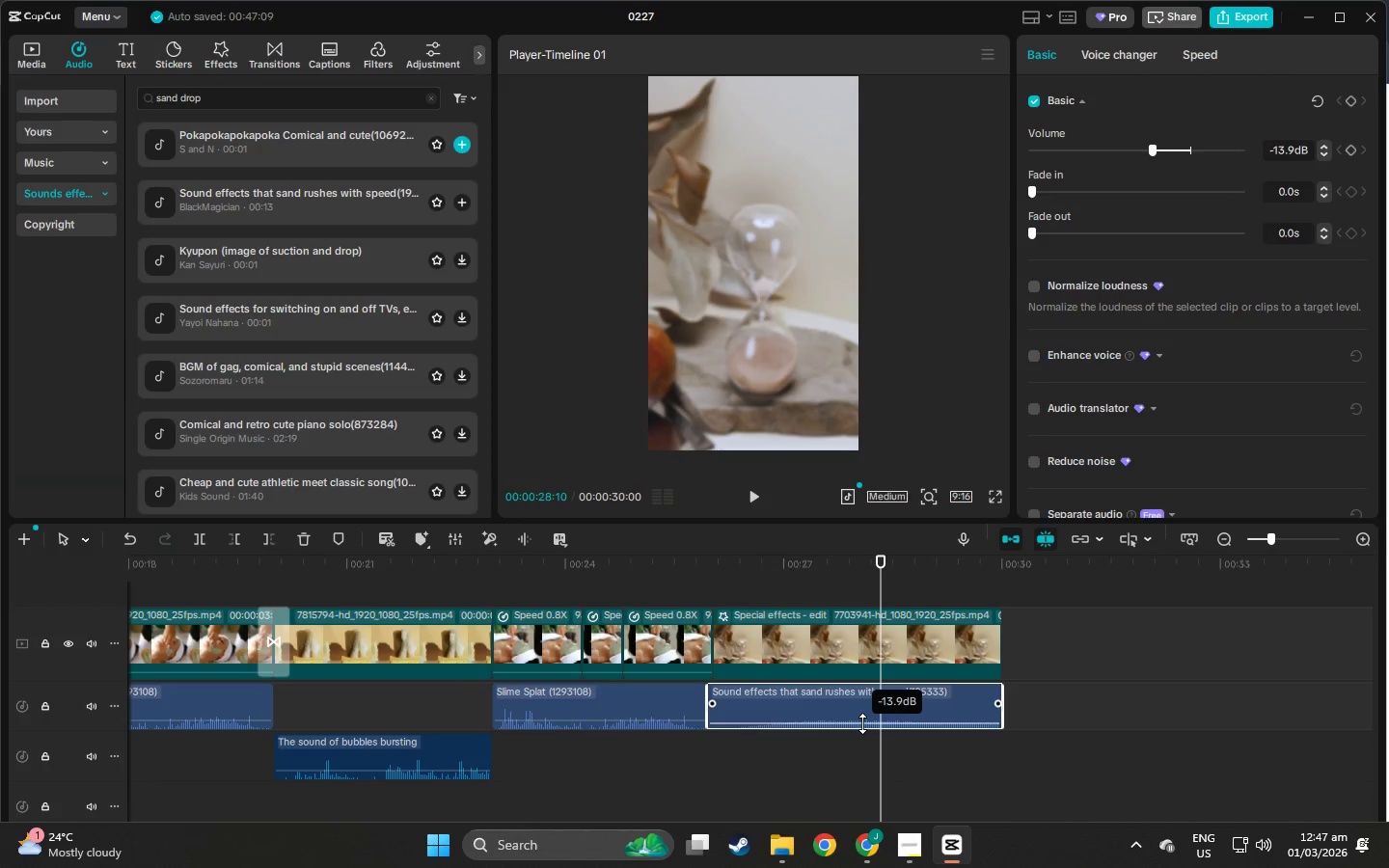 
key(Space)
 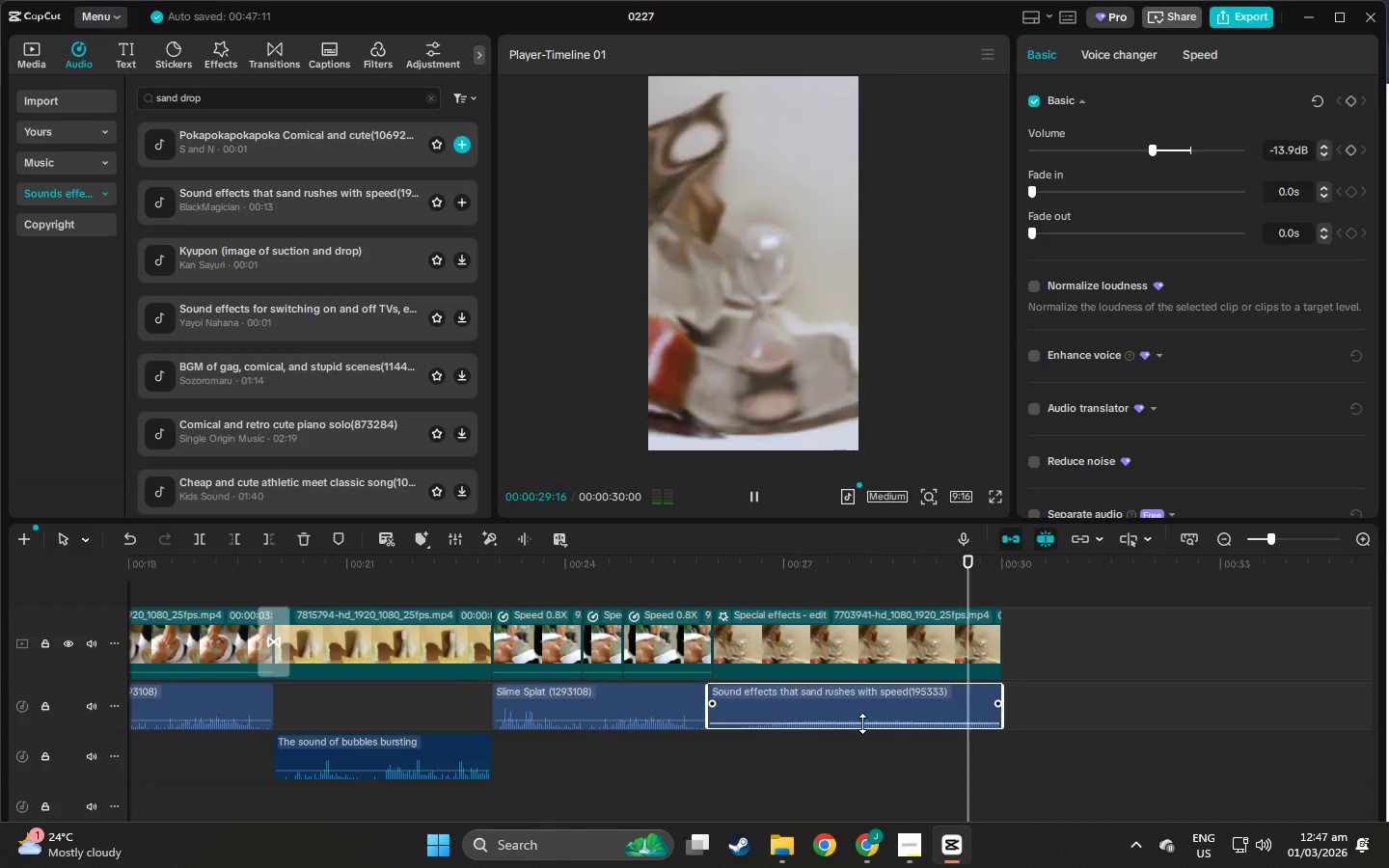 
key(Space)
 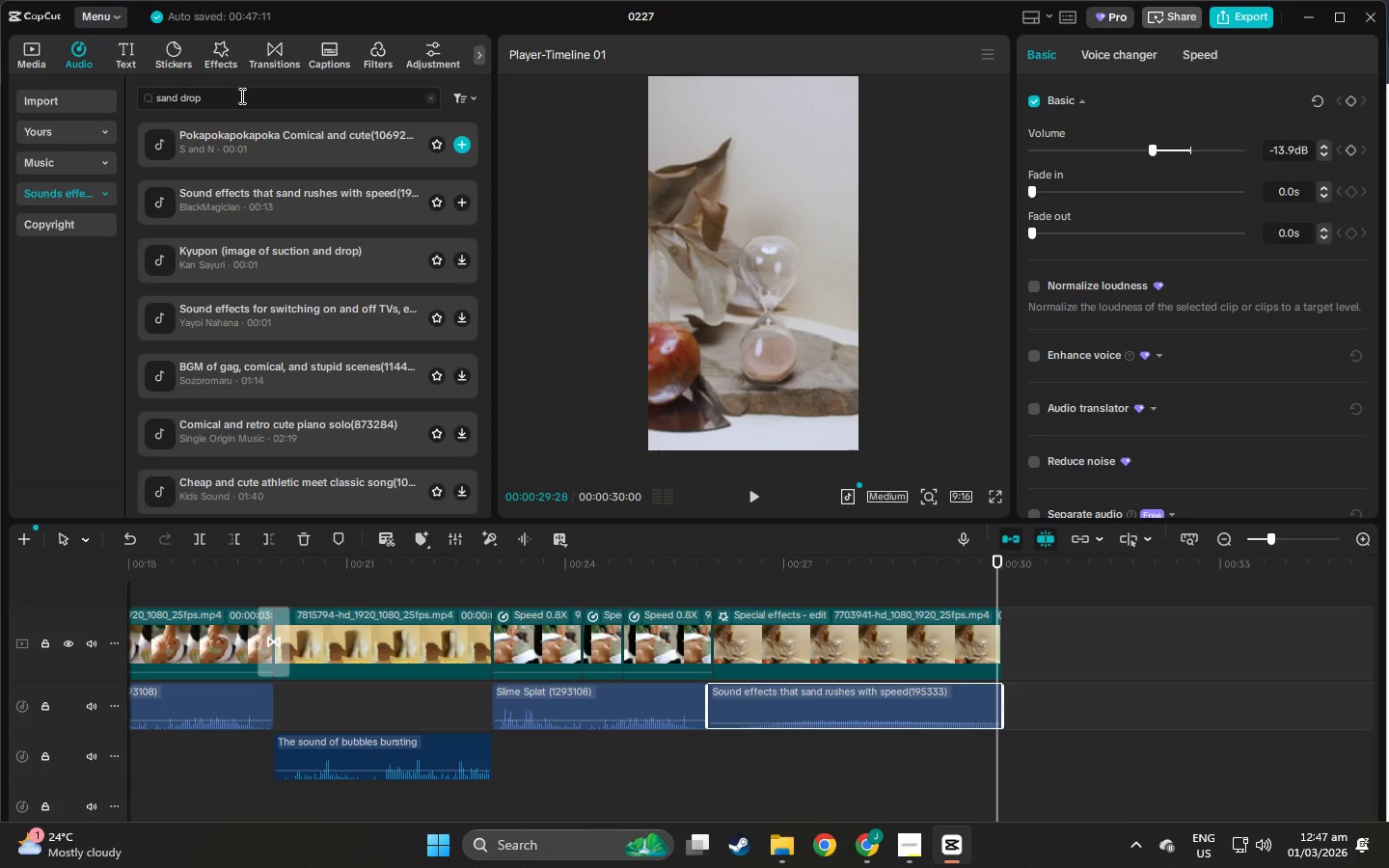 
left_click_drag(start_coordinate=[240, 95], to_coordinate=[30, 95])
 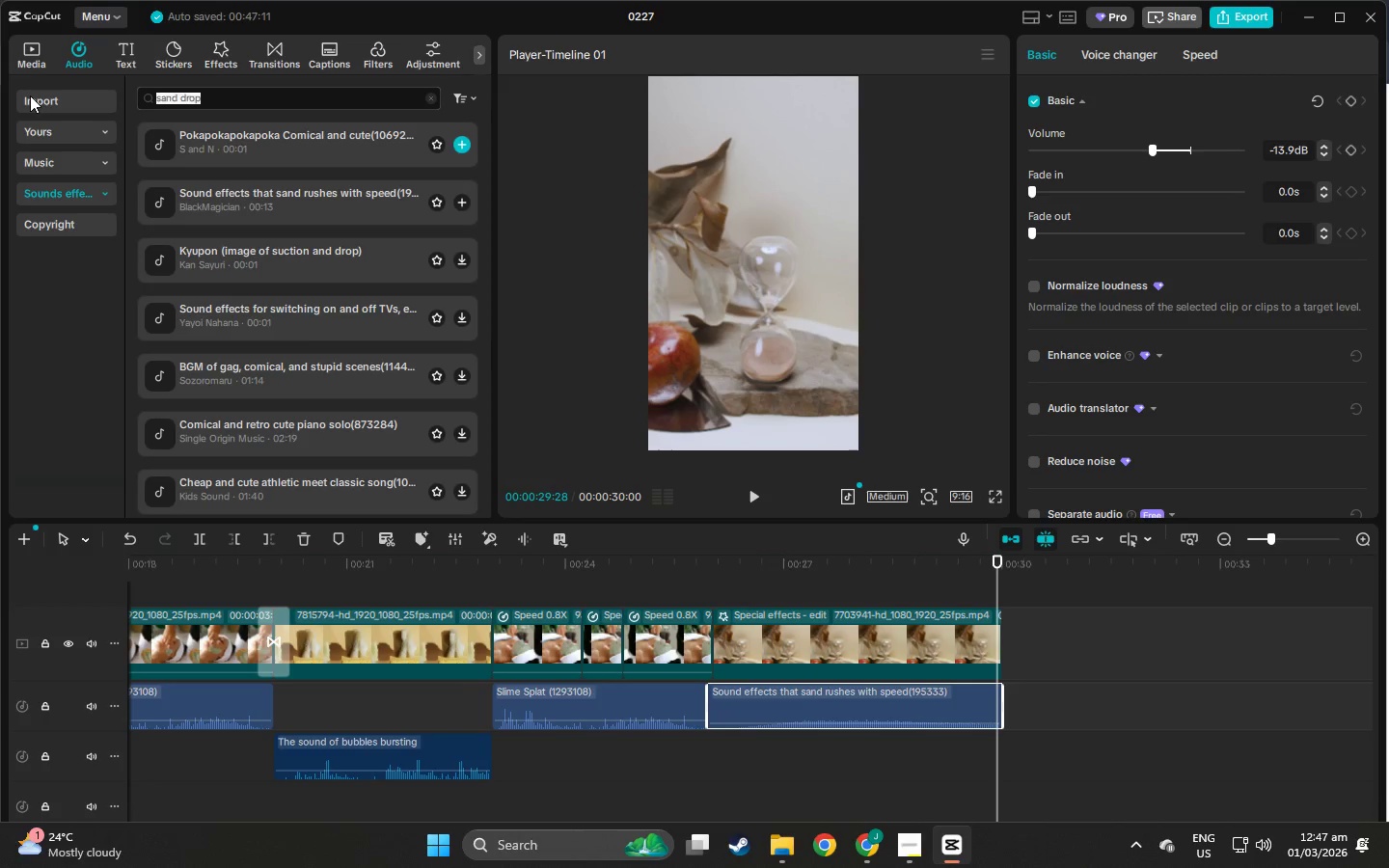 
type(water drop)
 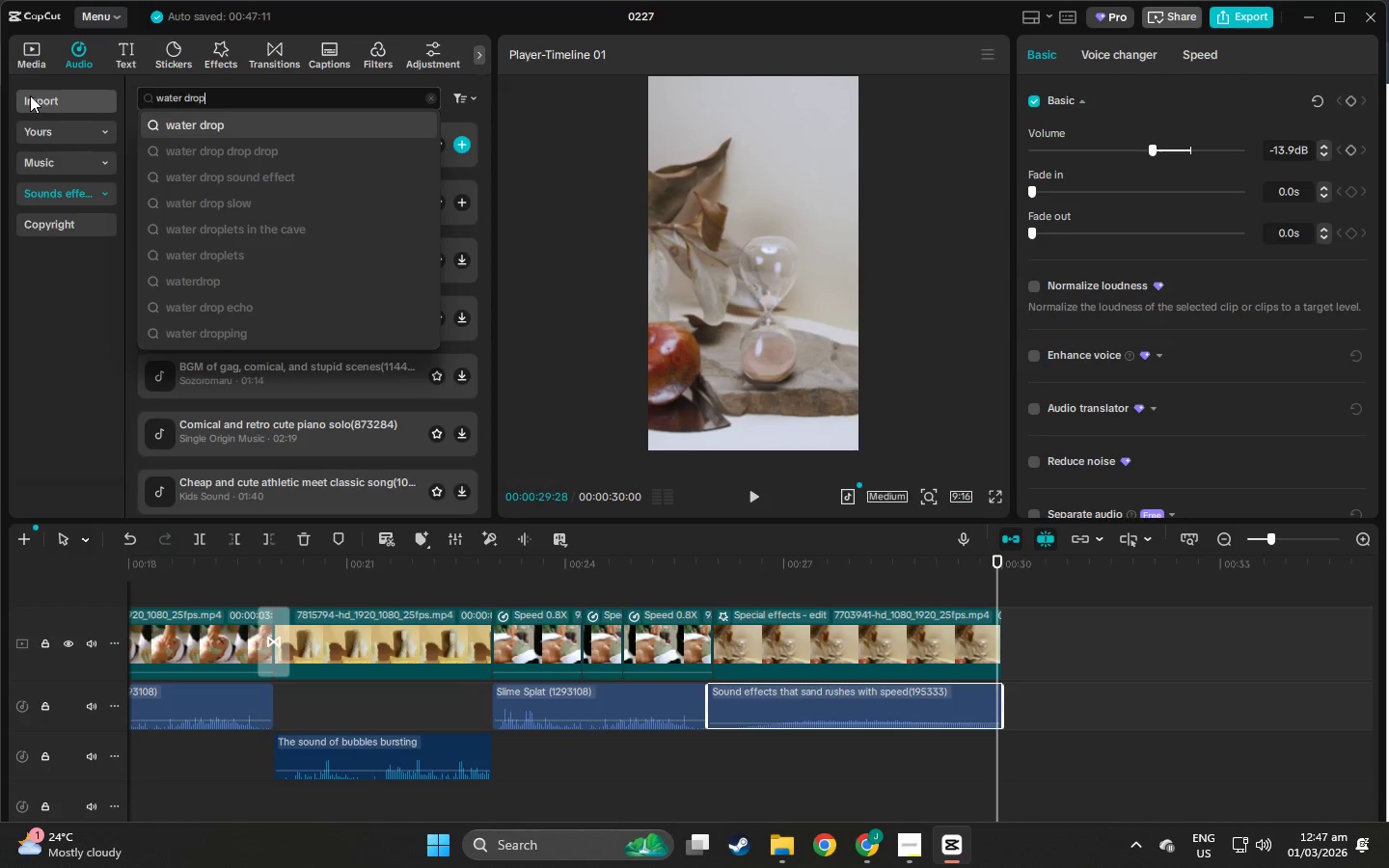 
key(Enter)
 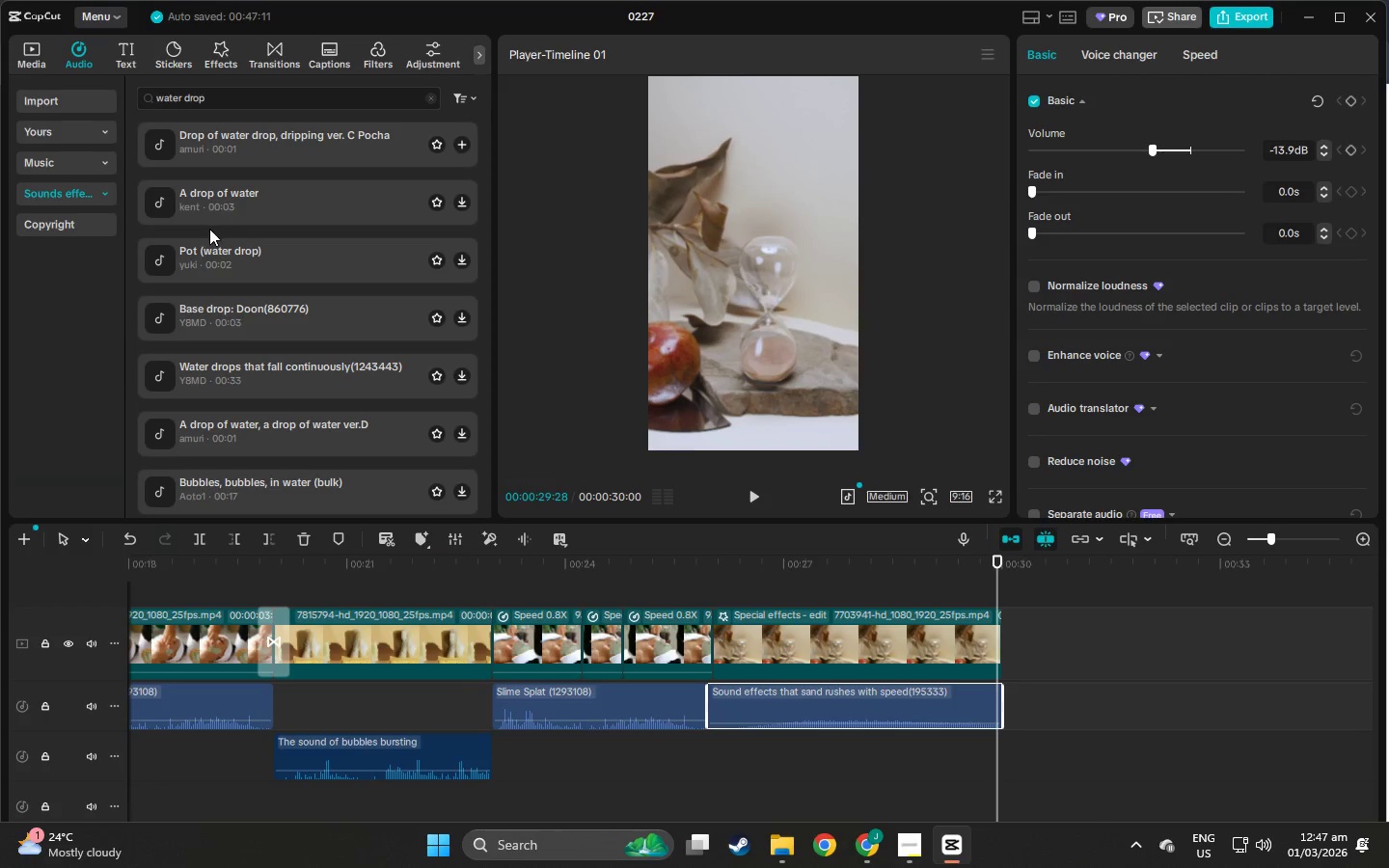 
left_click([231, 160])
 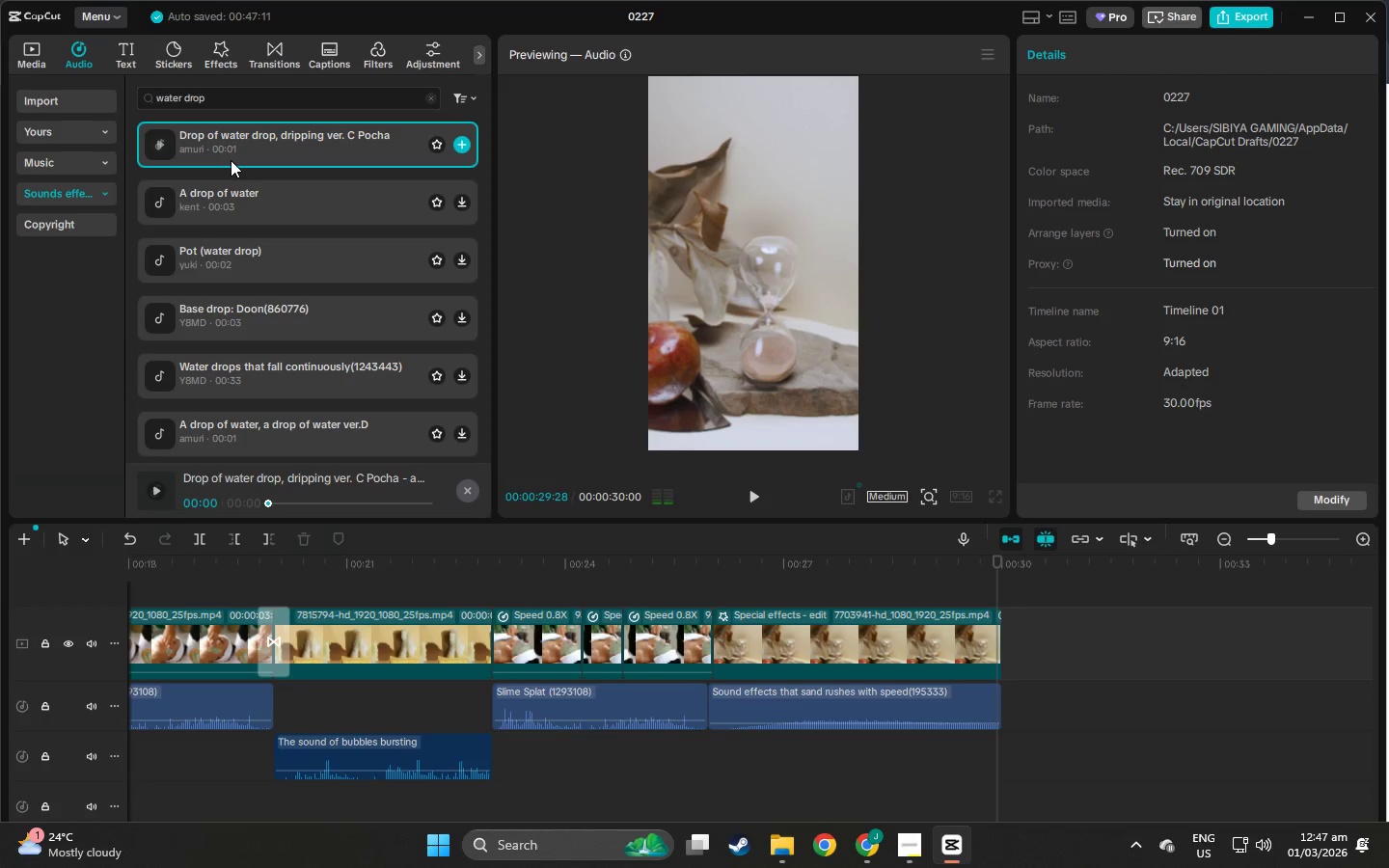 
left_click_drag(start_coordinate=[231, 160], to_coordinate=[717, 584])
 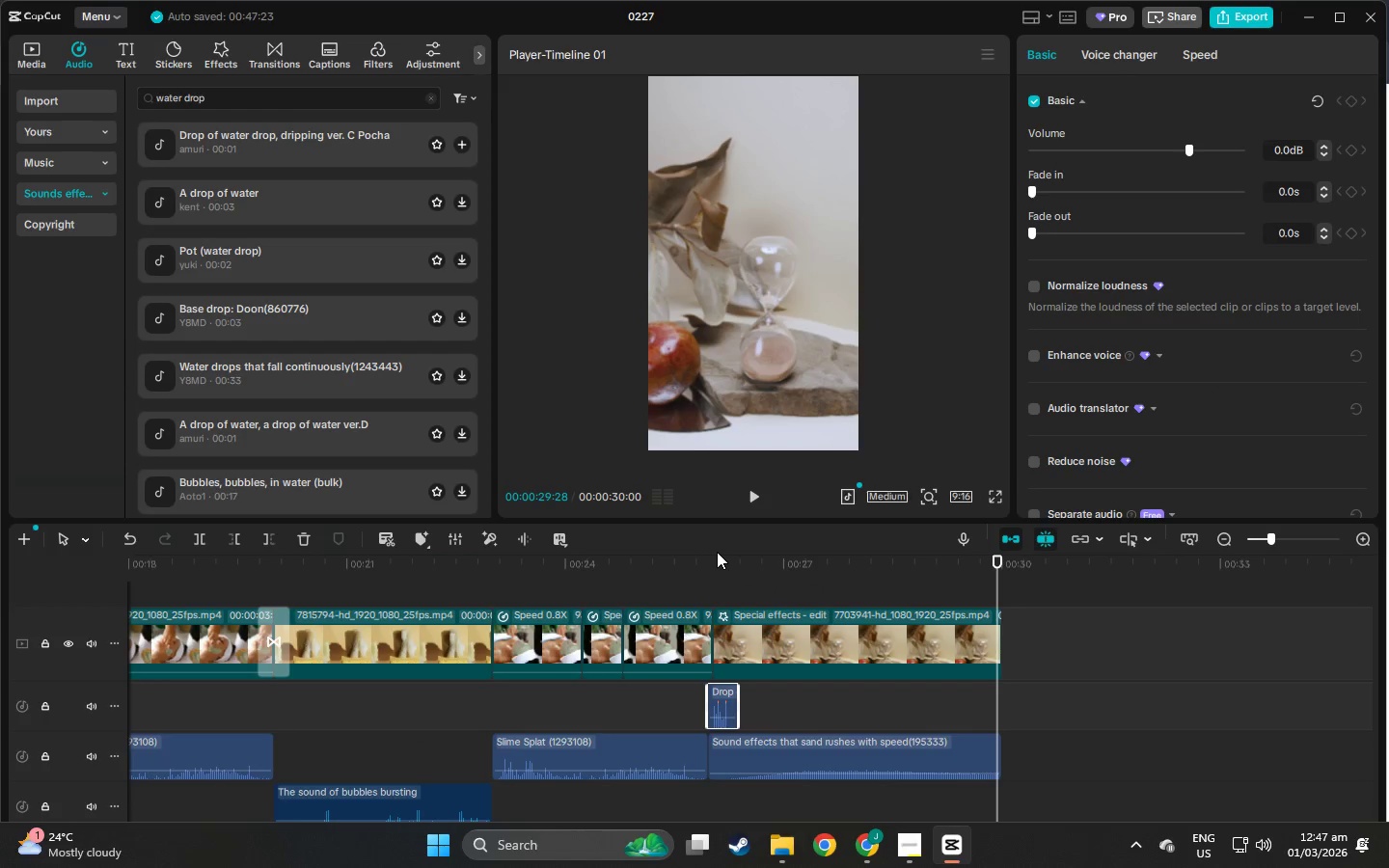 
double_click([717, 559])
 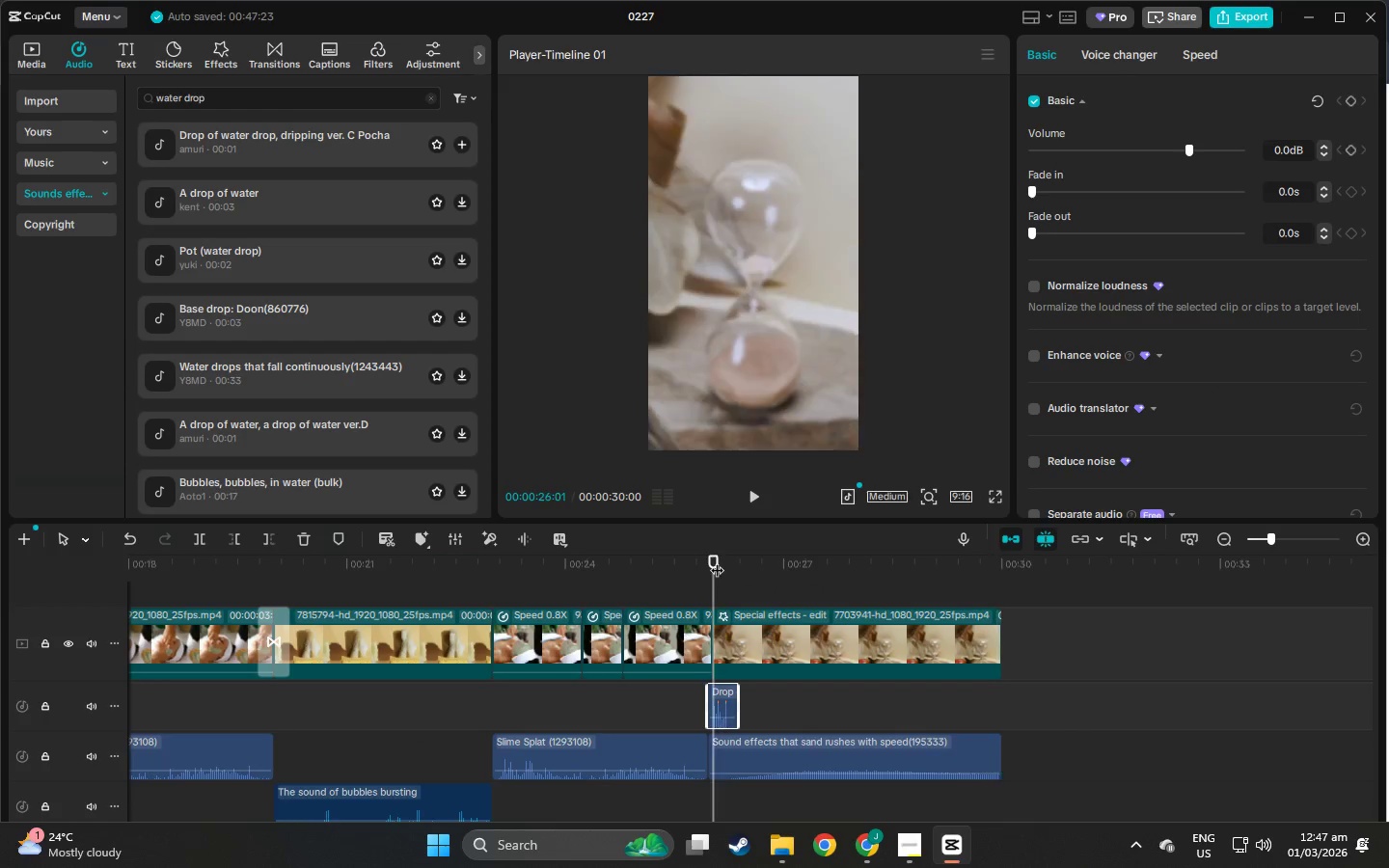 
key(Space)
 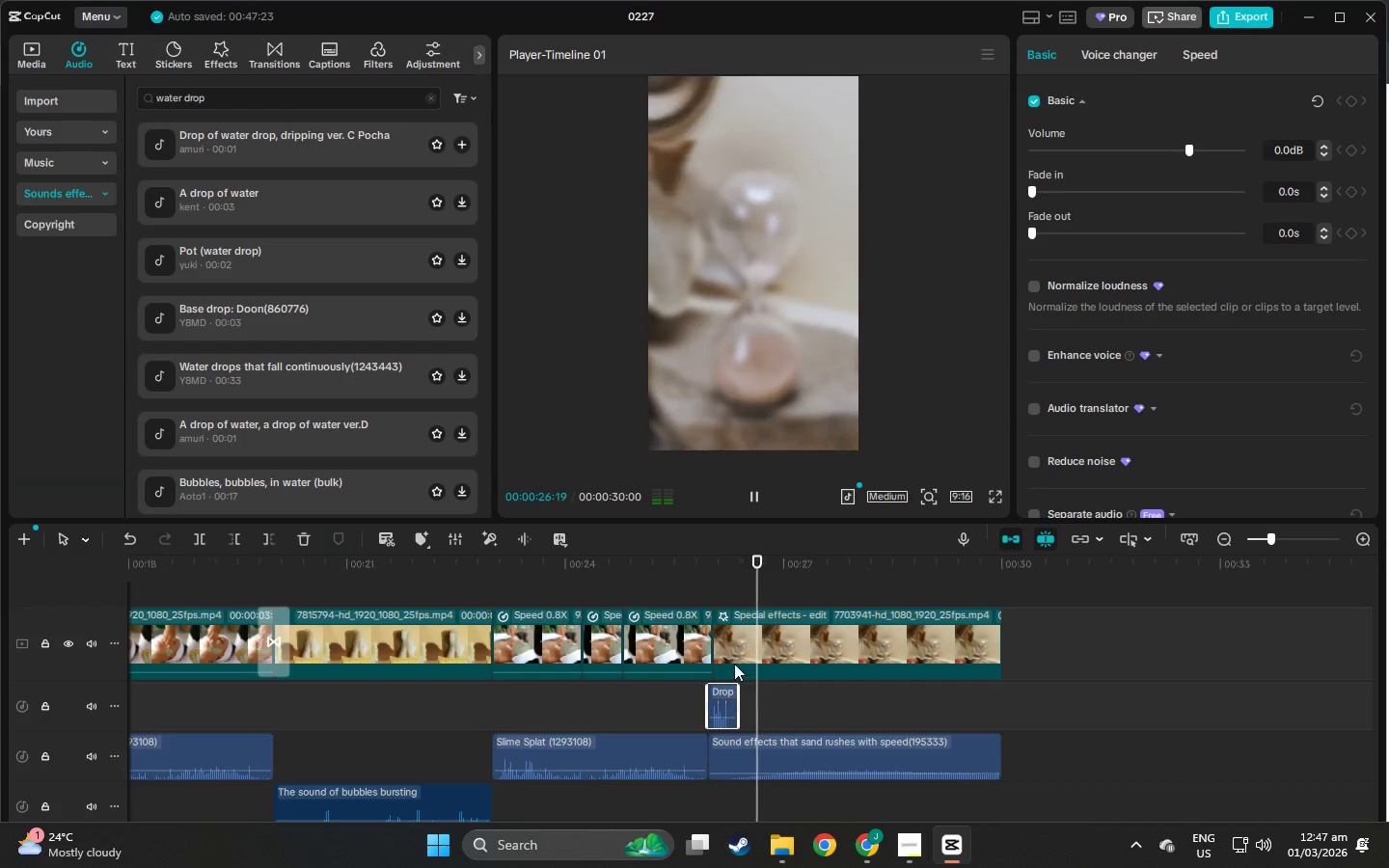 
key(Space)
 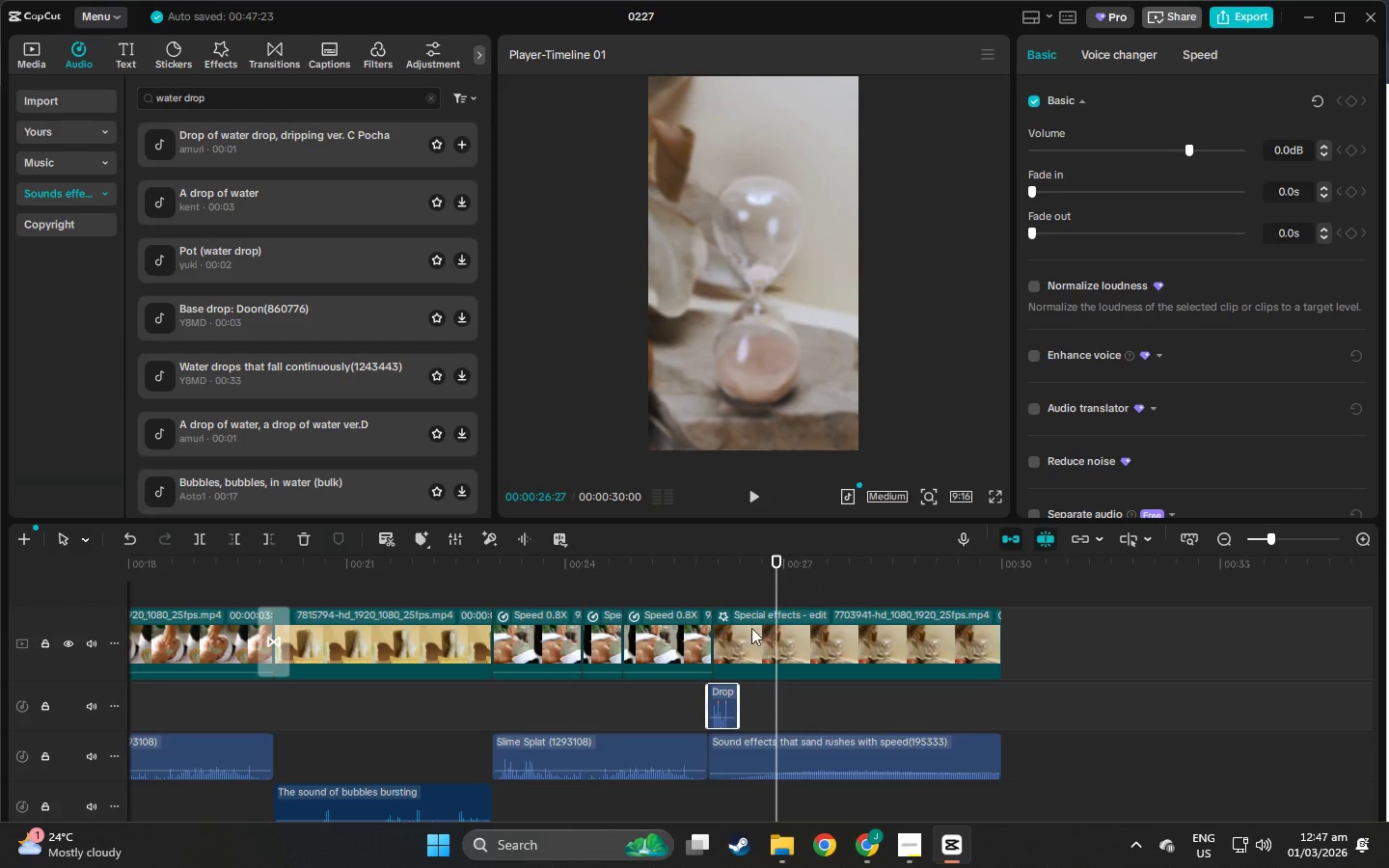 
left_click([755, 573])
 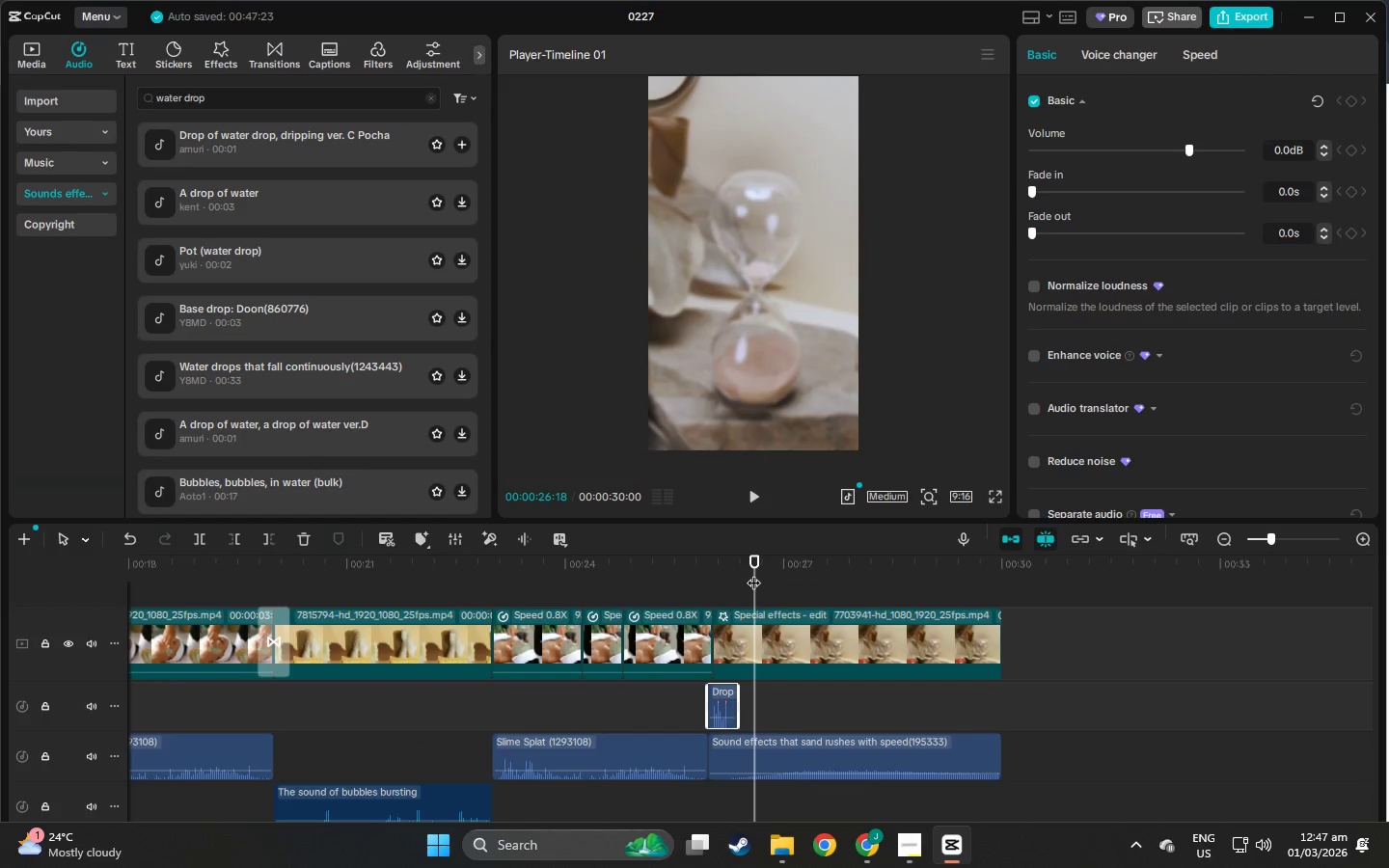 
key(Space)
 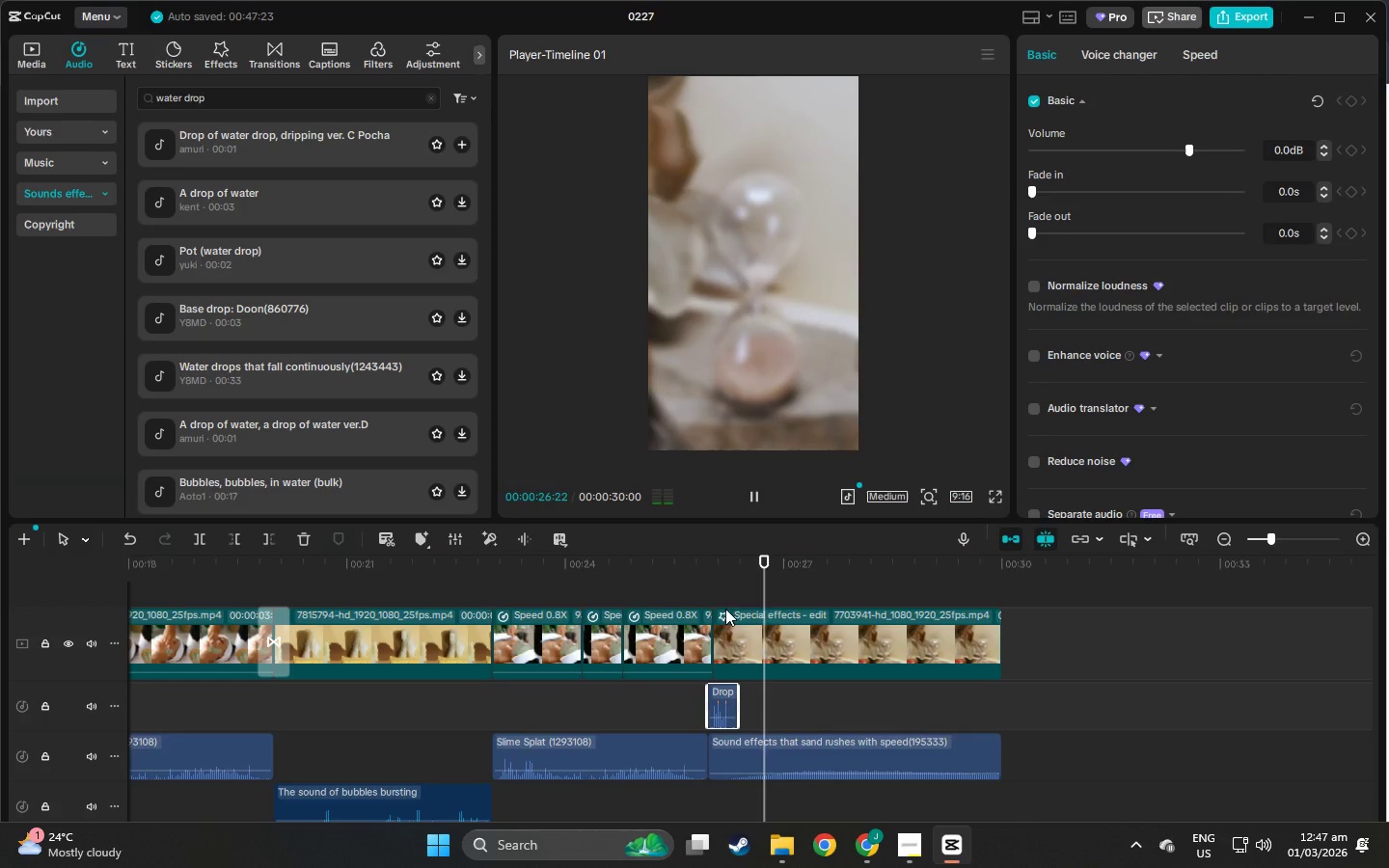 
key(Space)
 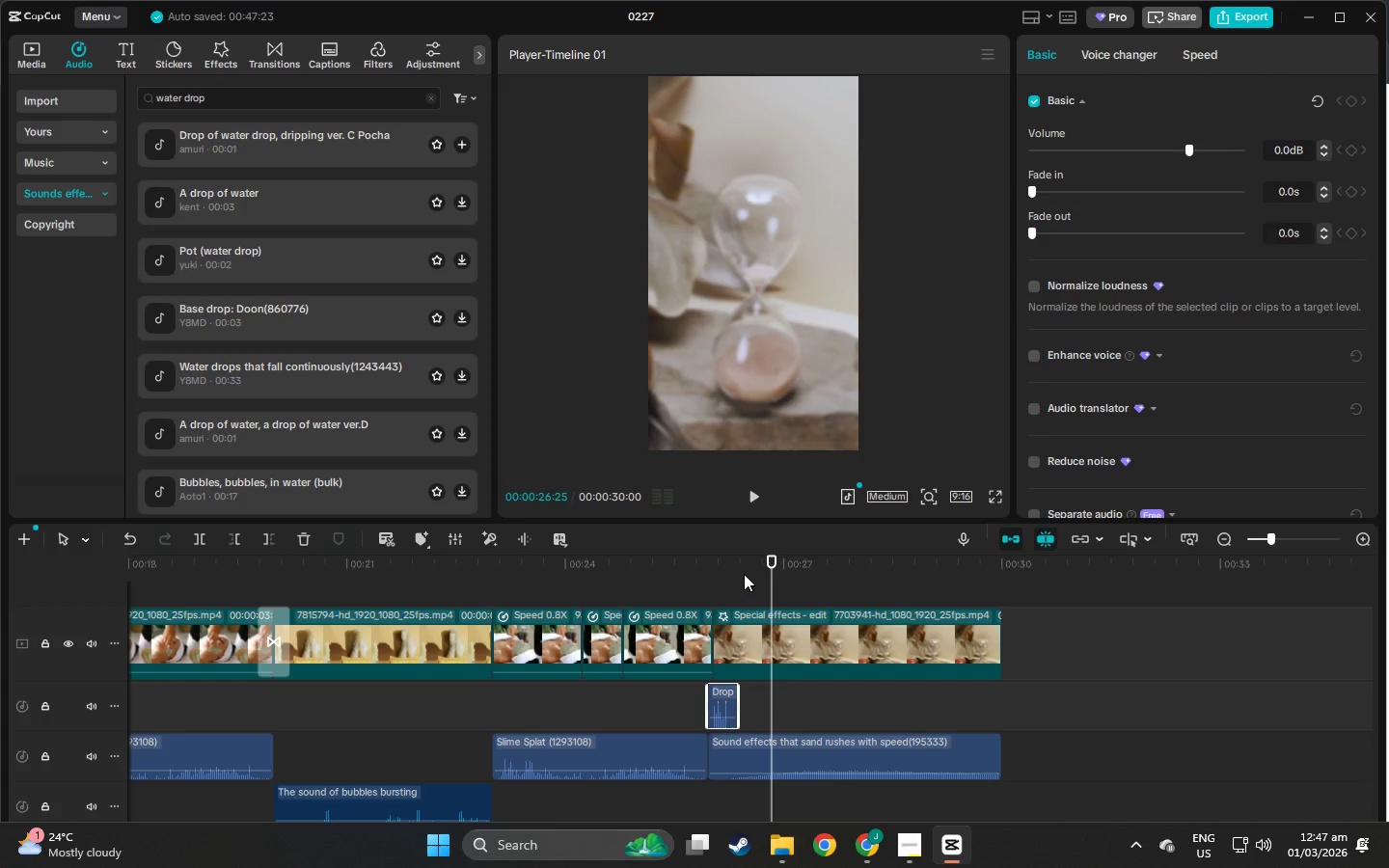 
left_click([745, 572])
 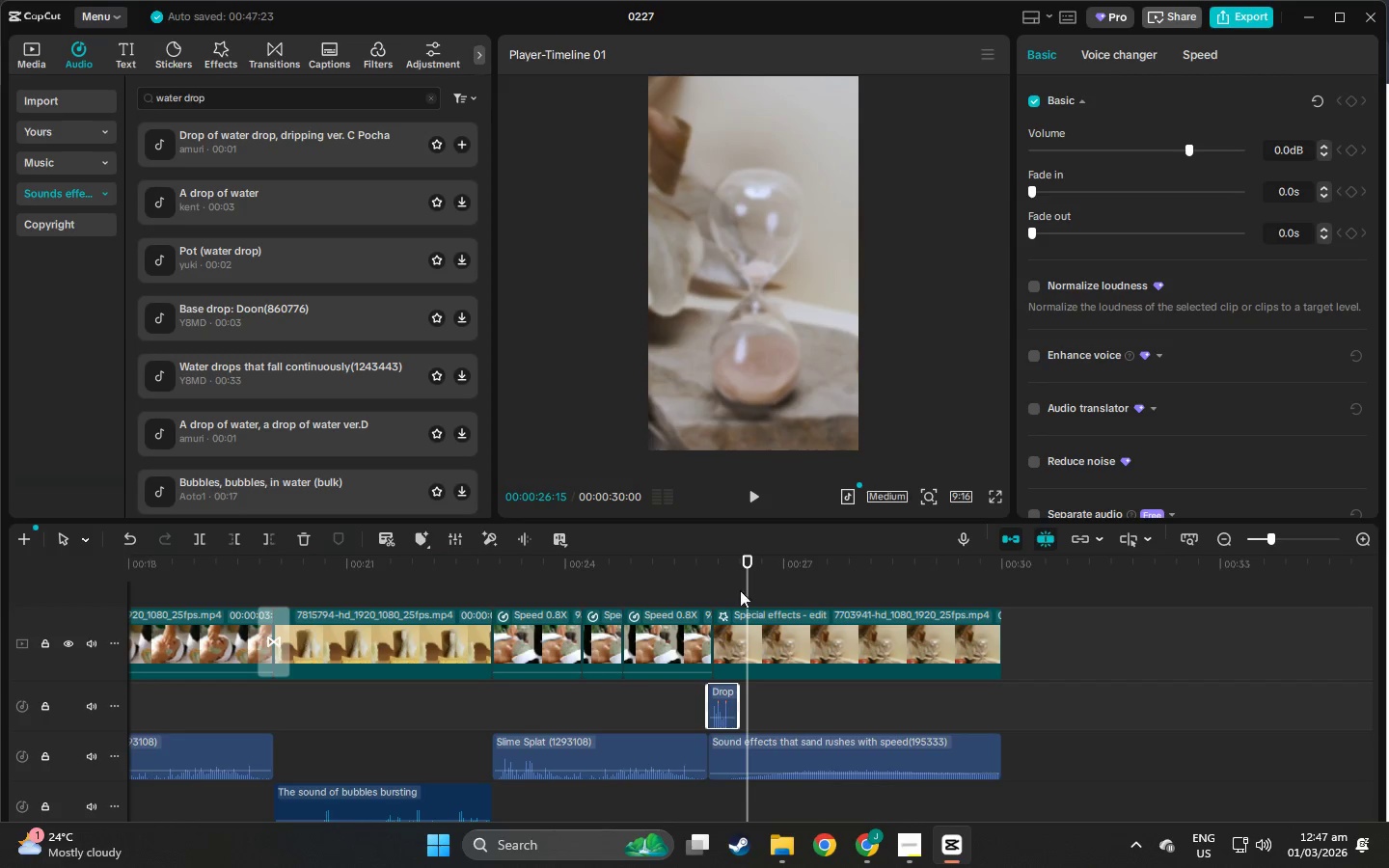 
left_click_drag(start_coordinate=[720, 688], to_coordinate=[751, 690])
 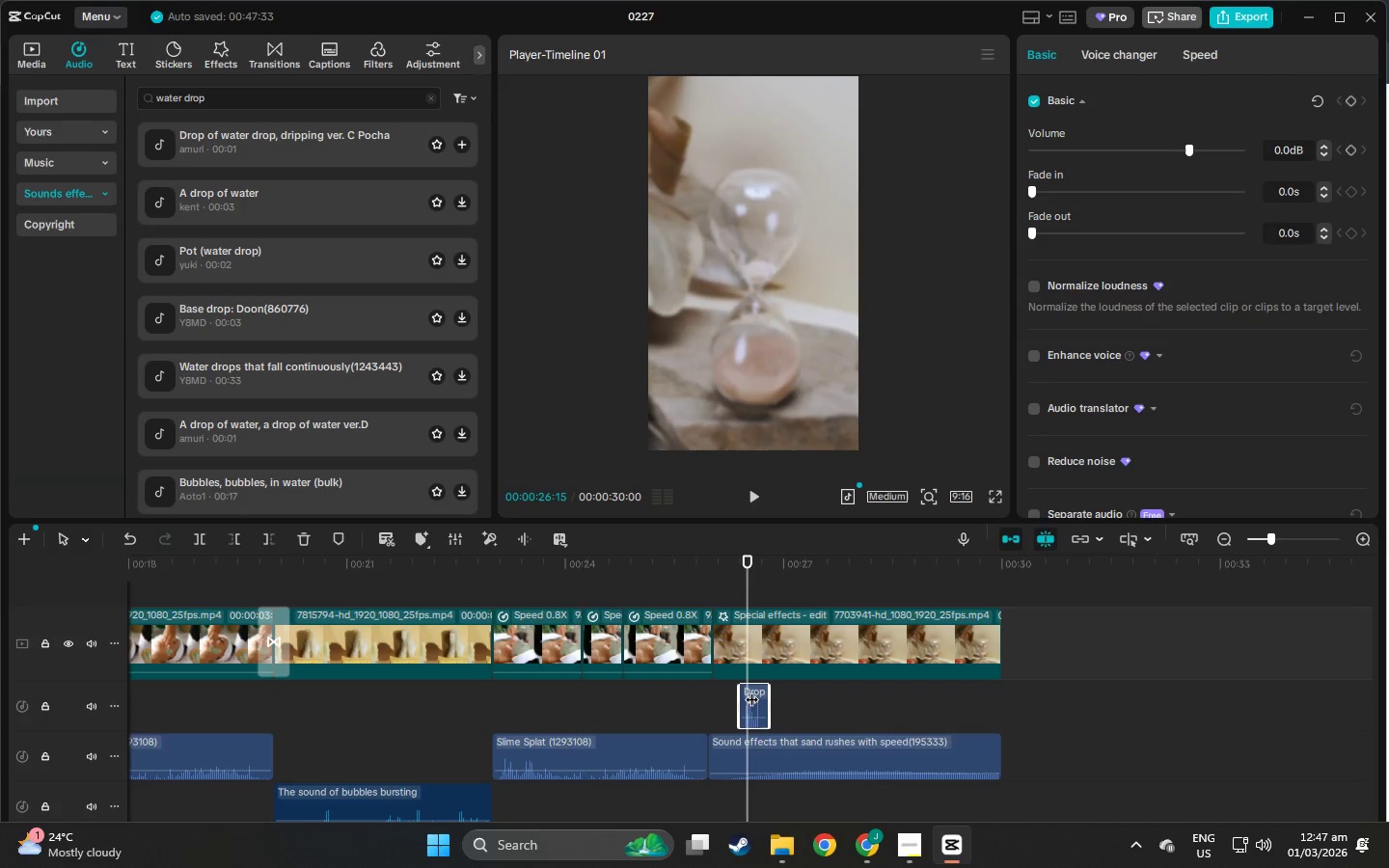 
key(Space)
 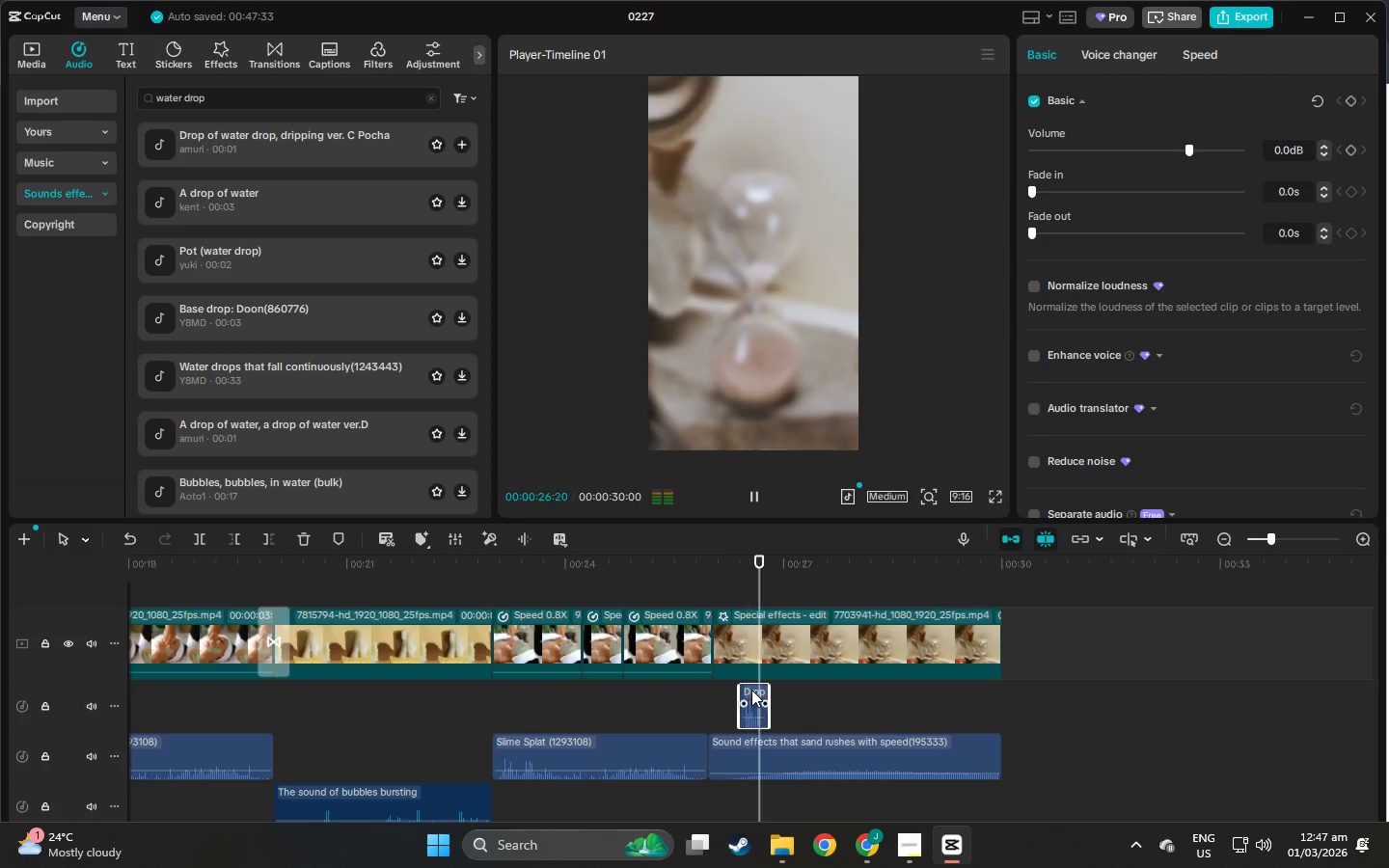 
key(Space)
 